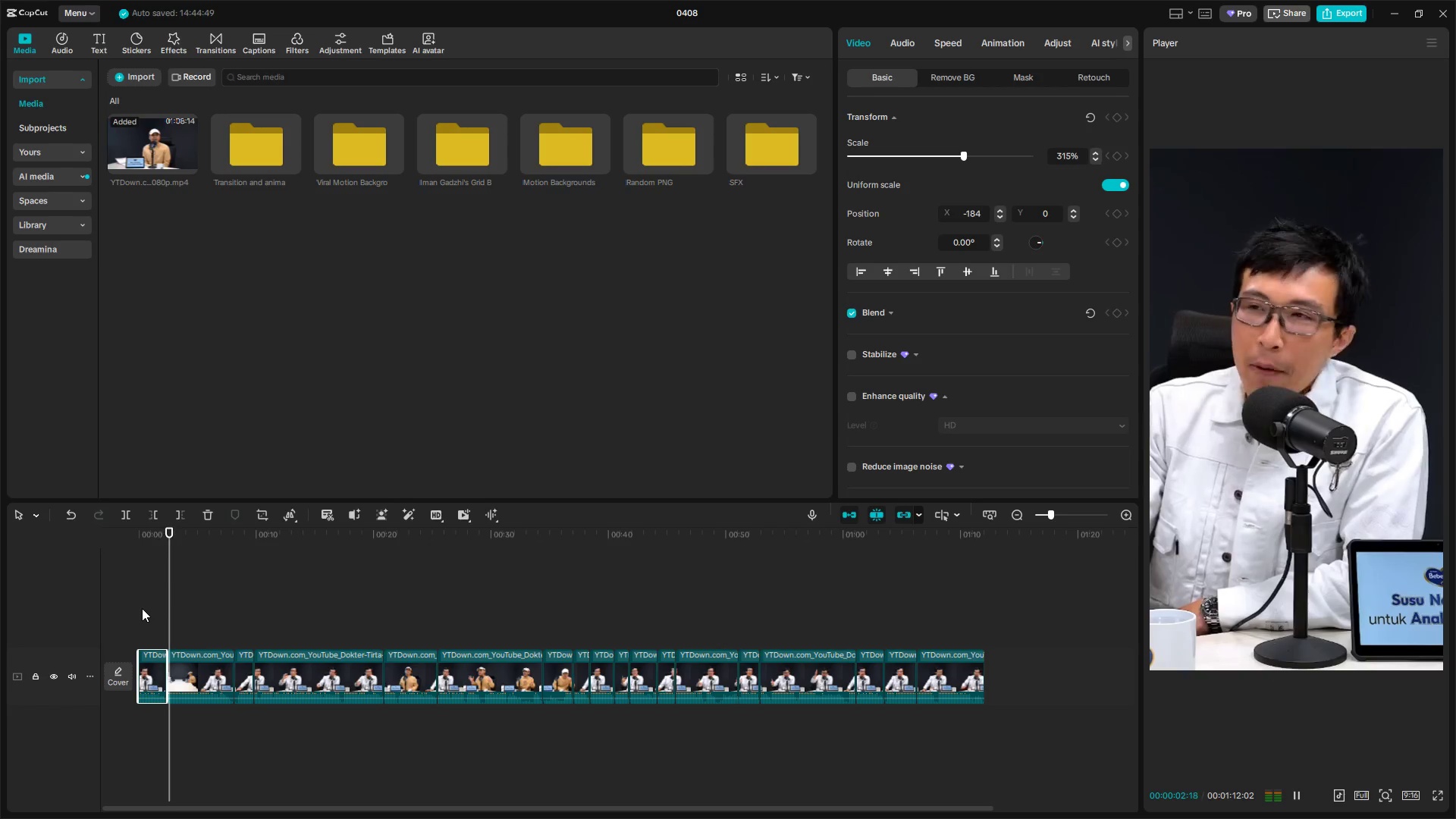 
key(Space)
 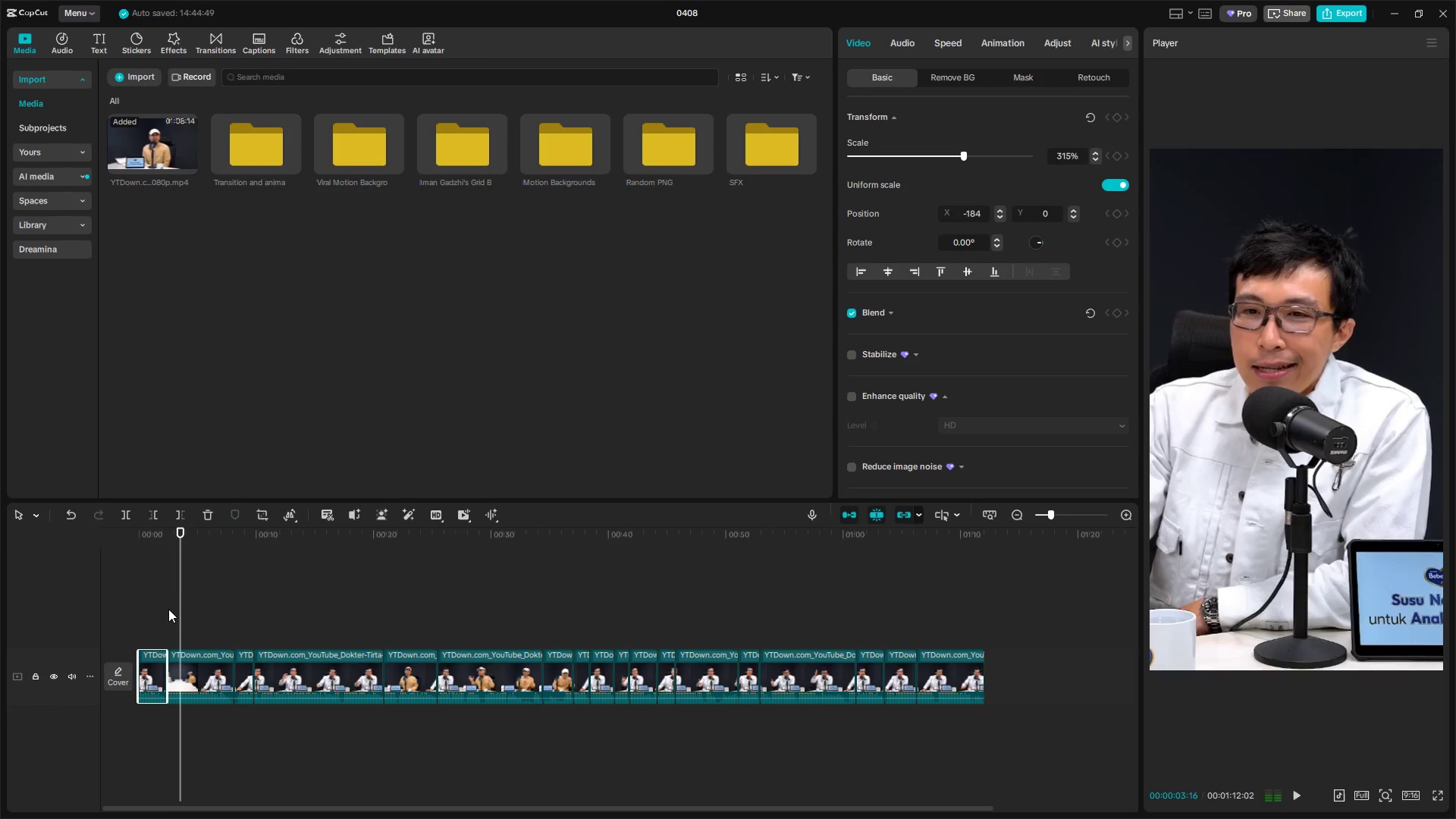 
left_click([162, 610])
 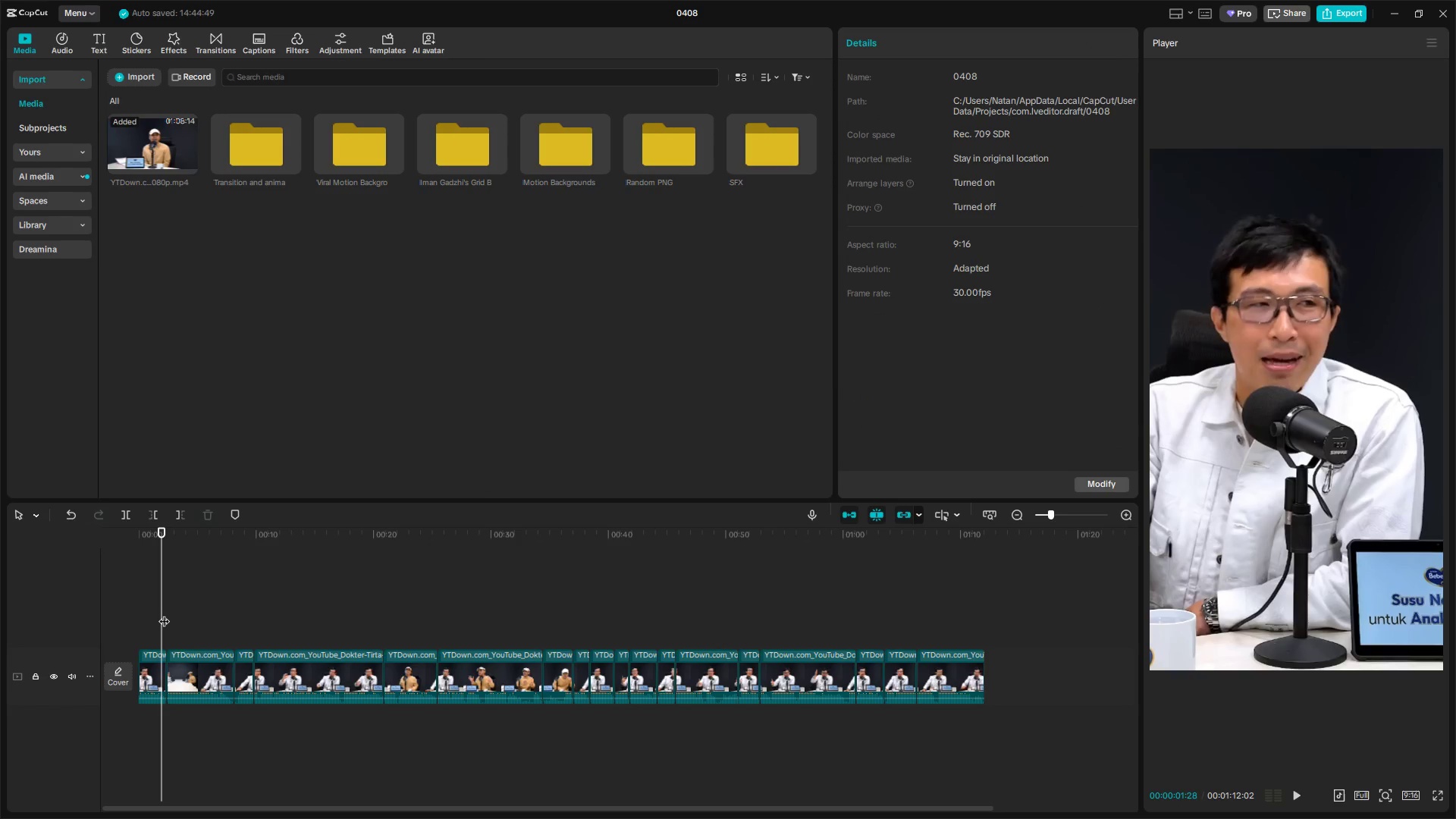 
hold_key(key=ControlLeft, duration=0.64)
scroll: coordinate [172, 600], scroll_direction: up, amount: 8.0
 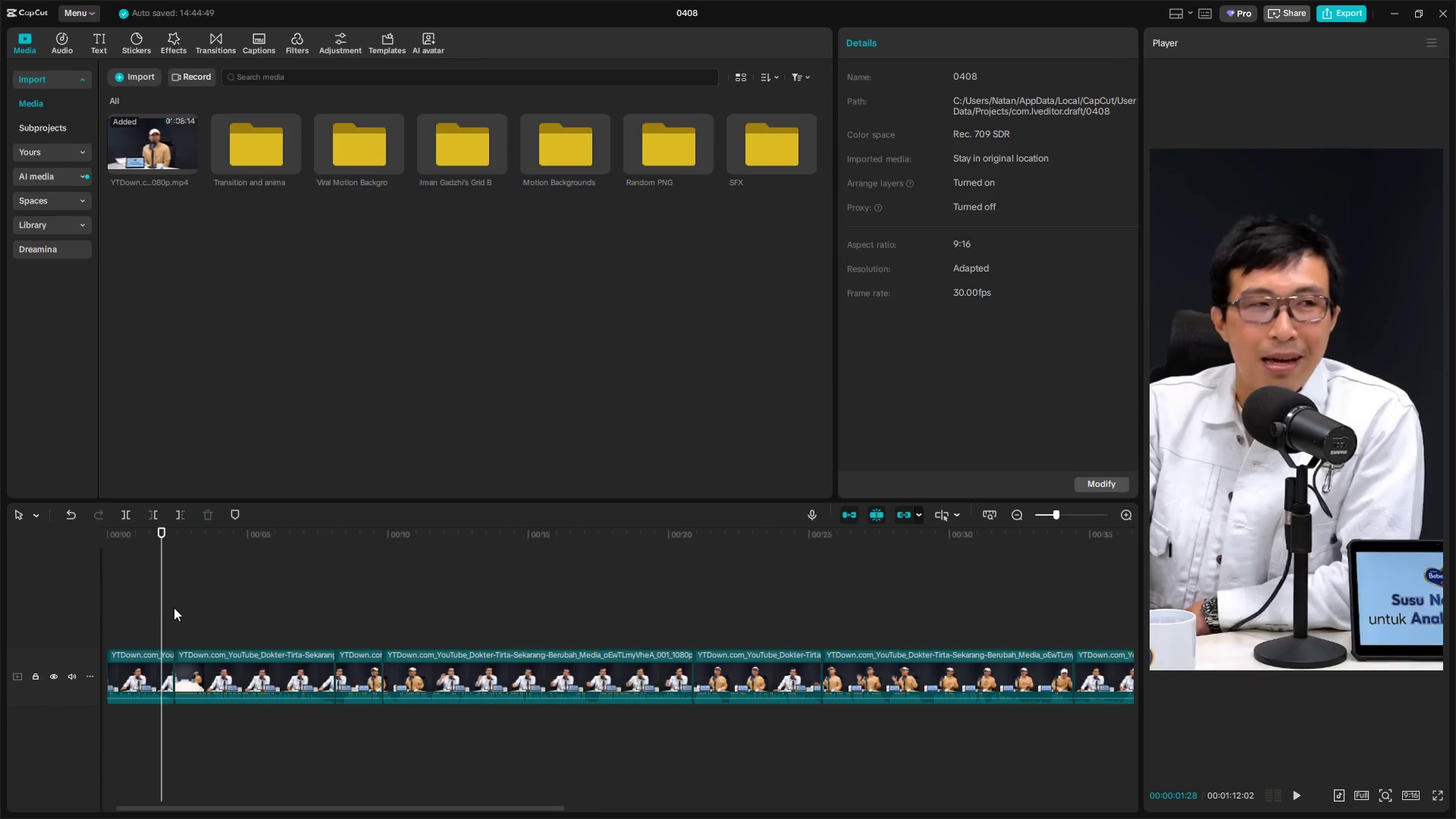 
left_click_drag(start_coordinate=[162, 610], to_coordinate=[0, 543])
 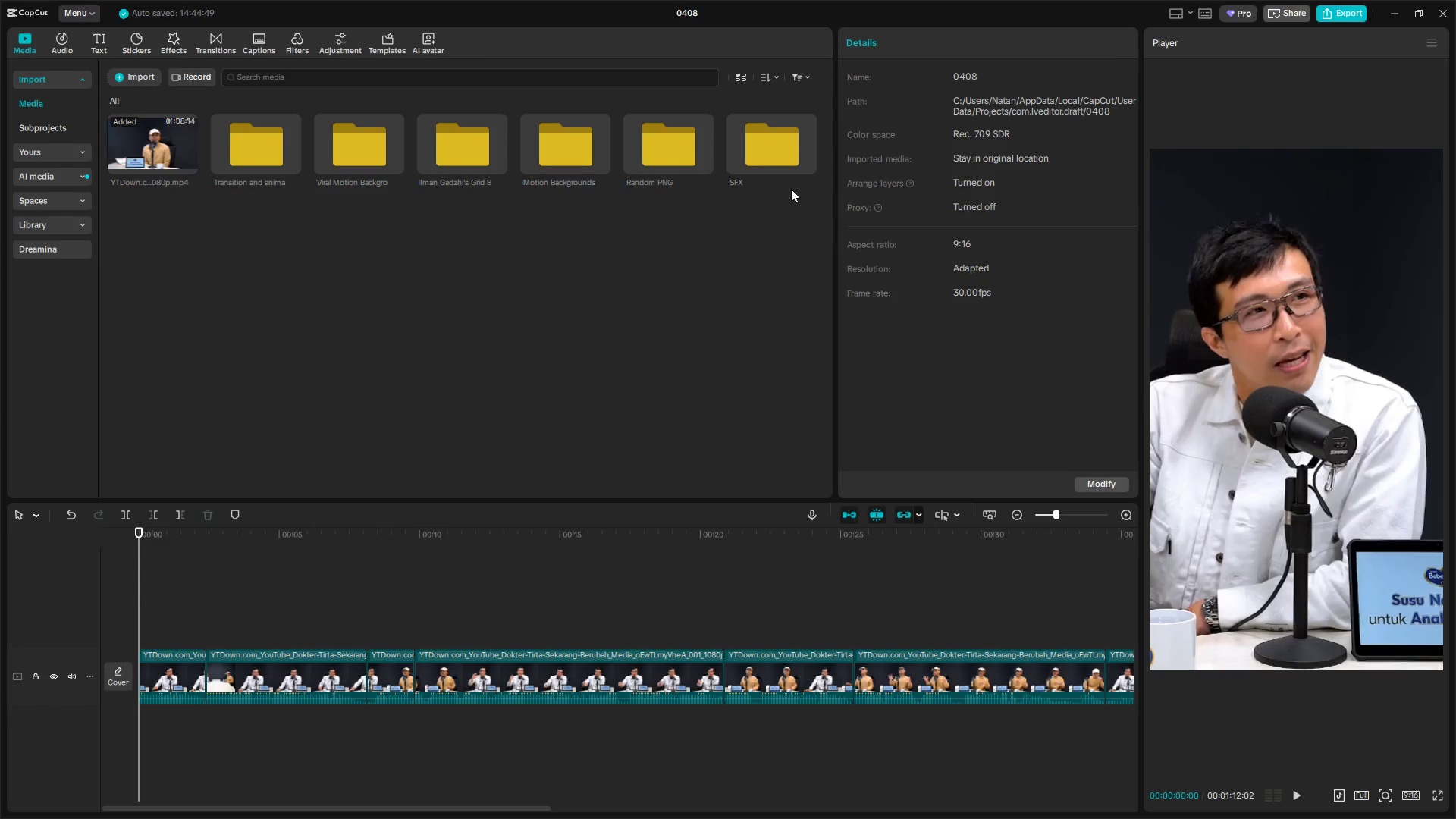 
left_click([755, 156])
 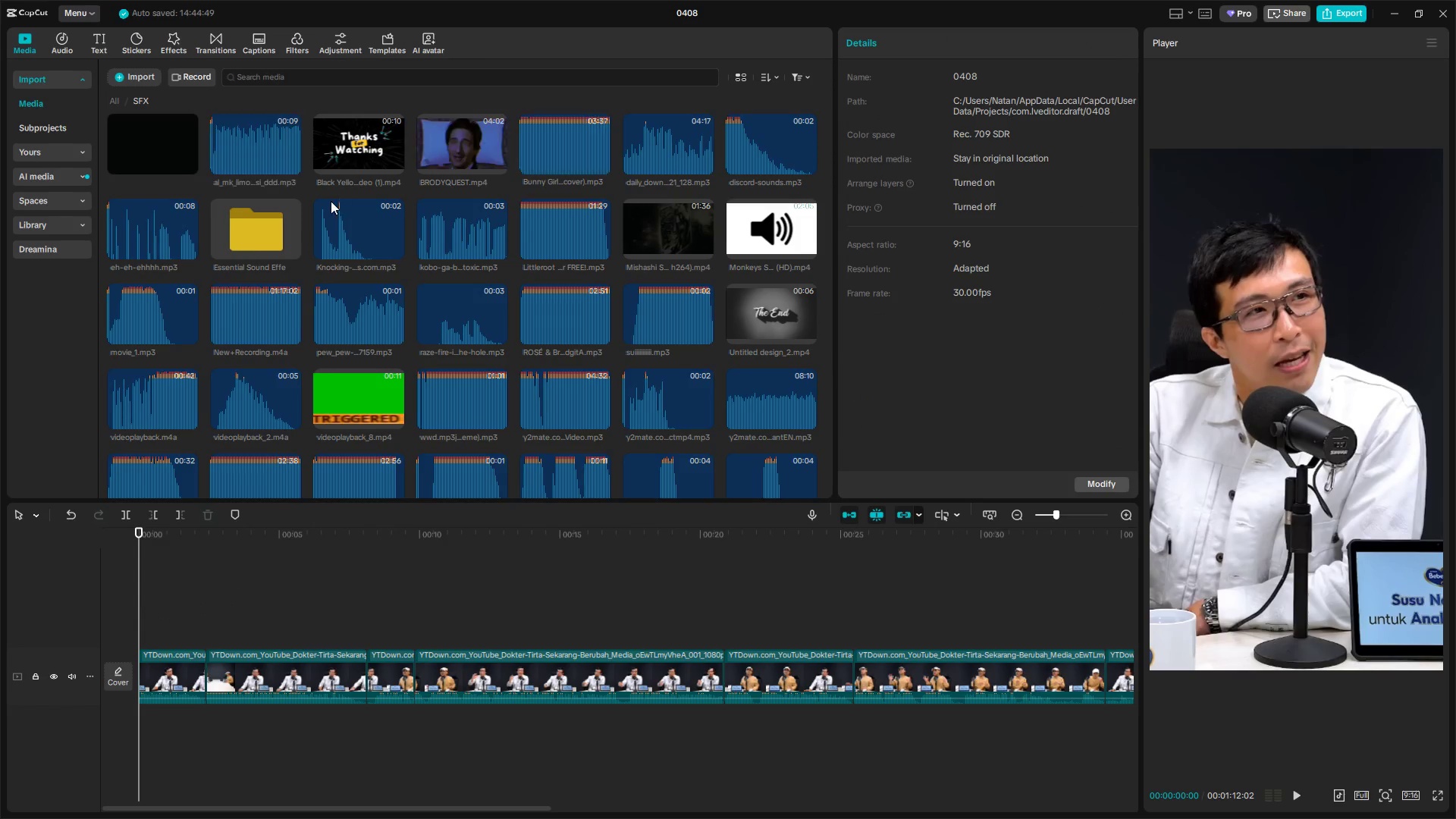 
double_click([247, 240])
 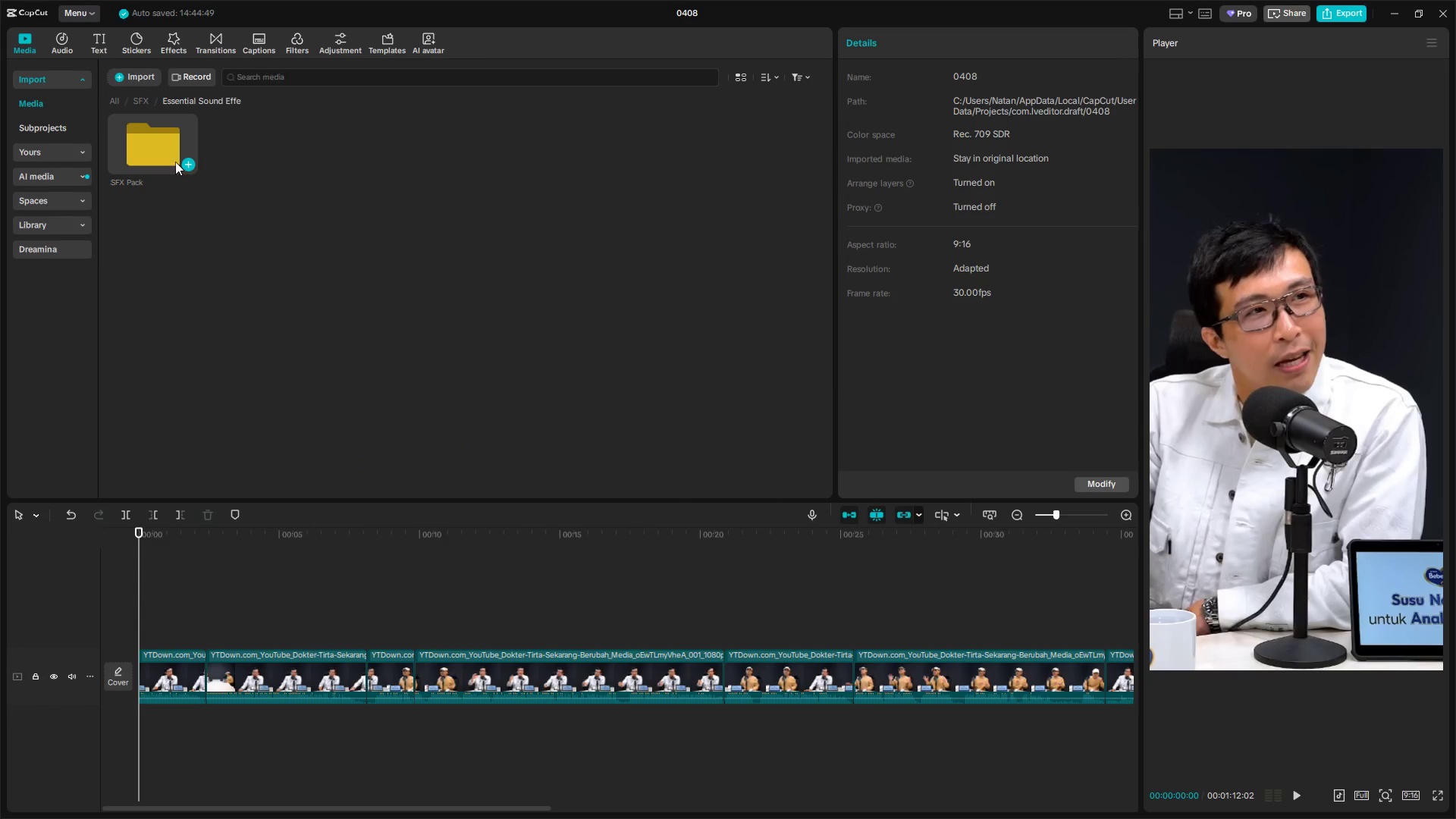 
double_click([171, 153])
 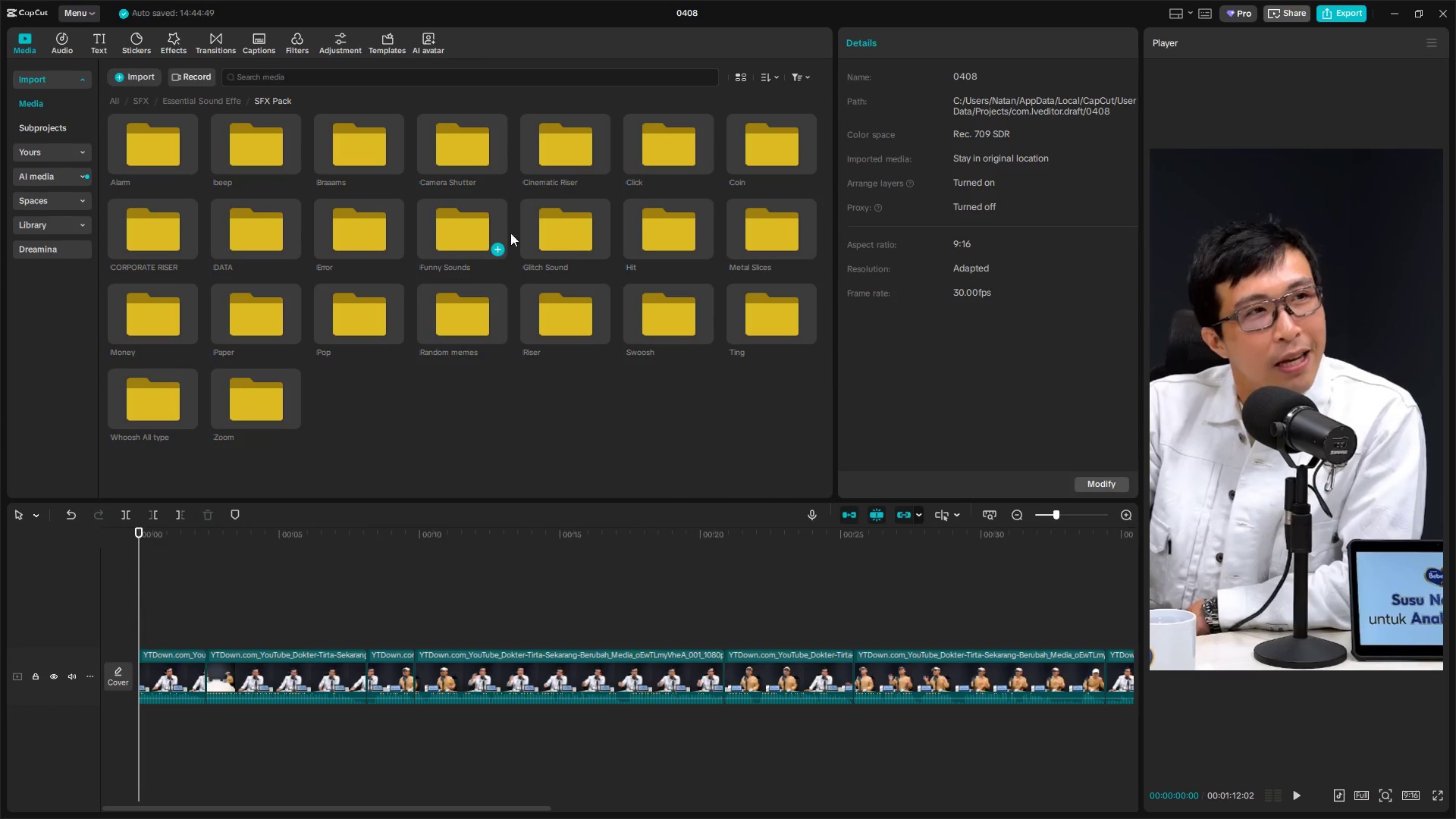 
double_click([569, 327])
 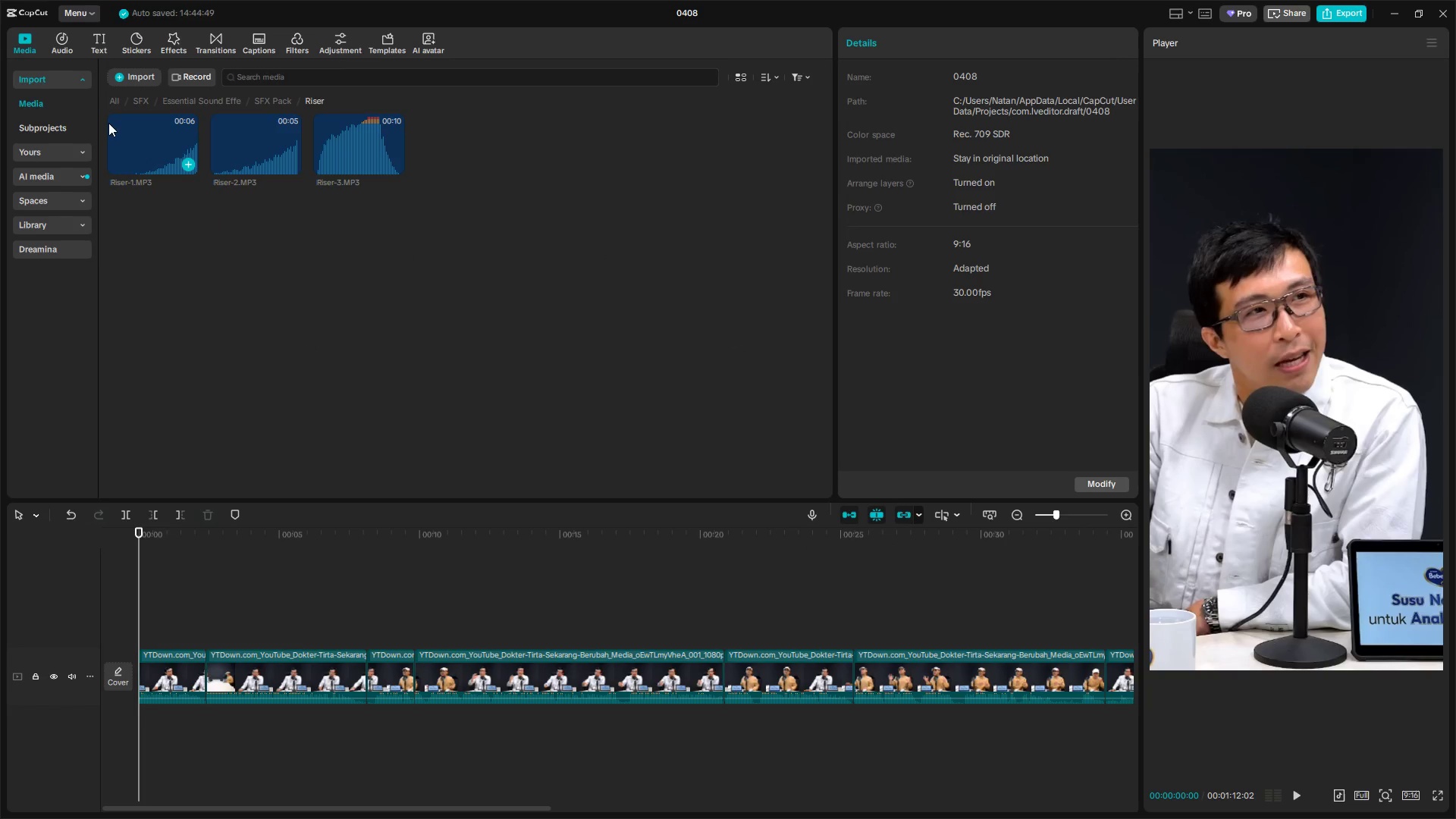 
left_click([143, 141])
 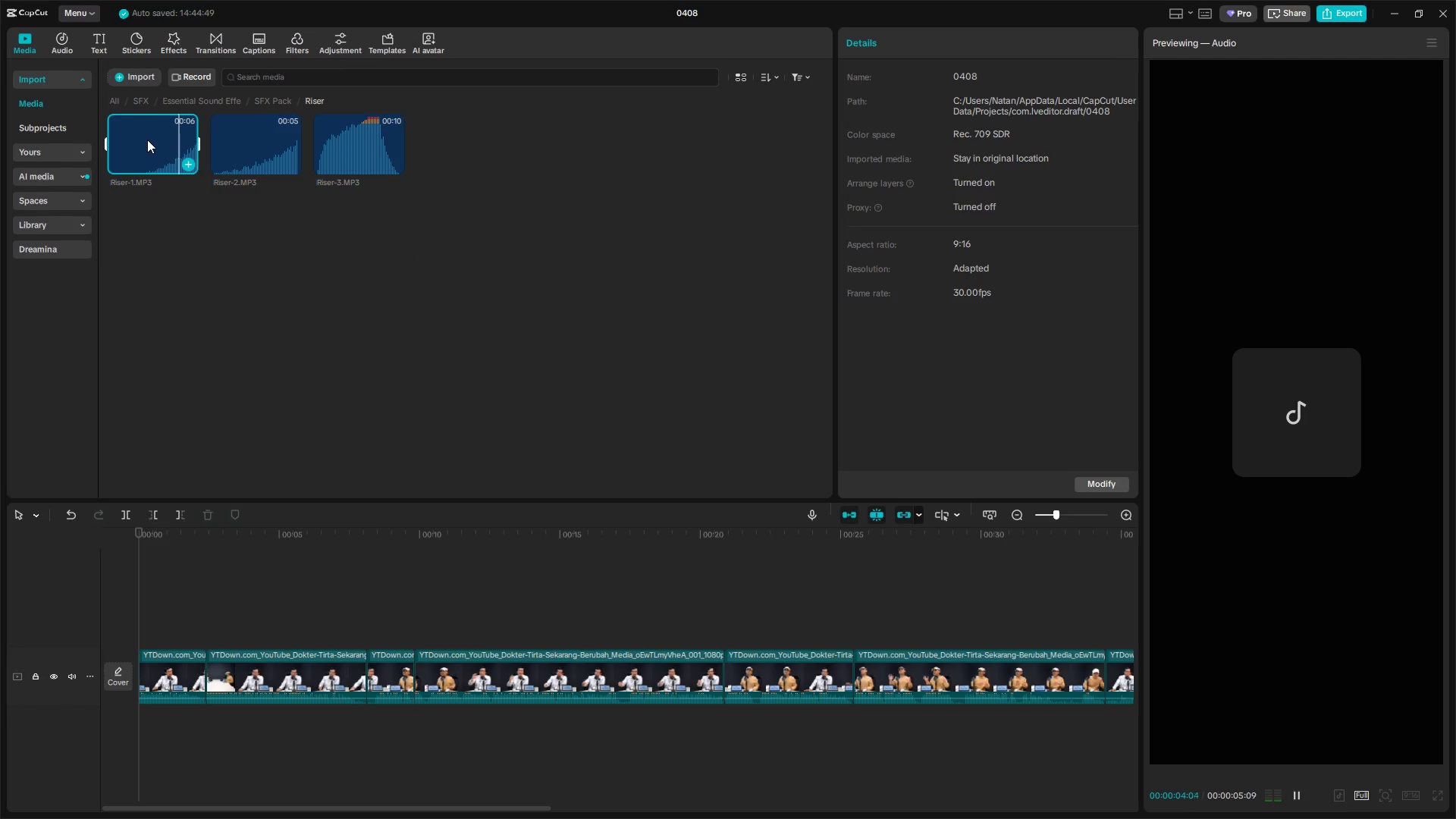 
wait(5.92)
 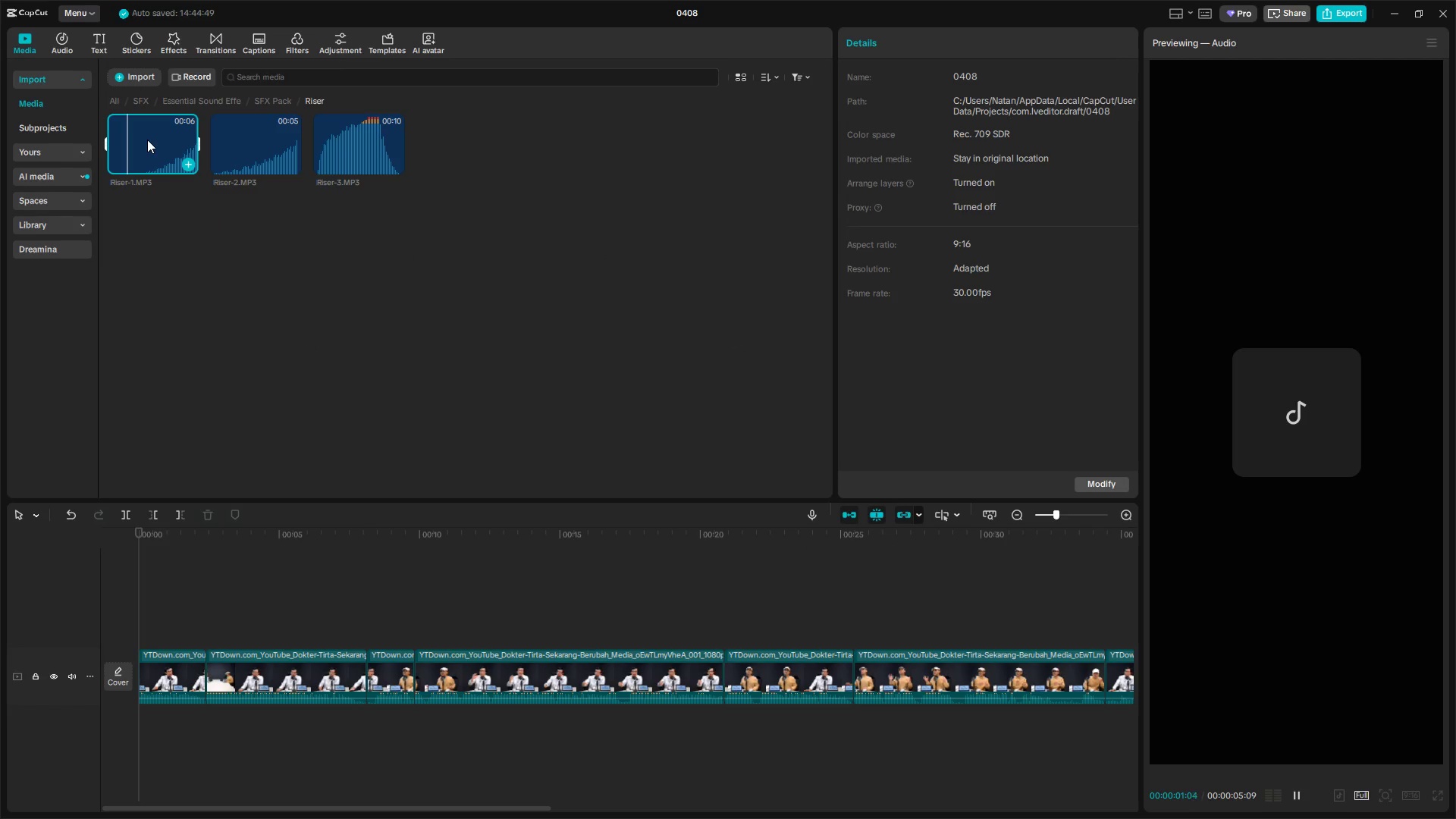 
left_click_drag(start_coordinate=[163, 153], to_coordinate=[147, 738])
 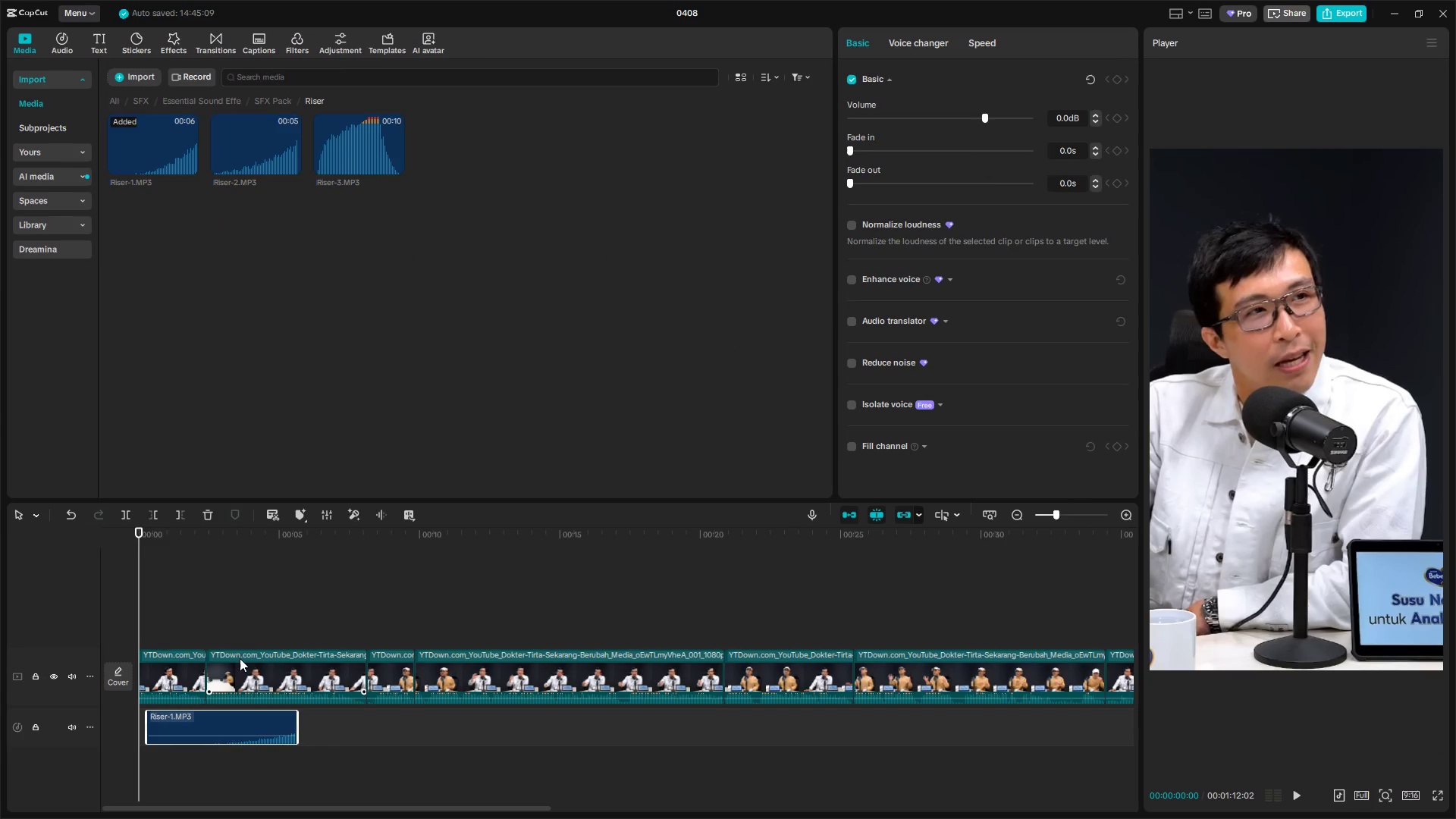 
left_click([237, 647])
 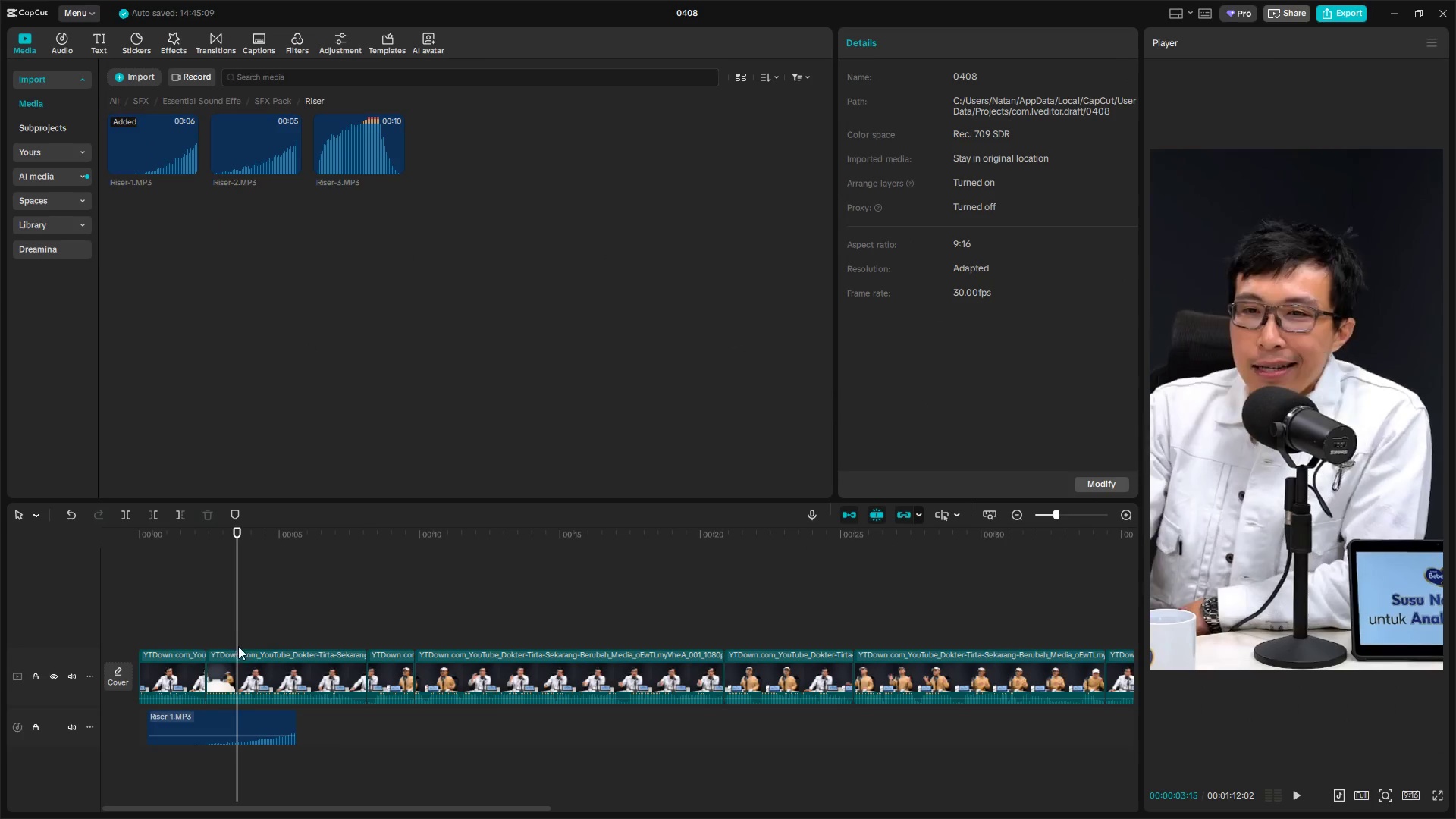 
left_click_drag(start_coordinate=[238, 645], to_coordinate=[208, 648])
 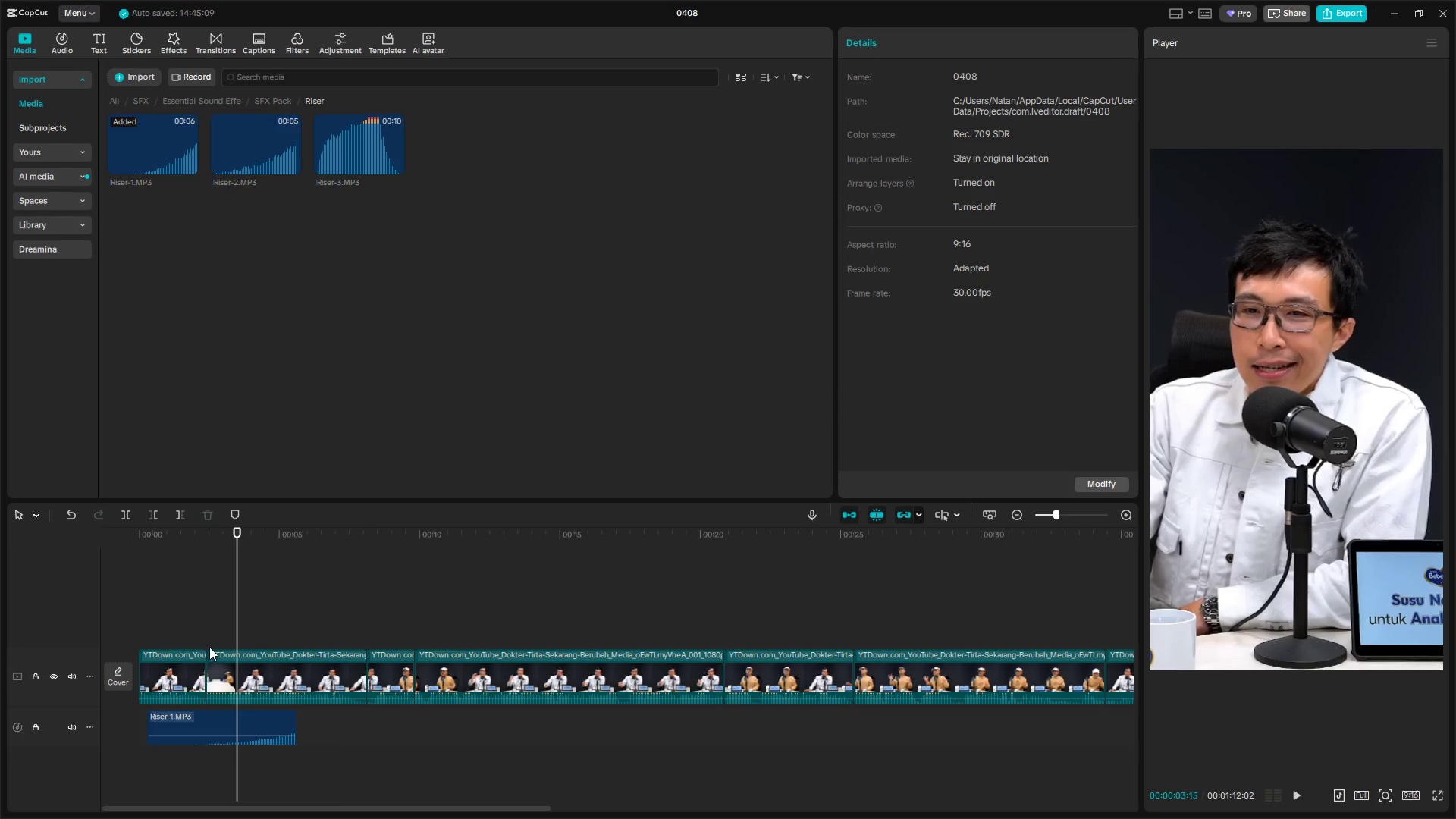 
left_click([209, 628])
 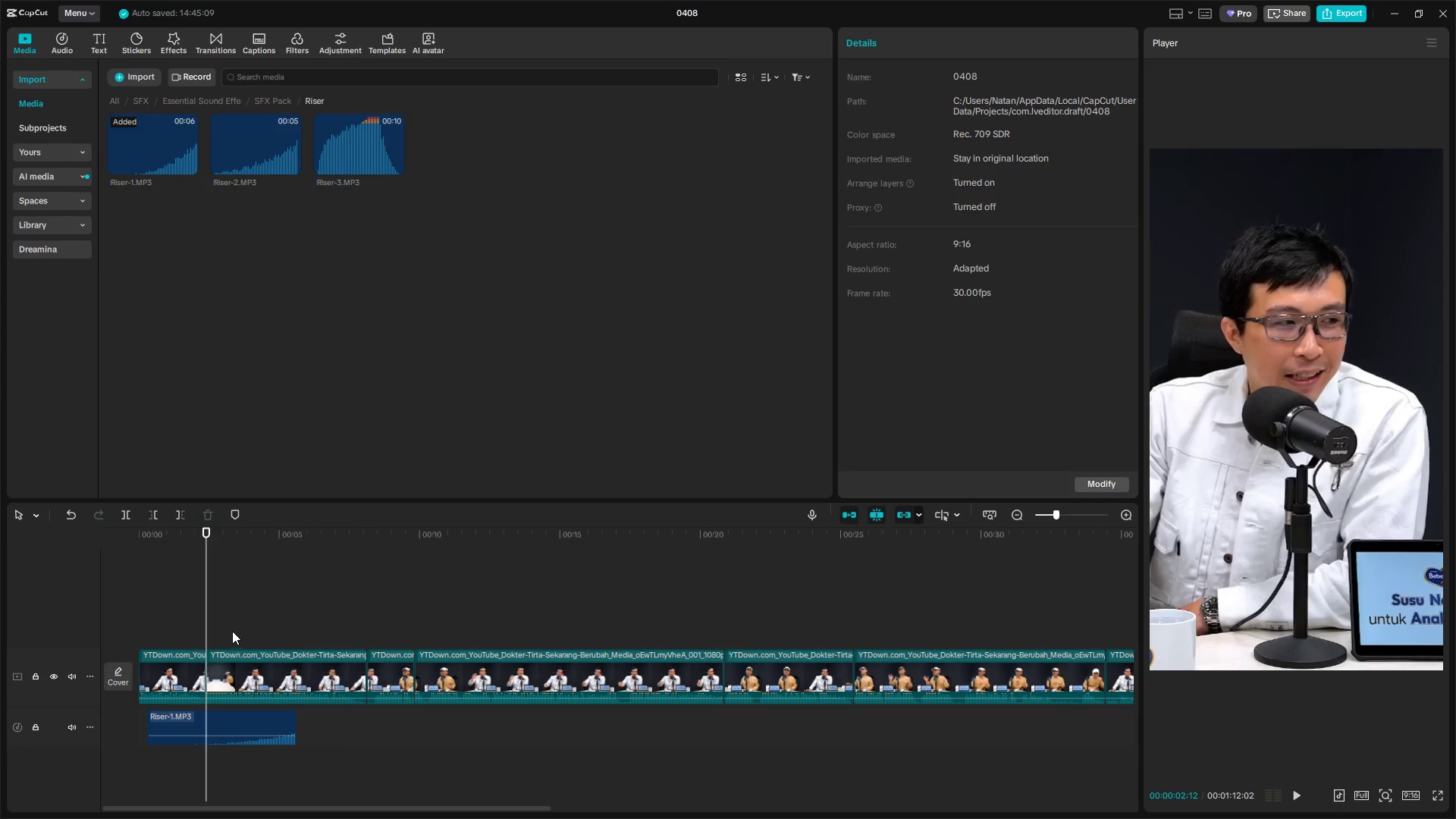 
left_click_drag(start_coordinate=[231, 634], to_coordinate=[223, 634])
 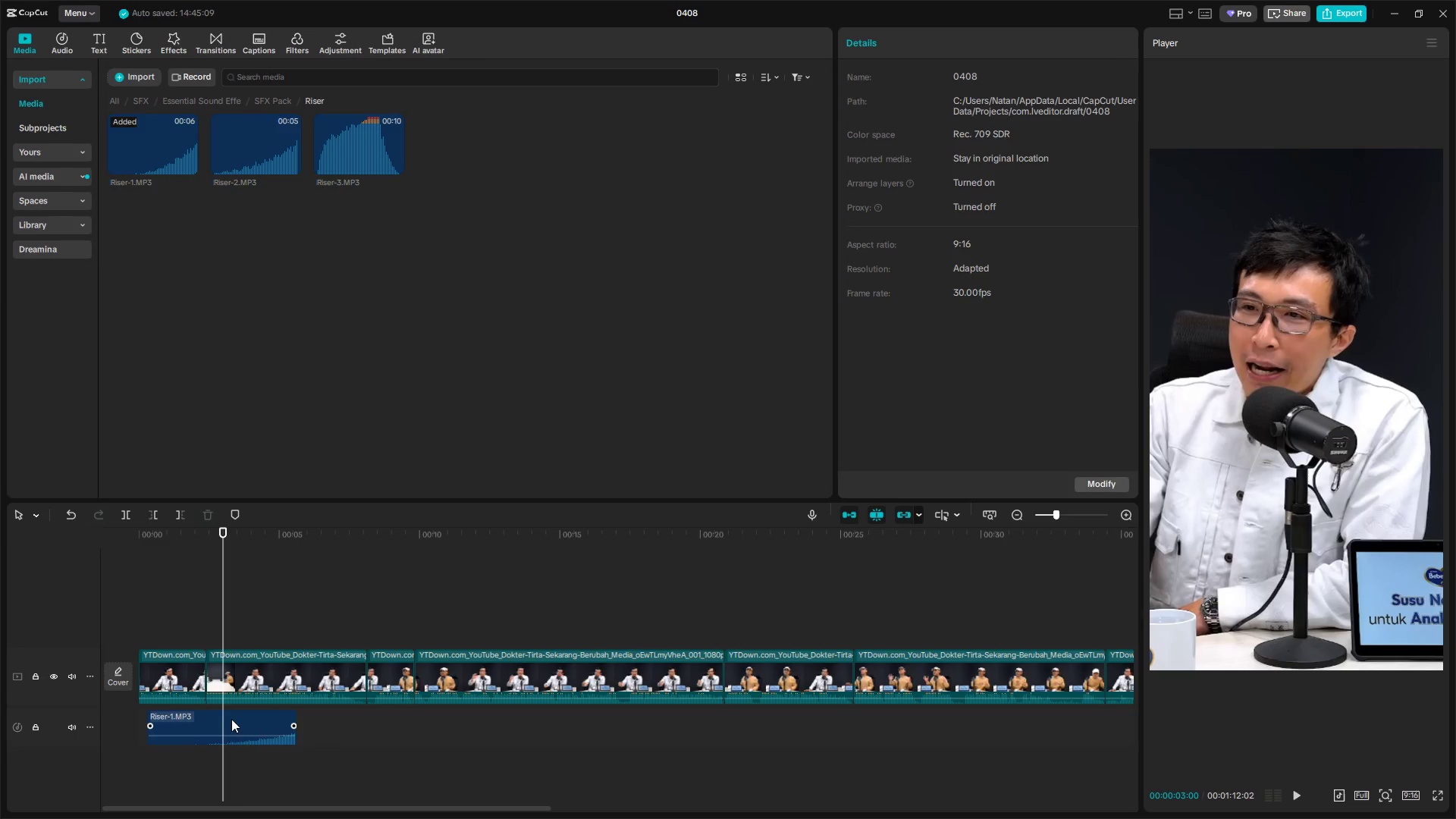 
left_click([232, 723])
 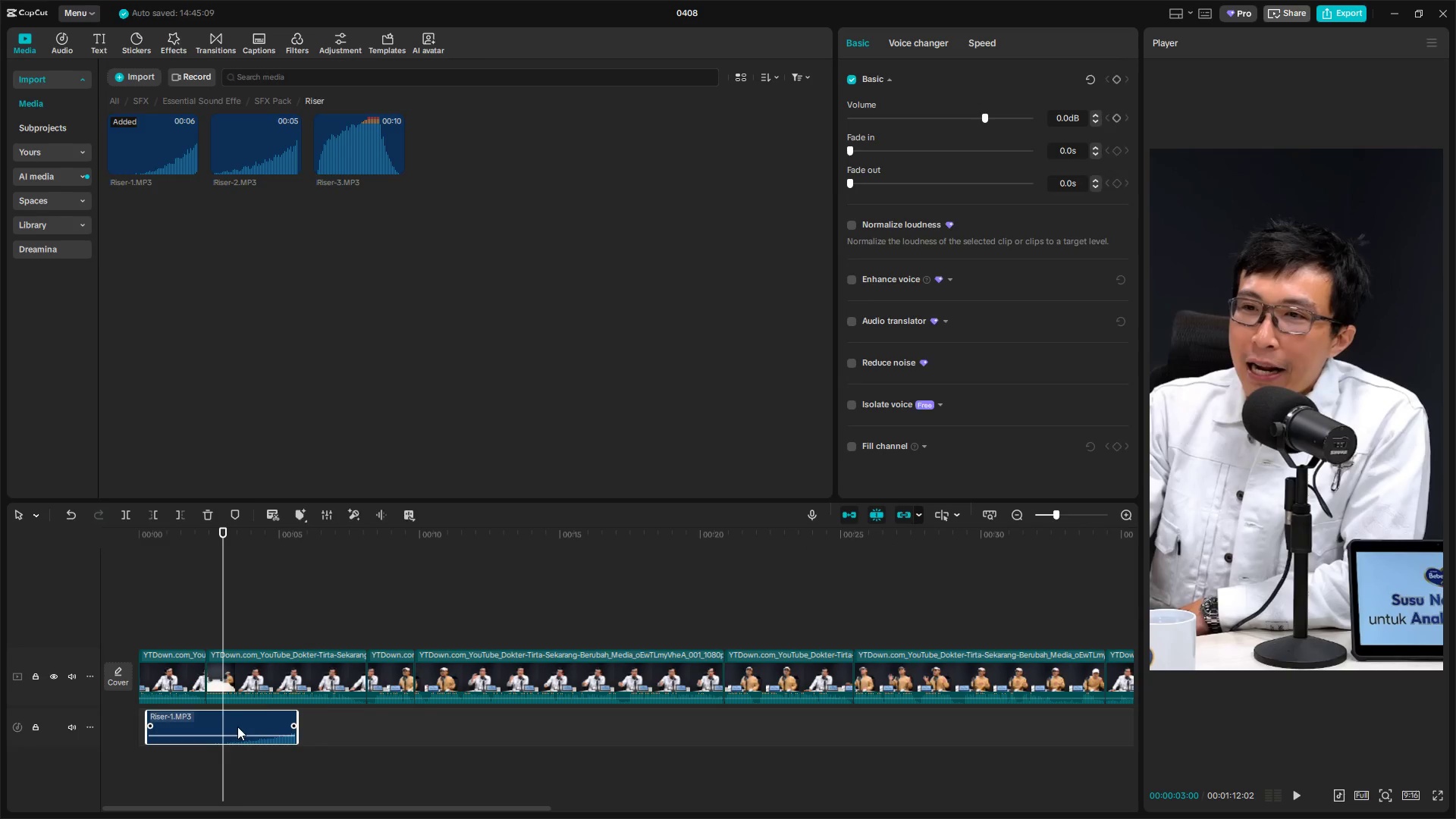 
key(Q)
 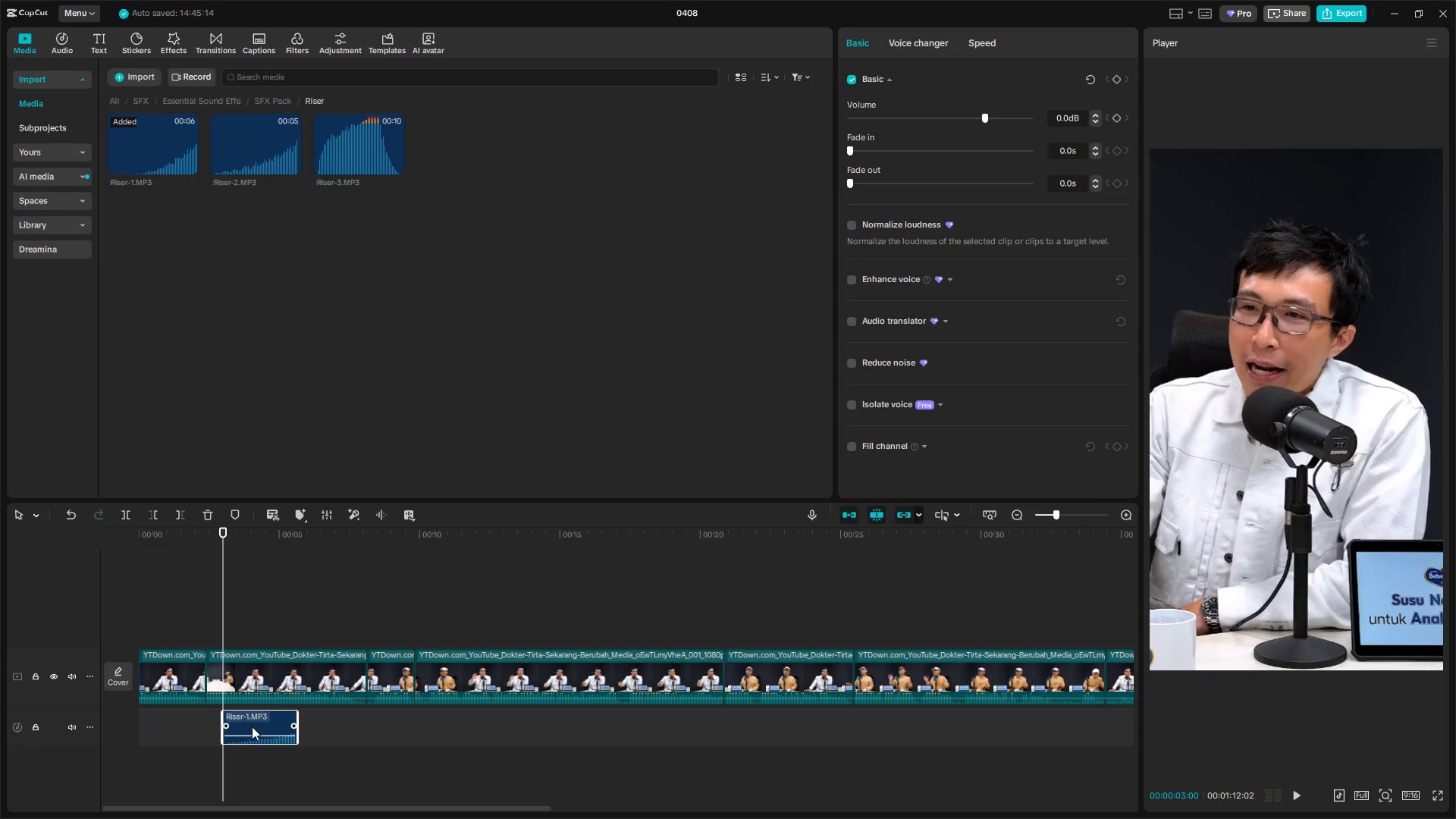 
left_click_drag(start_coordinate=[253, 726], to_coordinate=[170, 729])
 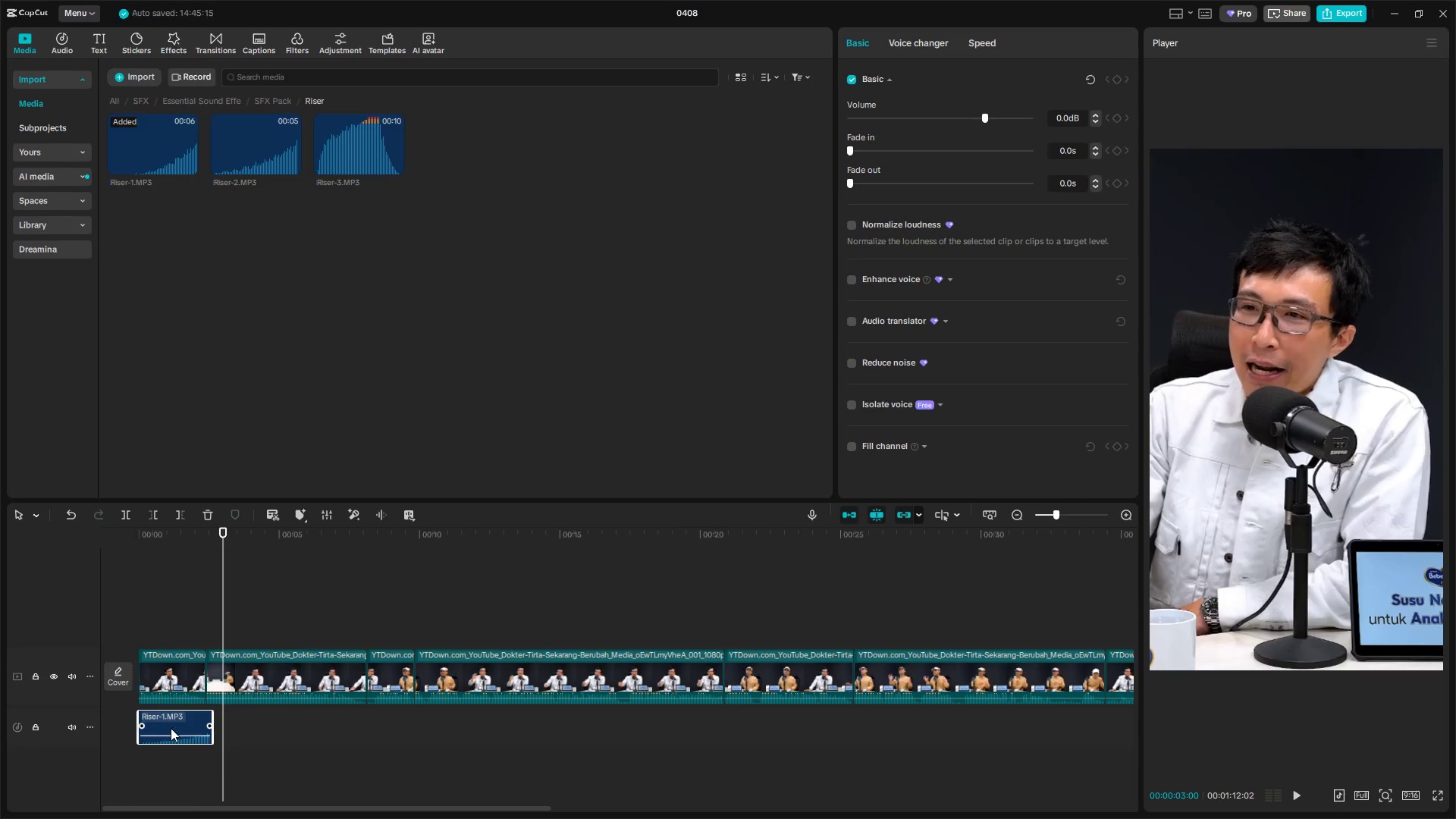 
hold_key(key=ControlLeft, duration=0.64)
 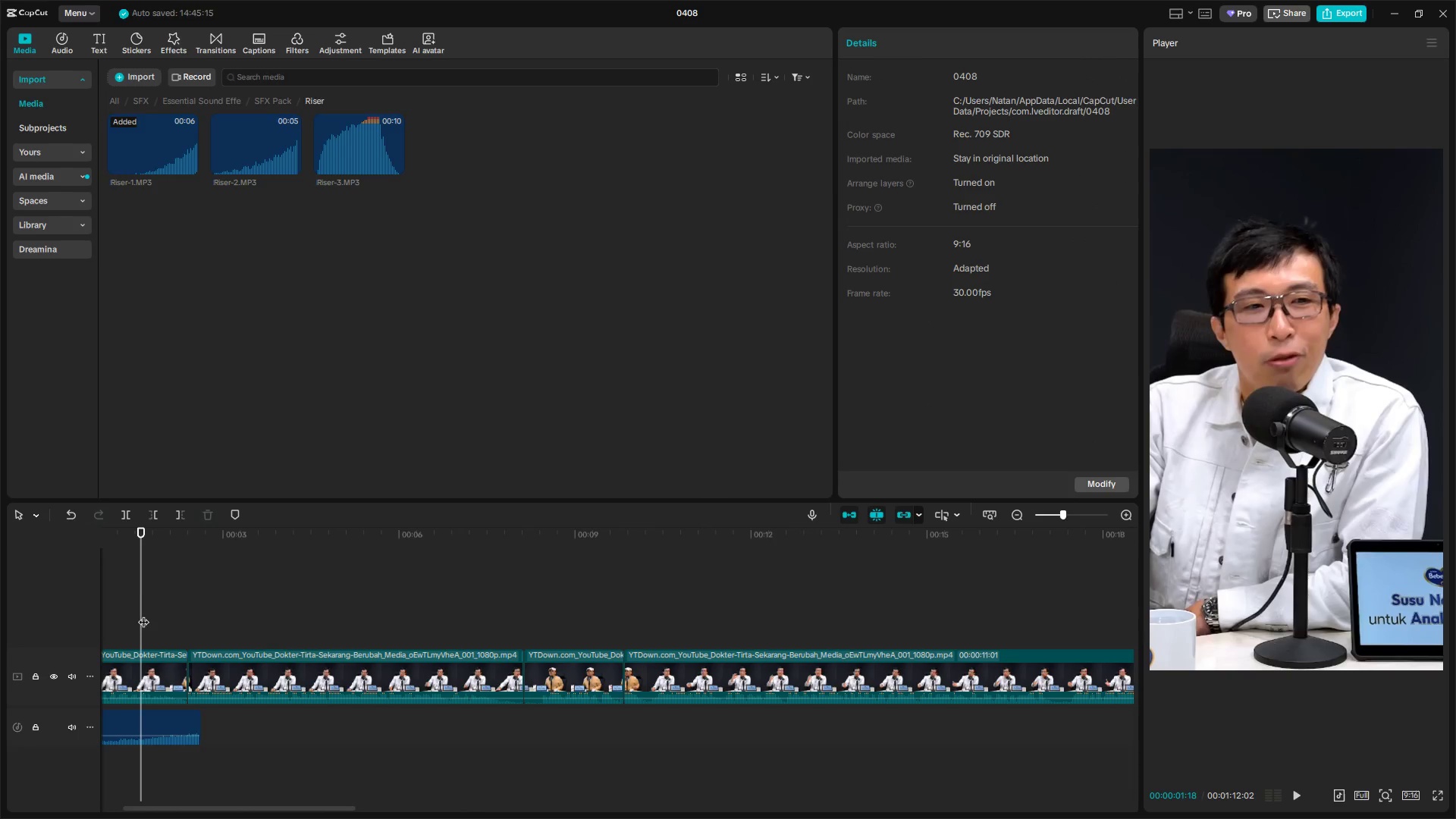 
left_click([142, 608])
 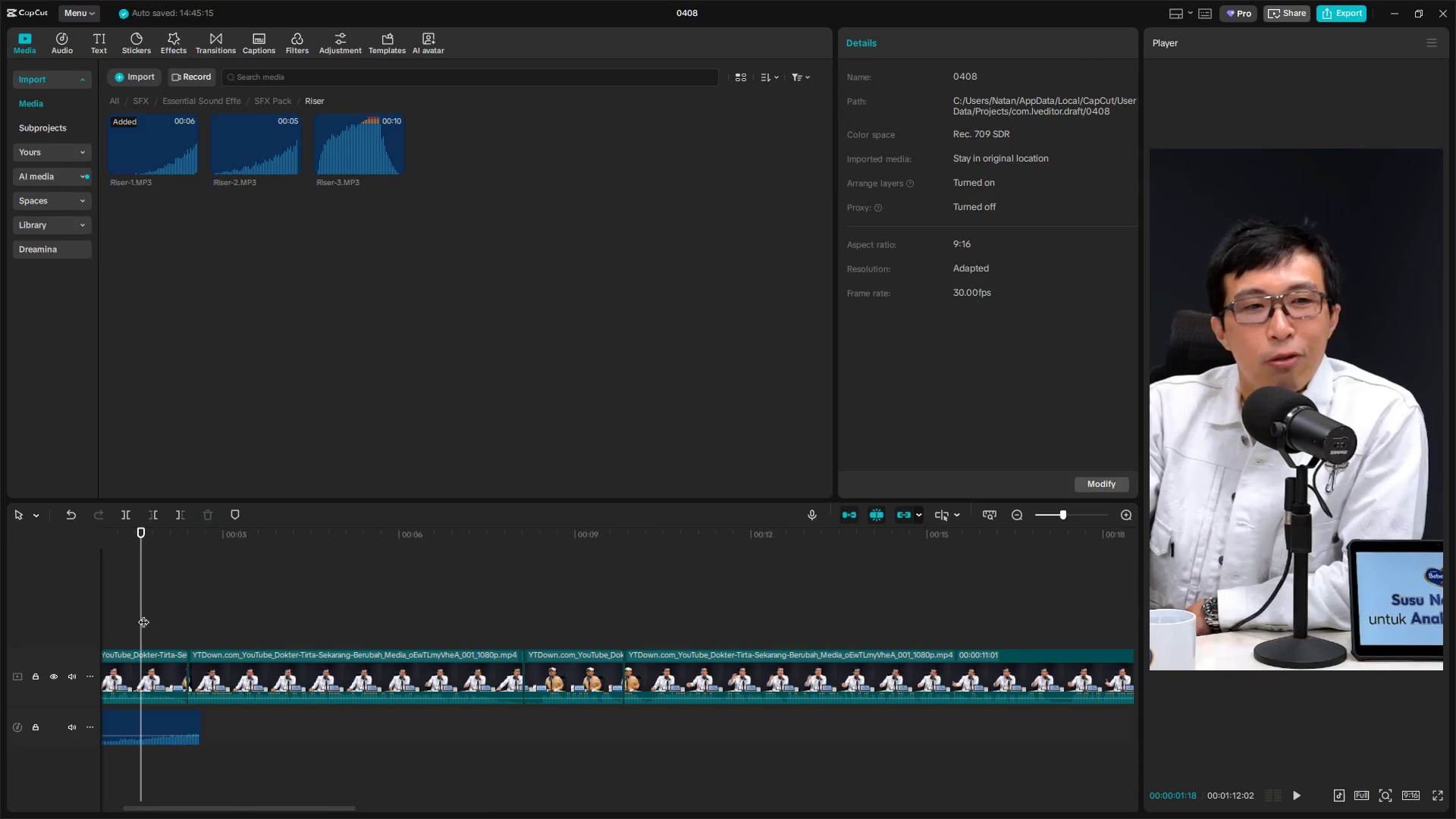 
scroll: coordinate [222, 760], scroll_direction: up, amount: 10.0
 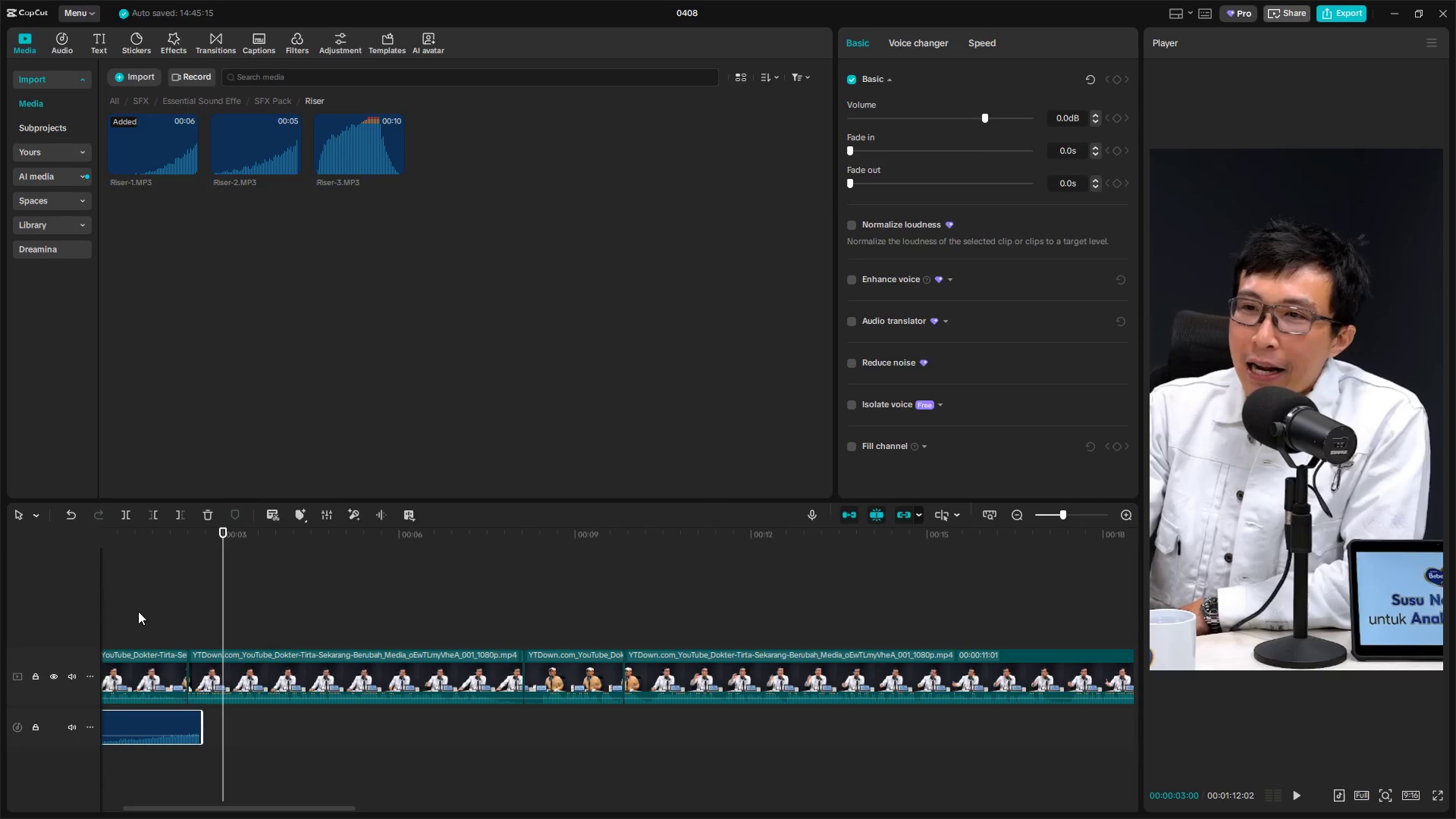 
left_click_drag(start_coordinate=[142, 614], to_coordinate=[12, 617])
 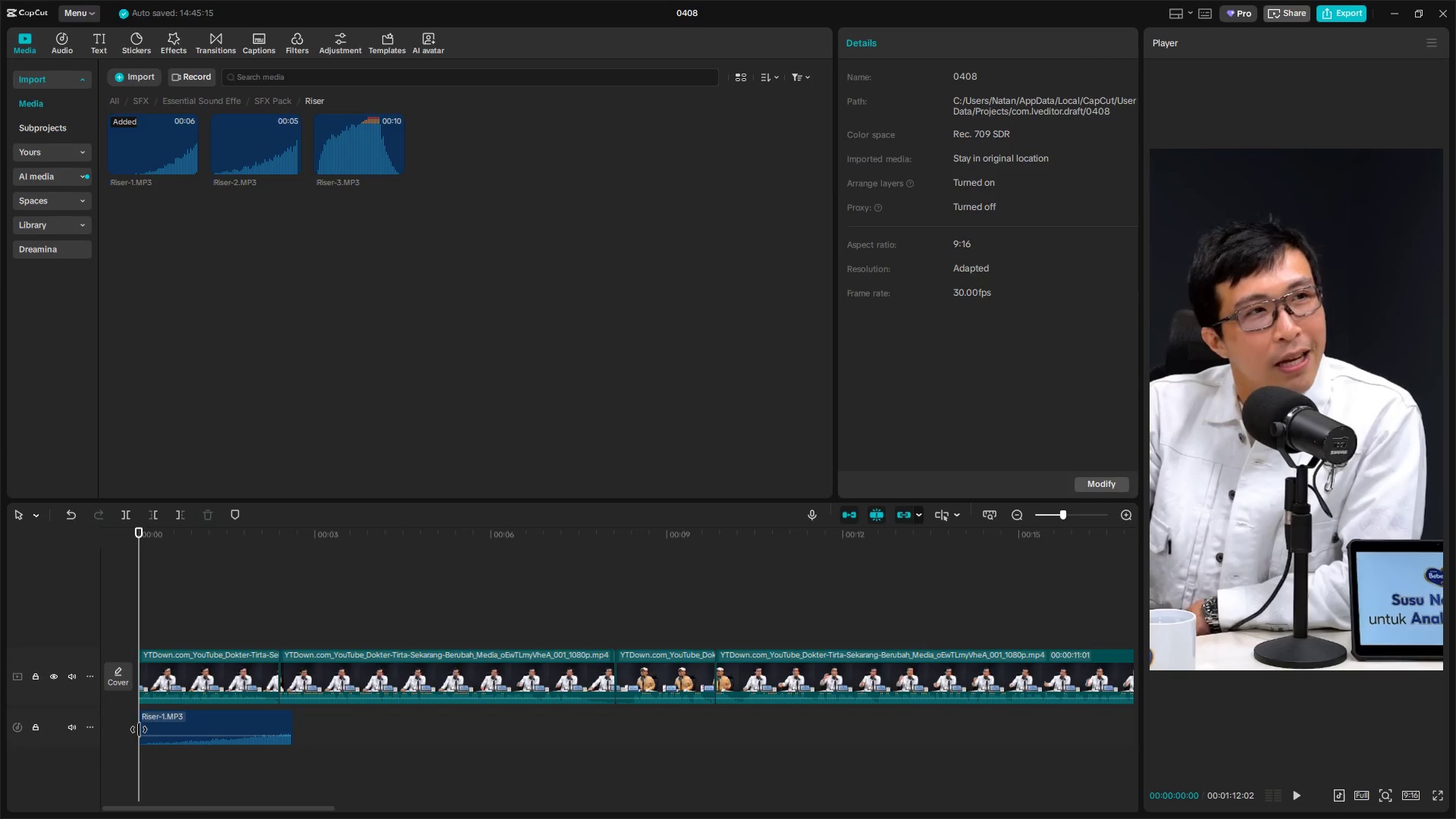 
left_click_drag(start_coordinate=[140, 733], to_coordinate=[177, 736])
 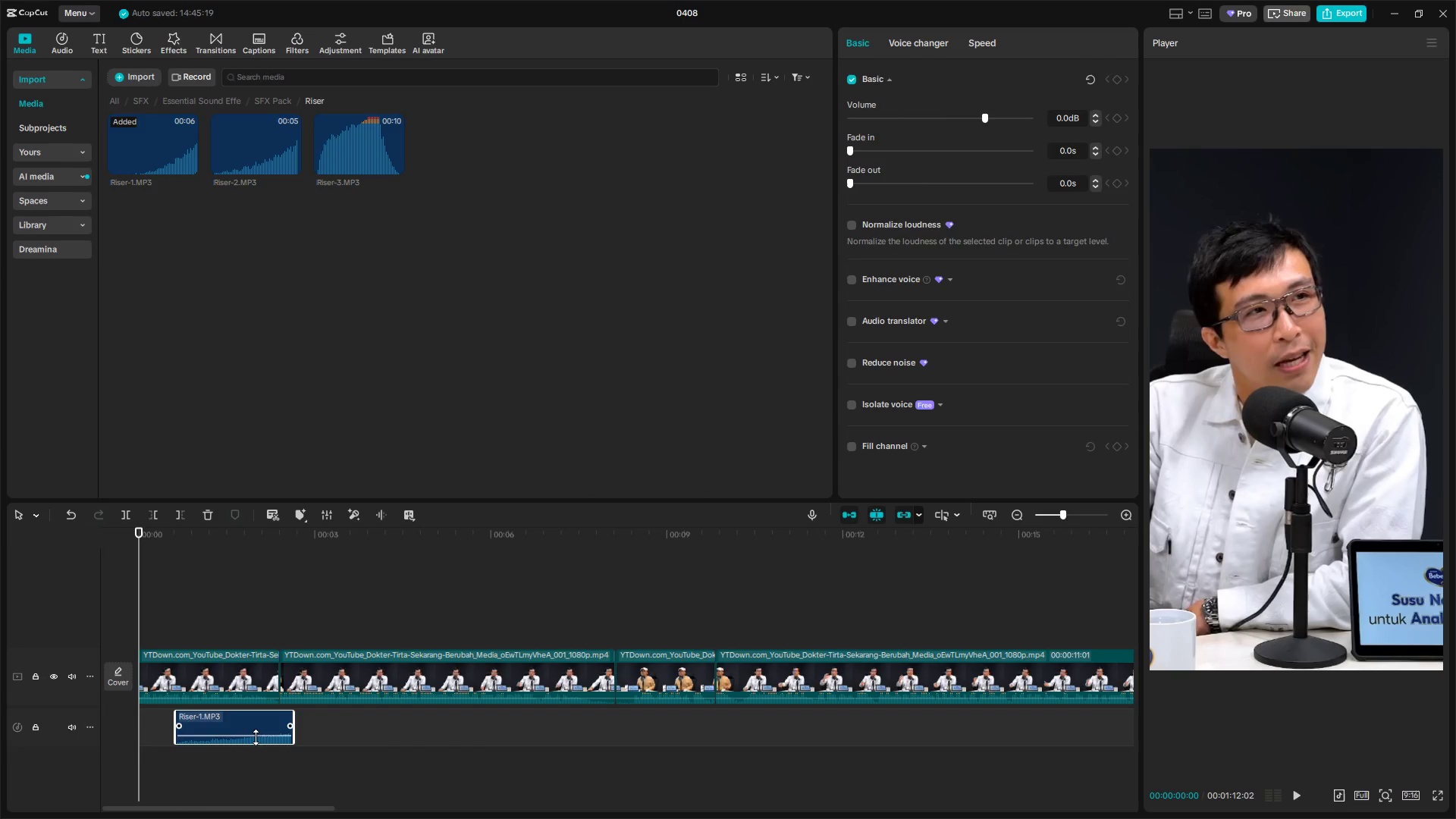 
left_click_drag(start_coordinate=[262, 736], to_coordinate=[246, 735])
 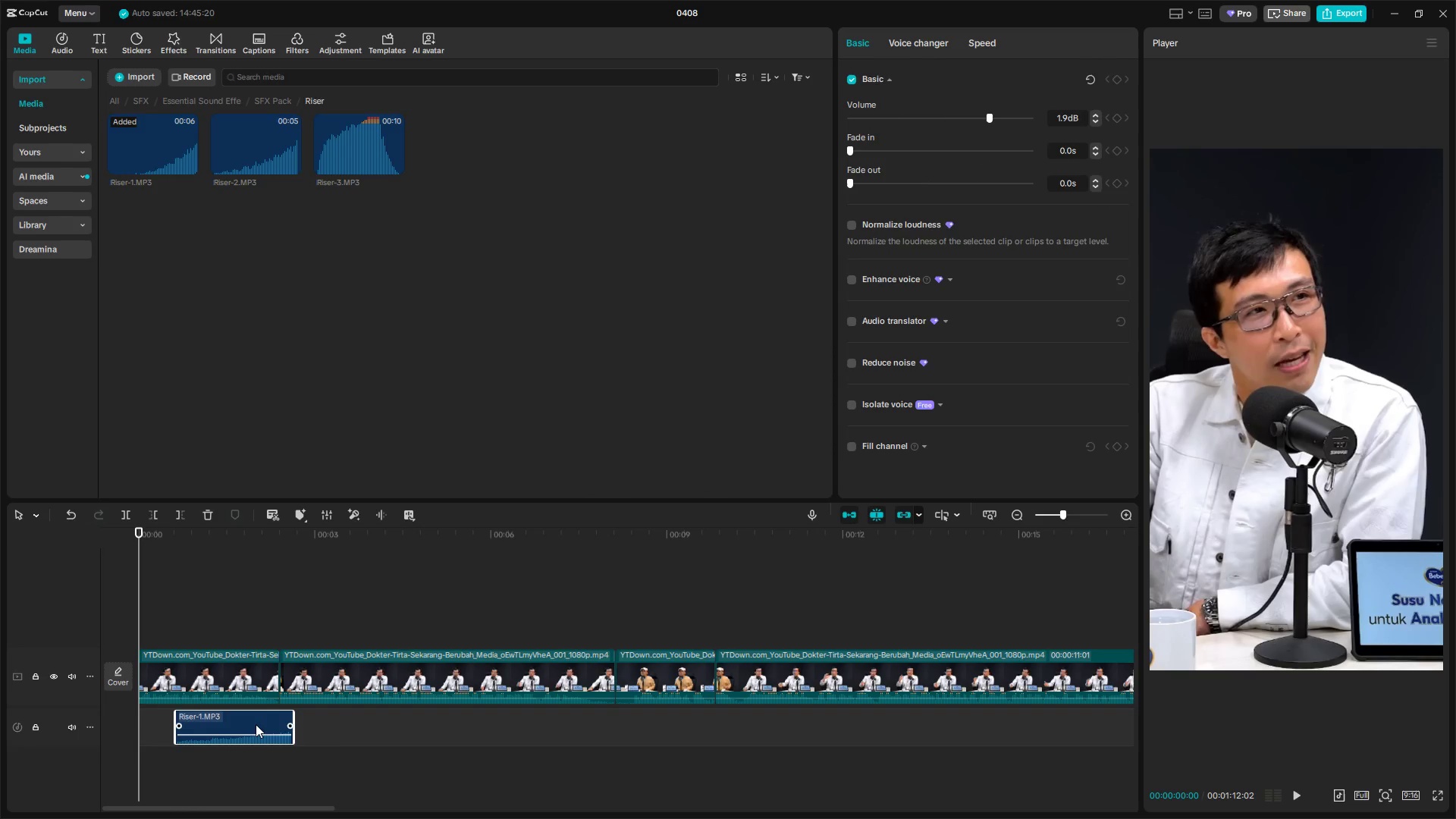 
left_click_drag(start_coordinate=[256, 723], to_coordinate=[240, 717])
 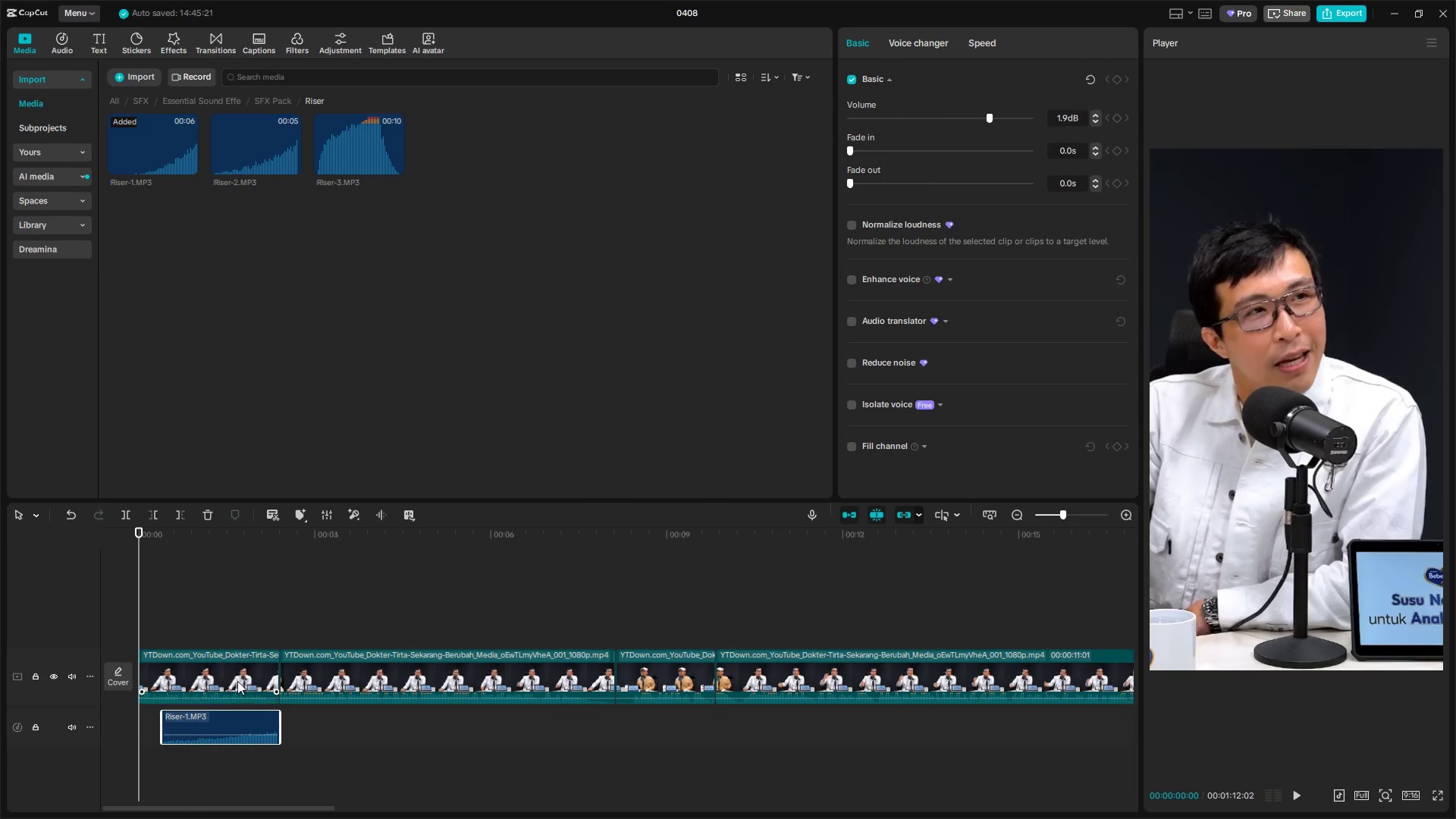 
key(Space)
 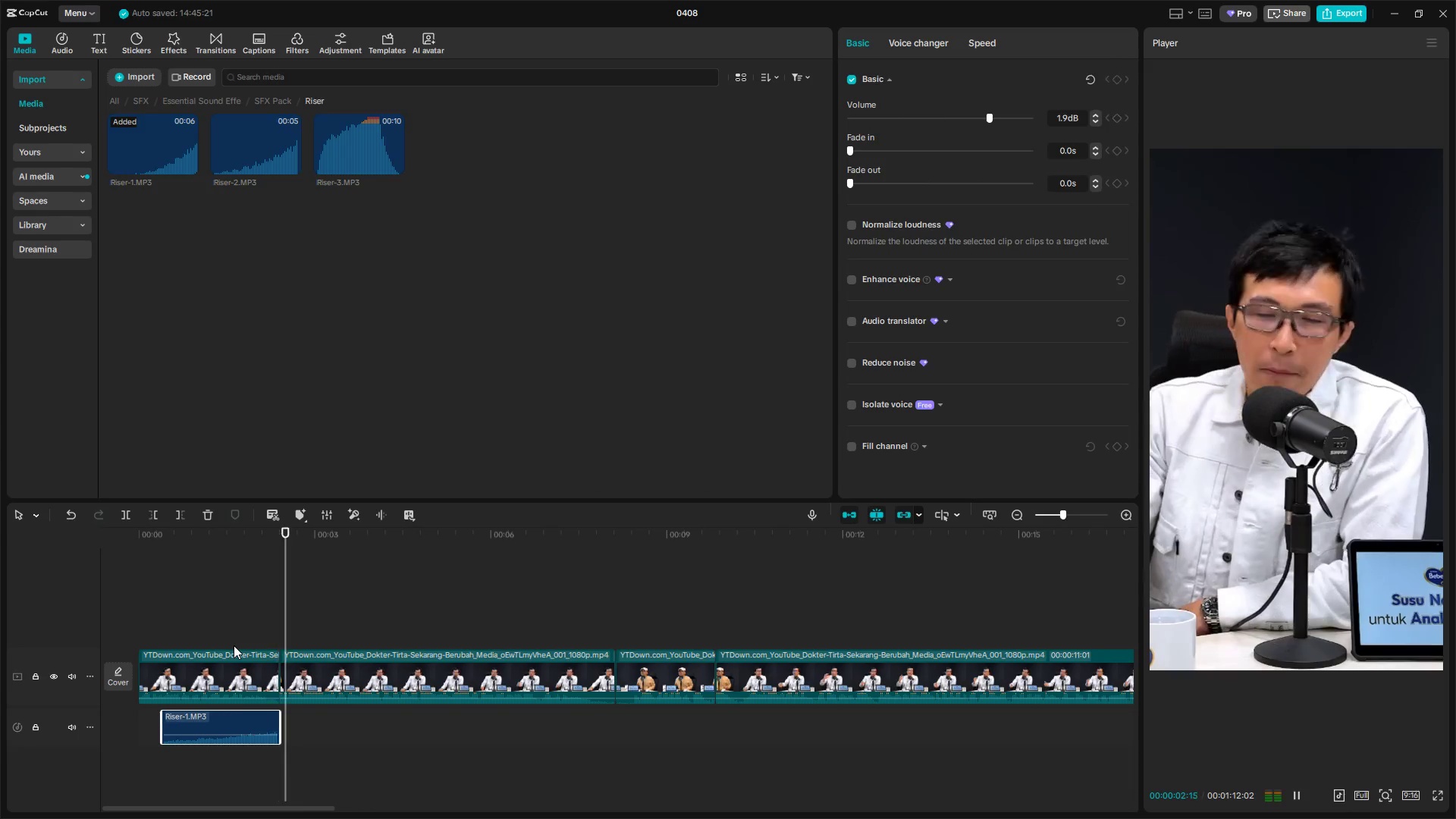 
key(Space)
 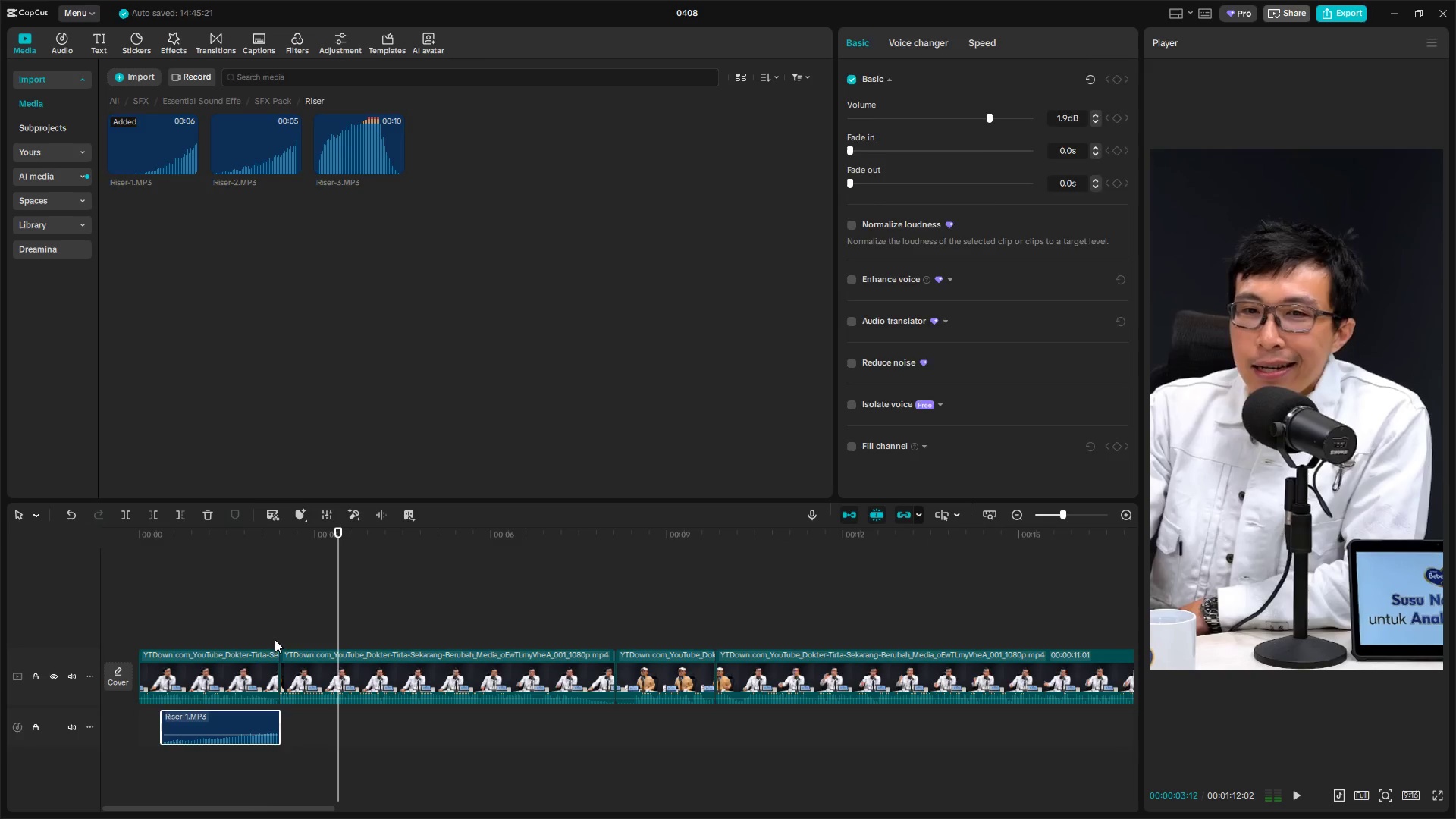 
left_click([278, 613])
 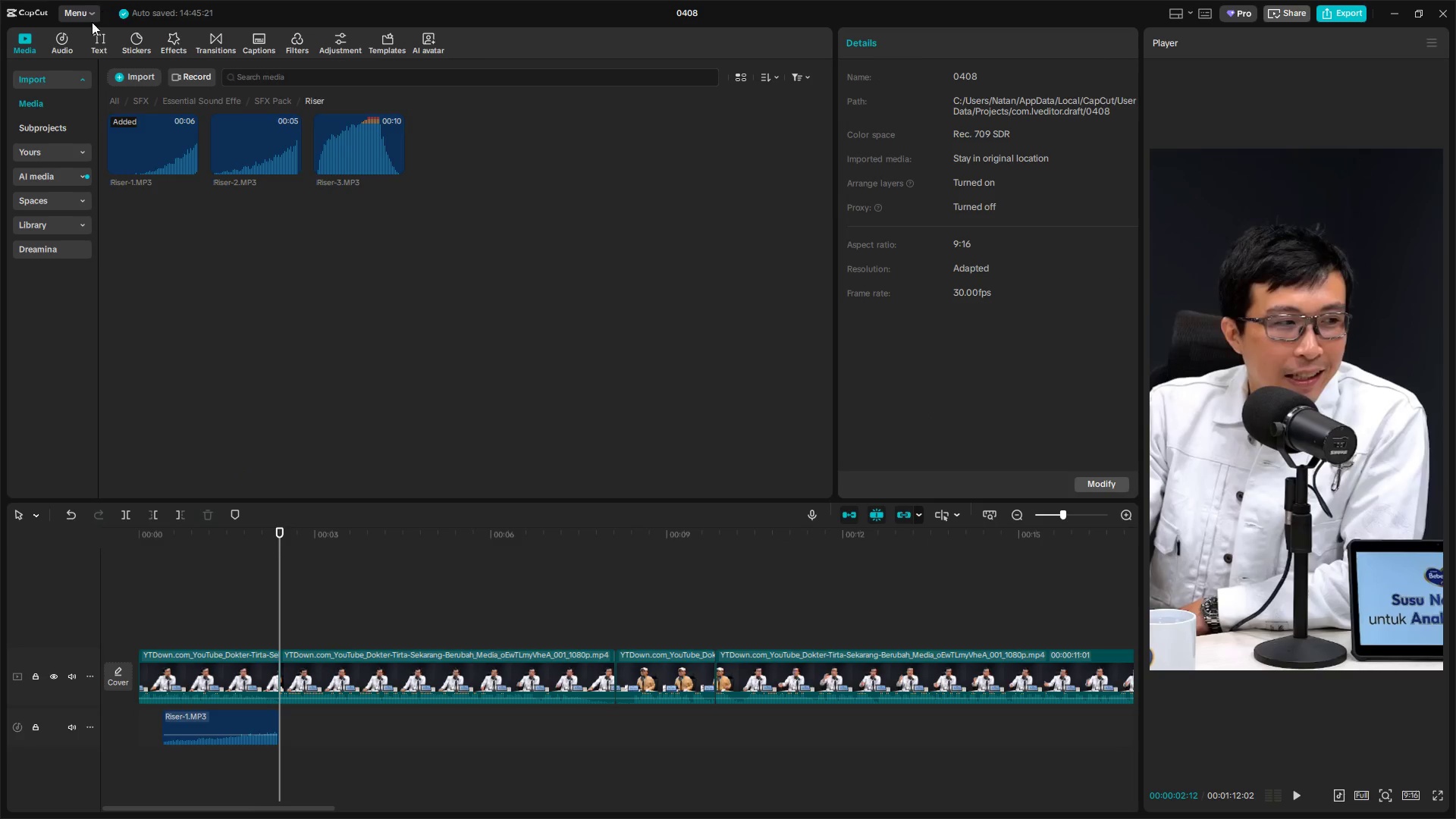 
left_click([76, 44])
 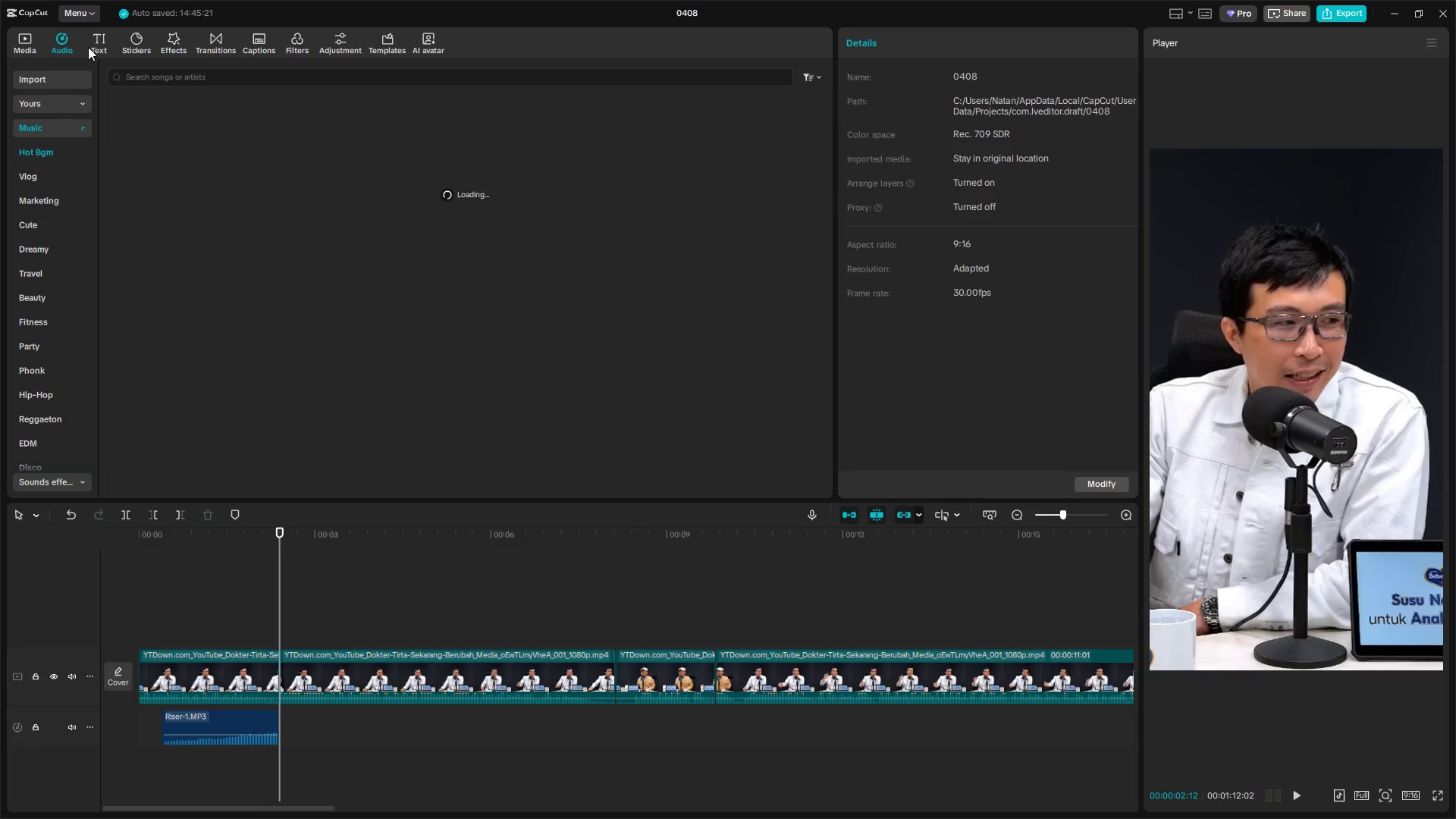 
left_click([96, 42])
 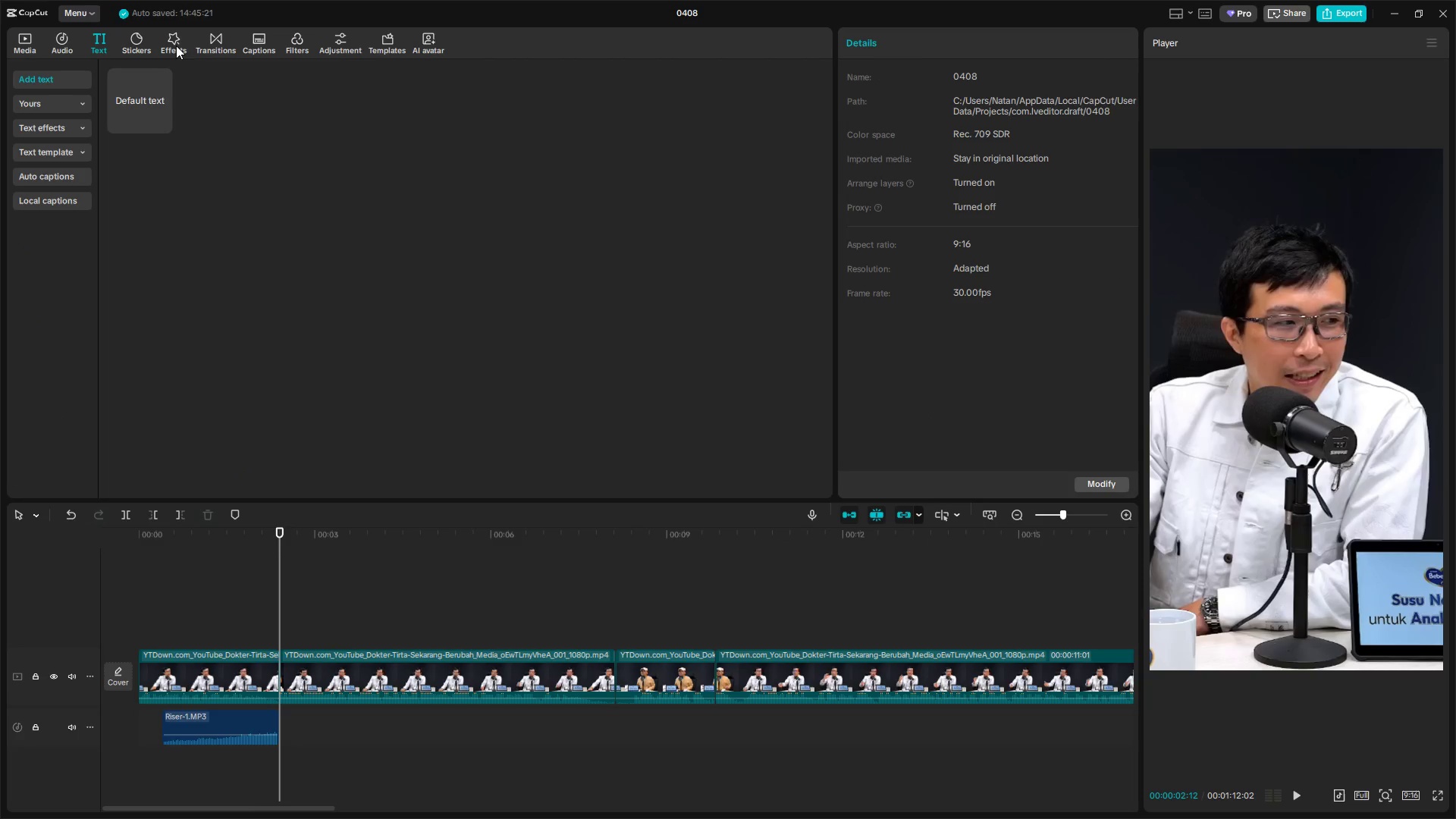 
left_click([180, 45])
 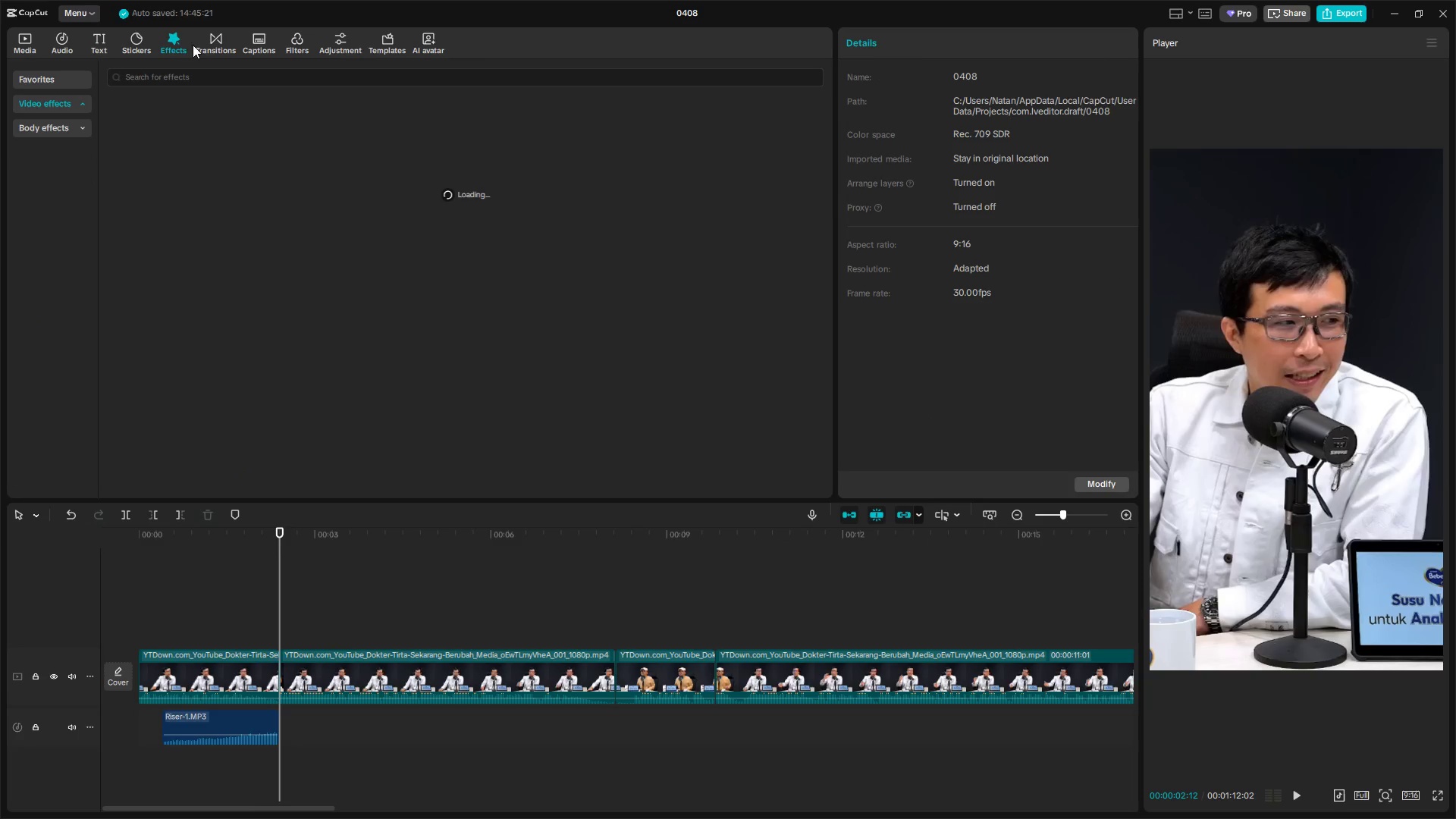 
left_click([211, 46])
 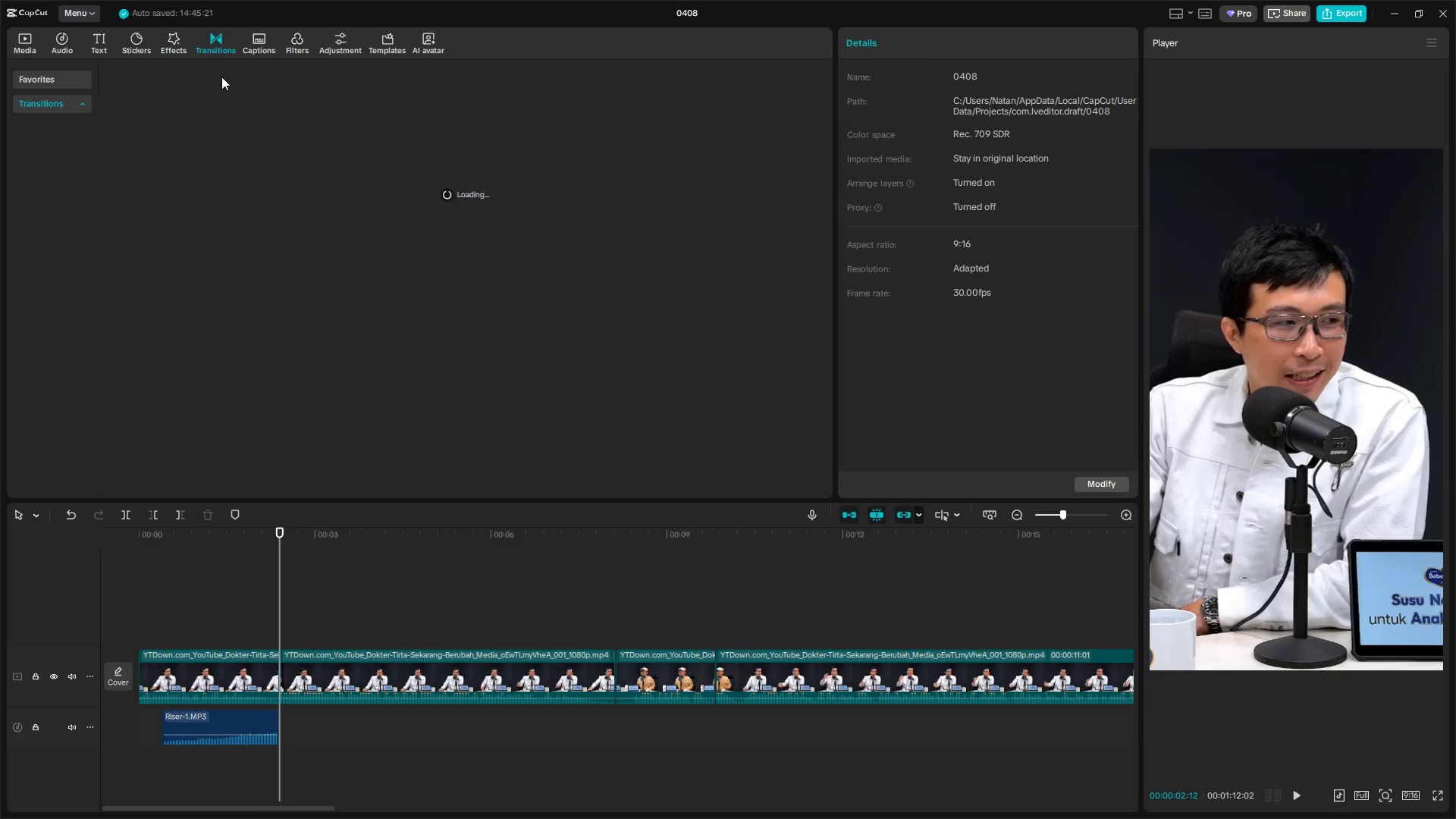 
left_click([221, 77])
 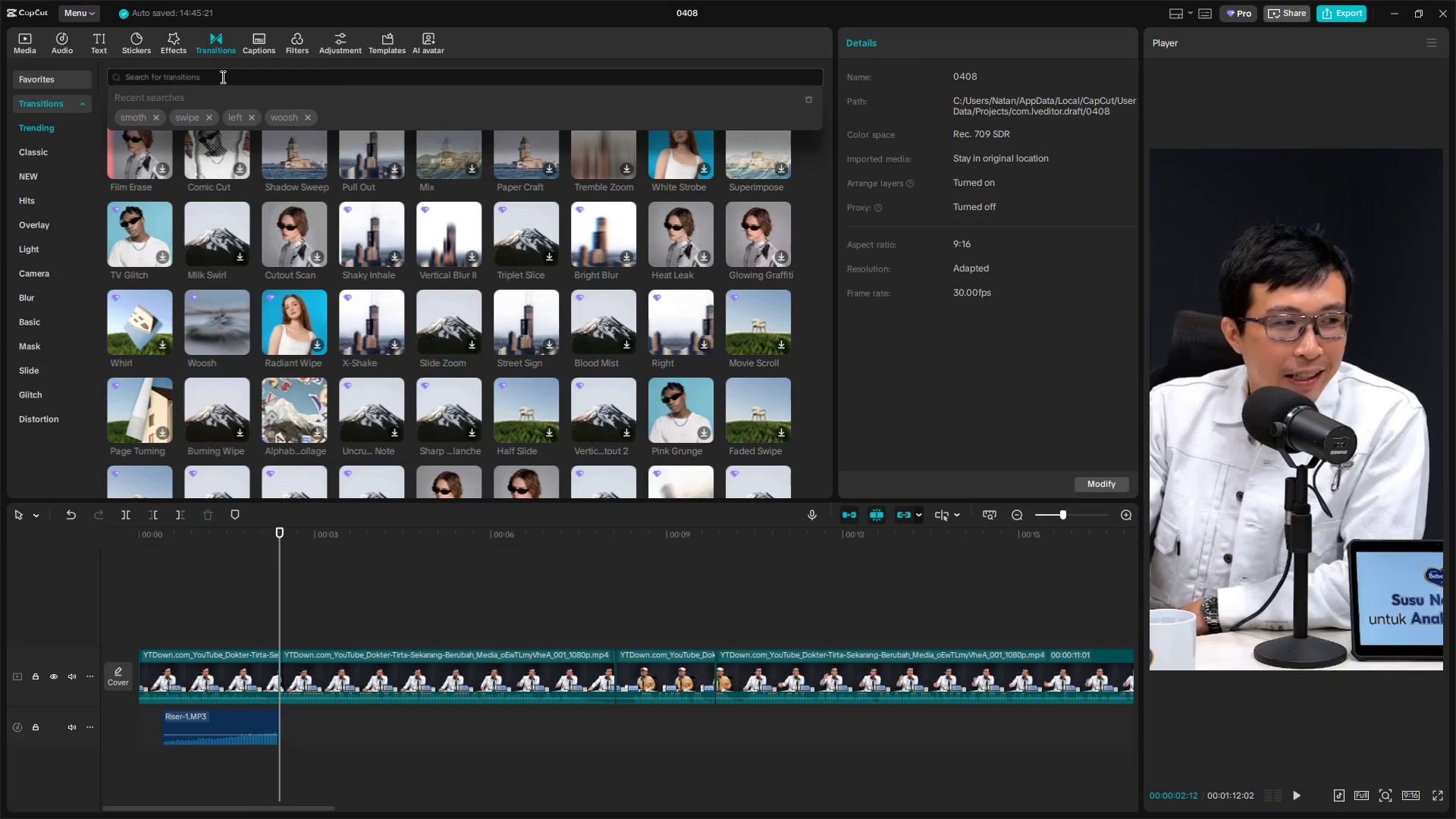 
type(swip[e)
key(Backspace)
key(Backspace)
type(e)
key(Backspace)
key(Backspace)
type(e)
key(Backspace)
type(pe)
 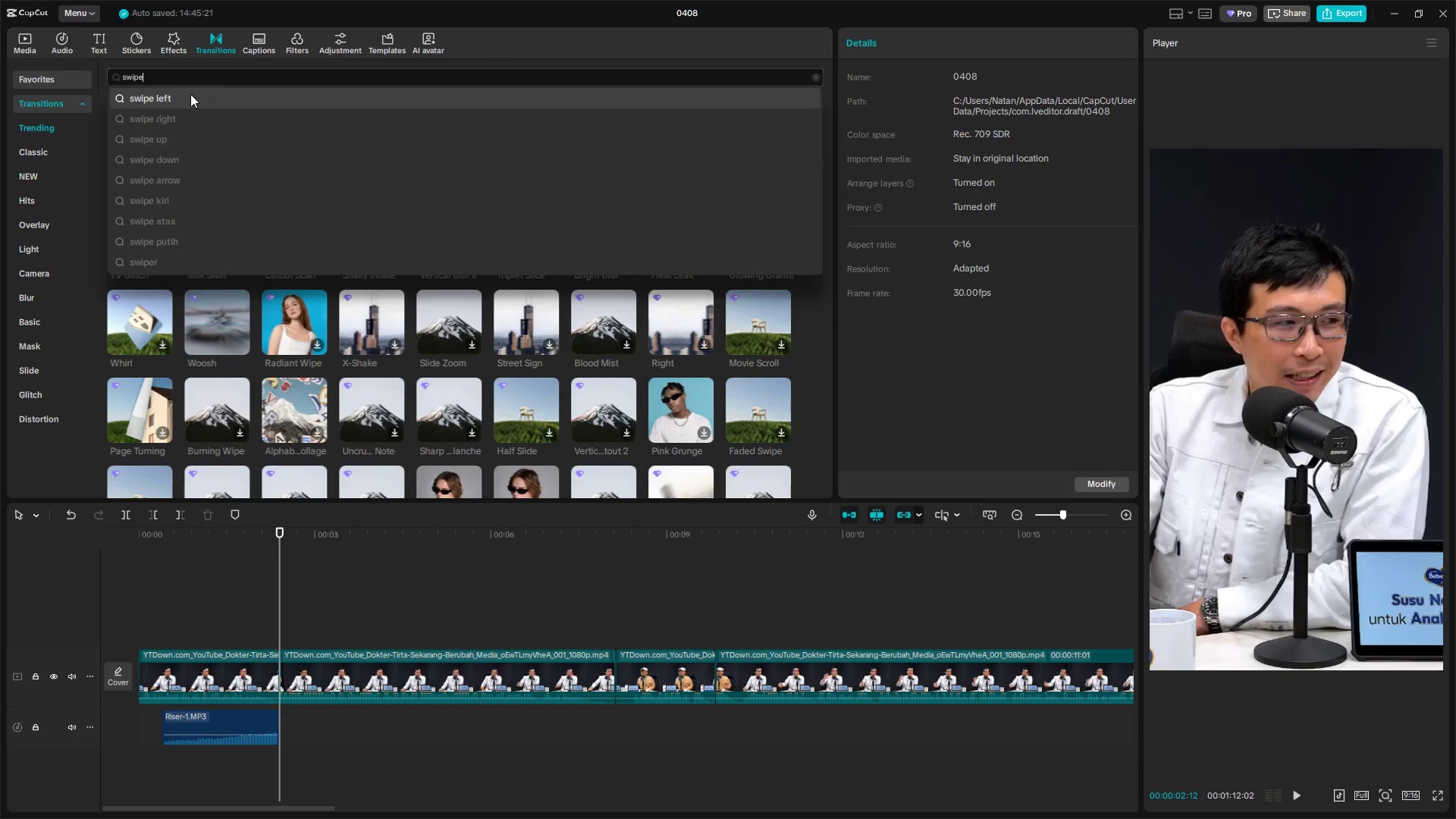 
left_click([187, 96])
 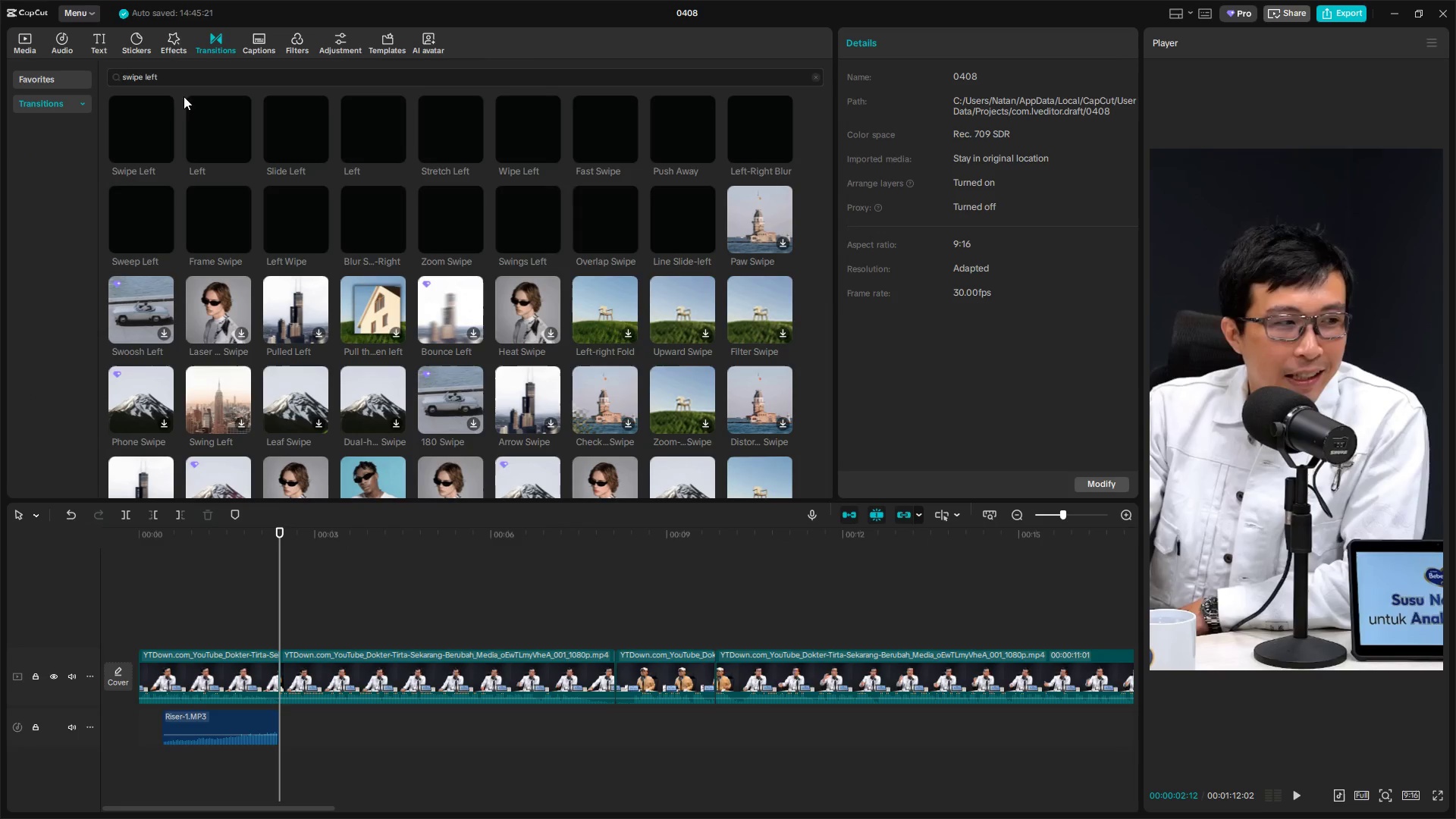 
left_click([152, 129])
 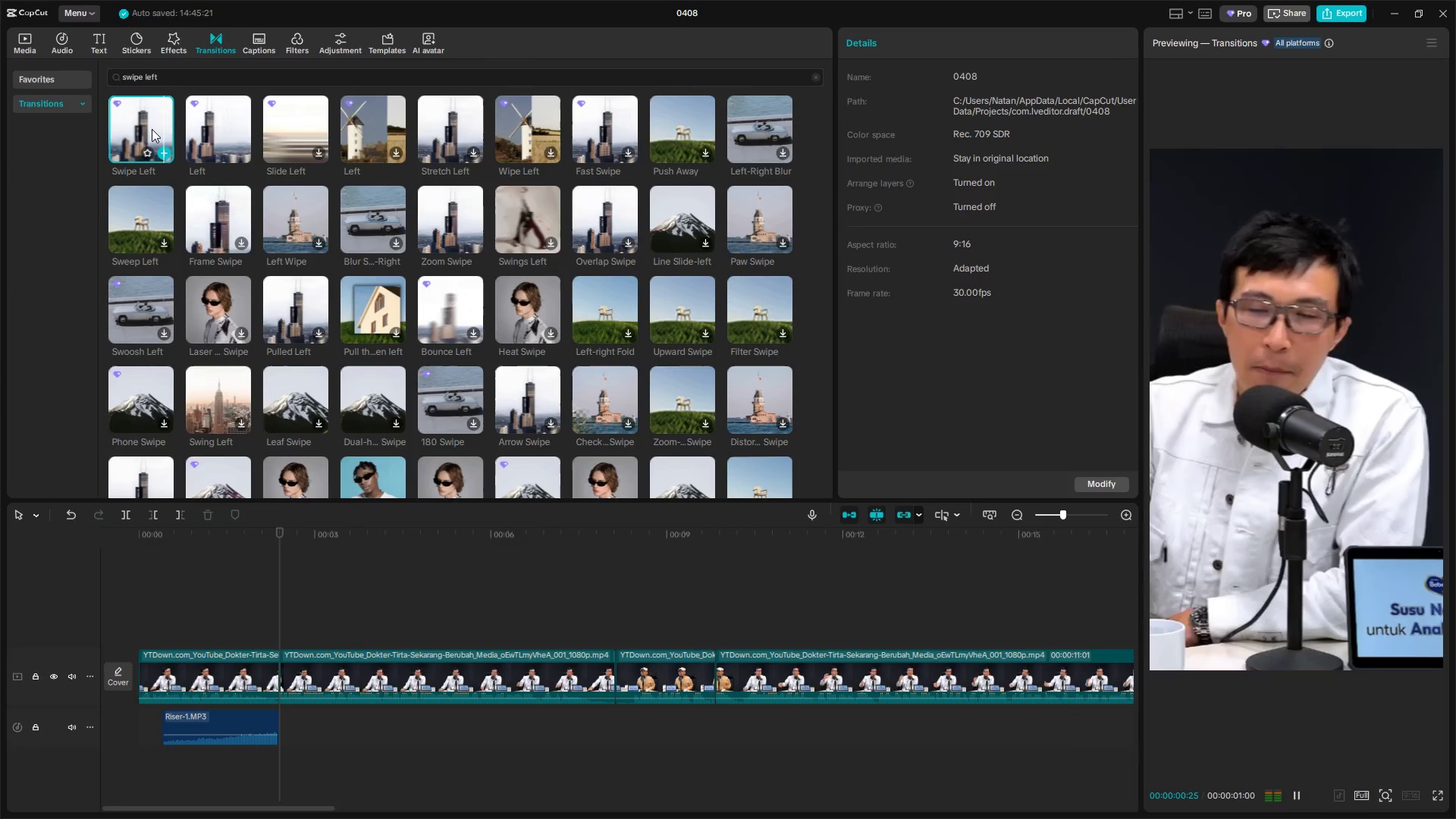 
left_click_drag(start_coordinate=[152, 129], to_coordinate=[265, 669])
 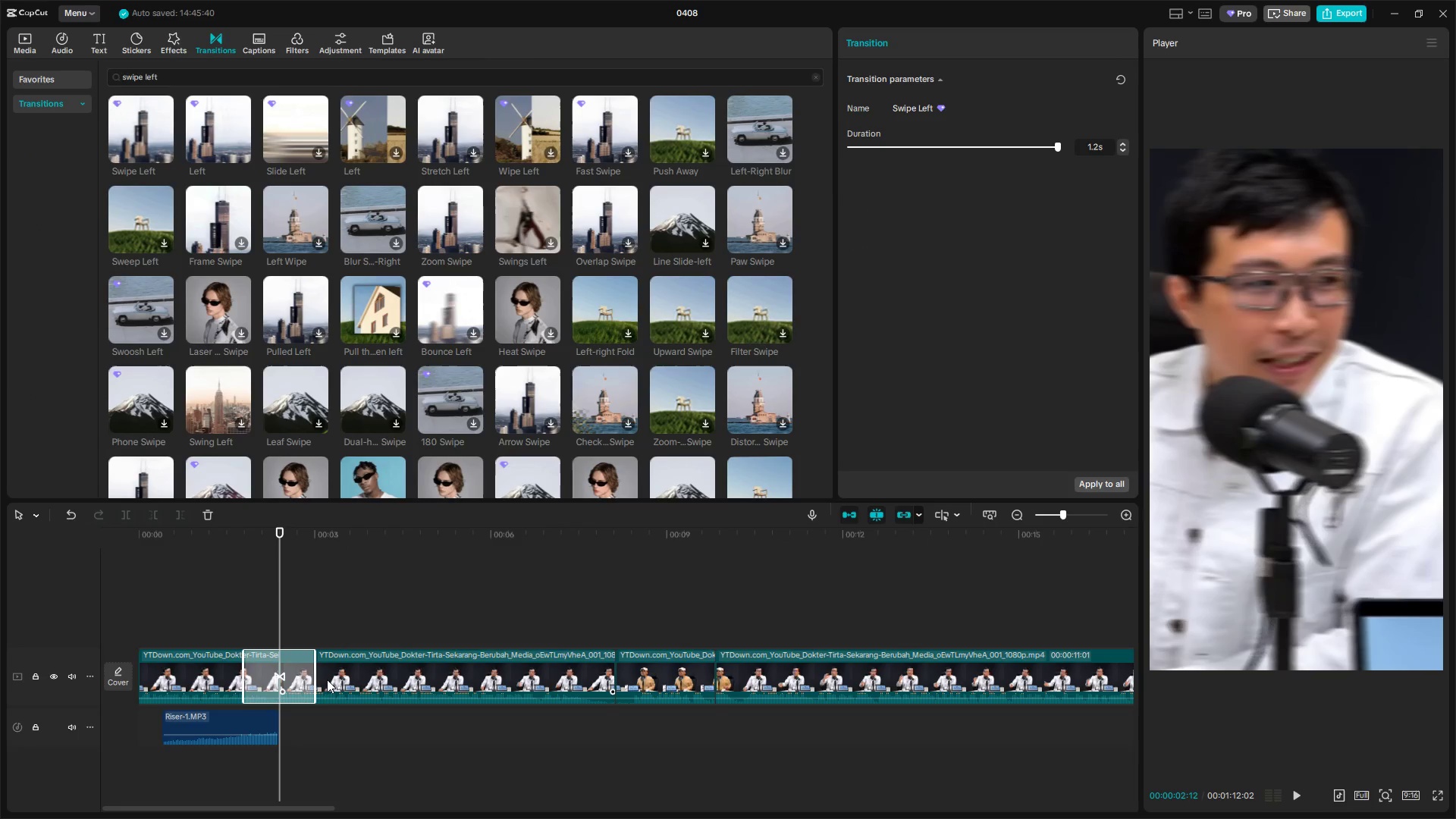 
left_click_drag(start_coordinate=[315, 679], to_coordinate=[287, 686])
 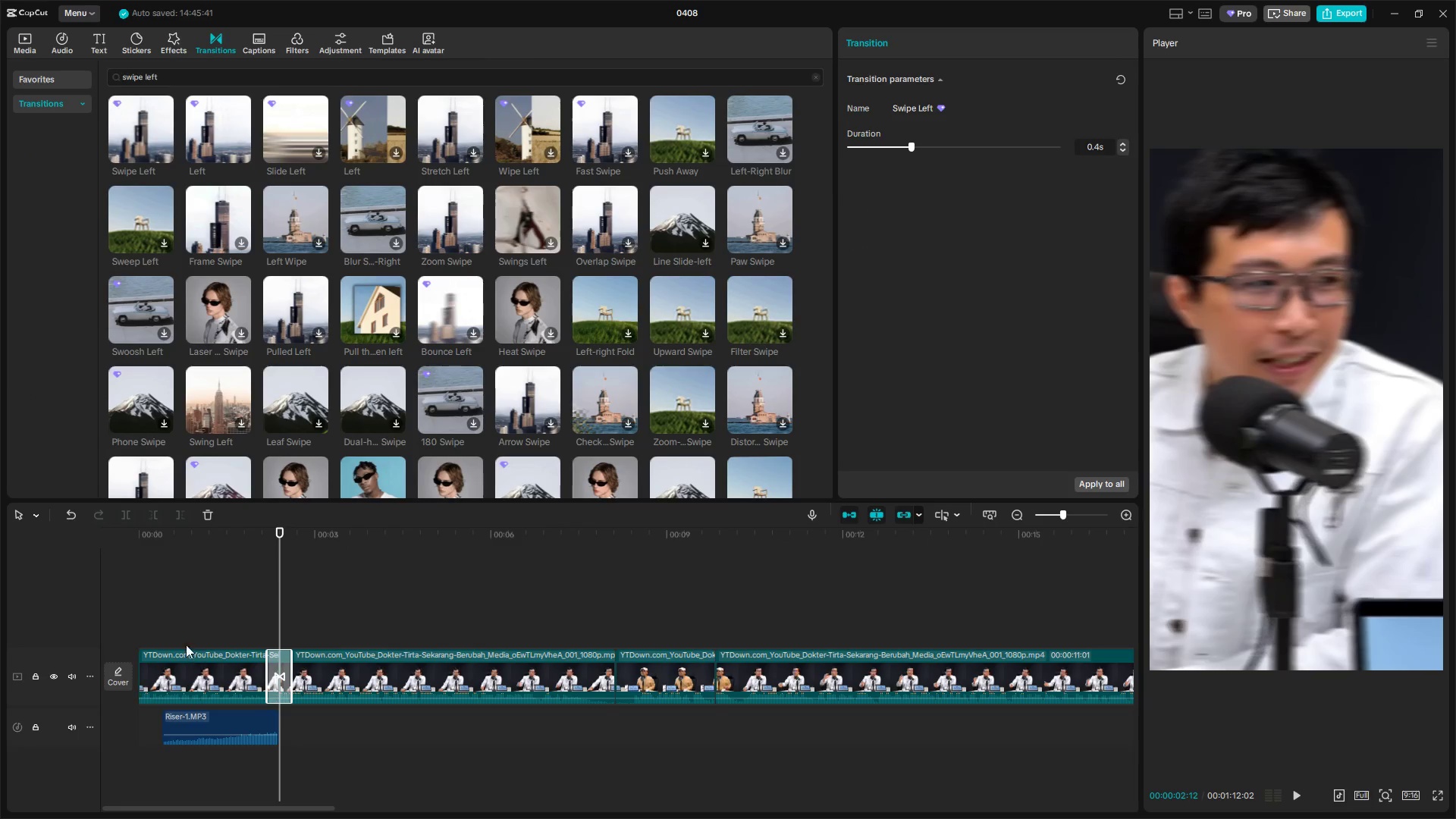 
left_click([158, 632])
 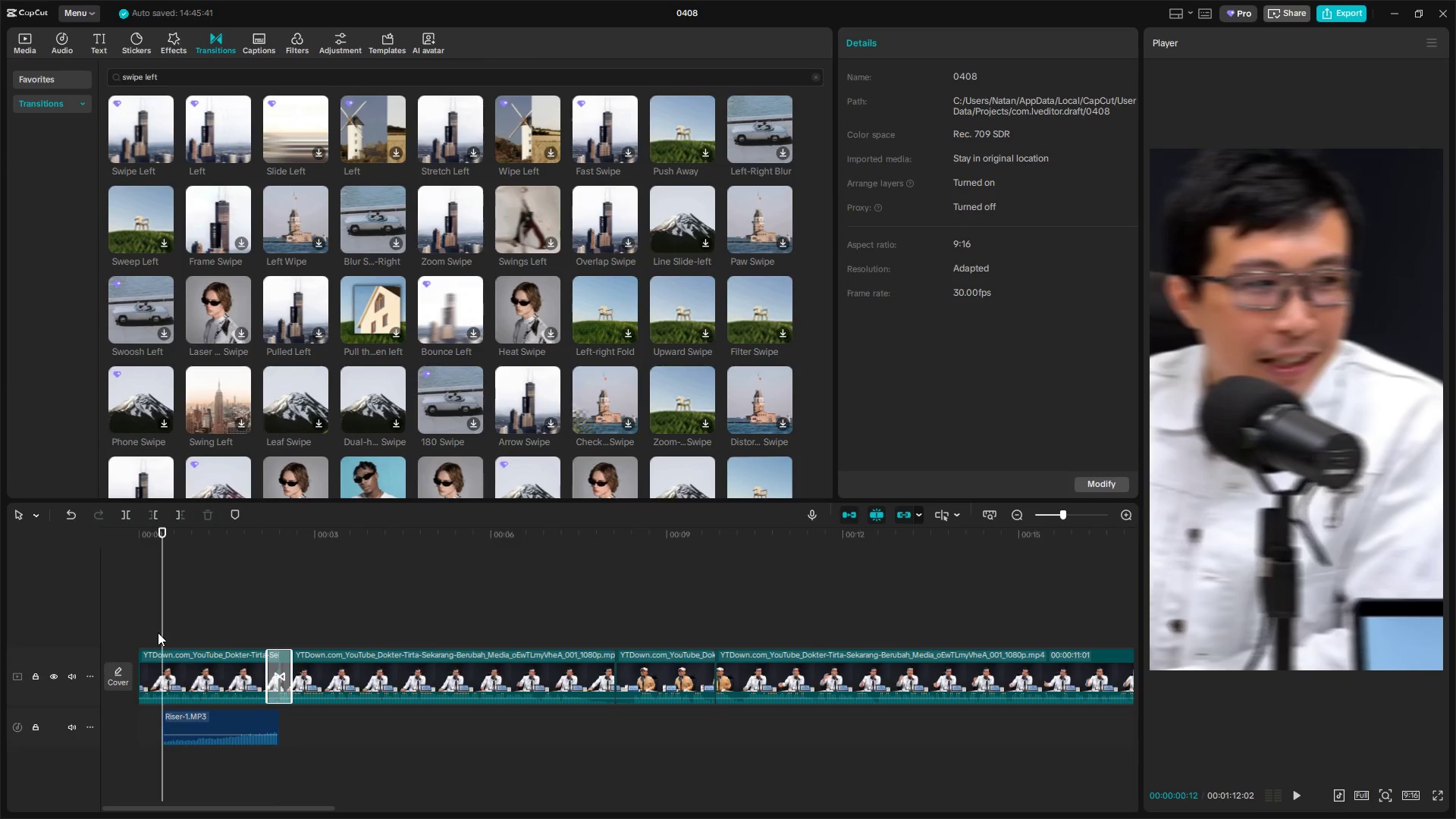 
key(Space)
 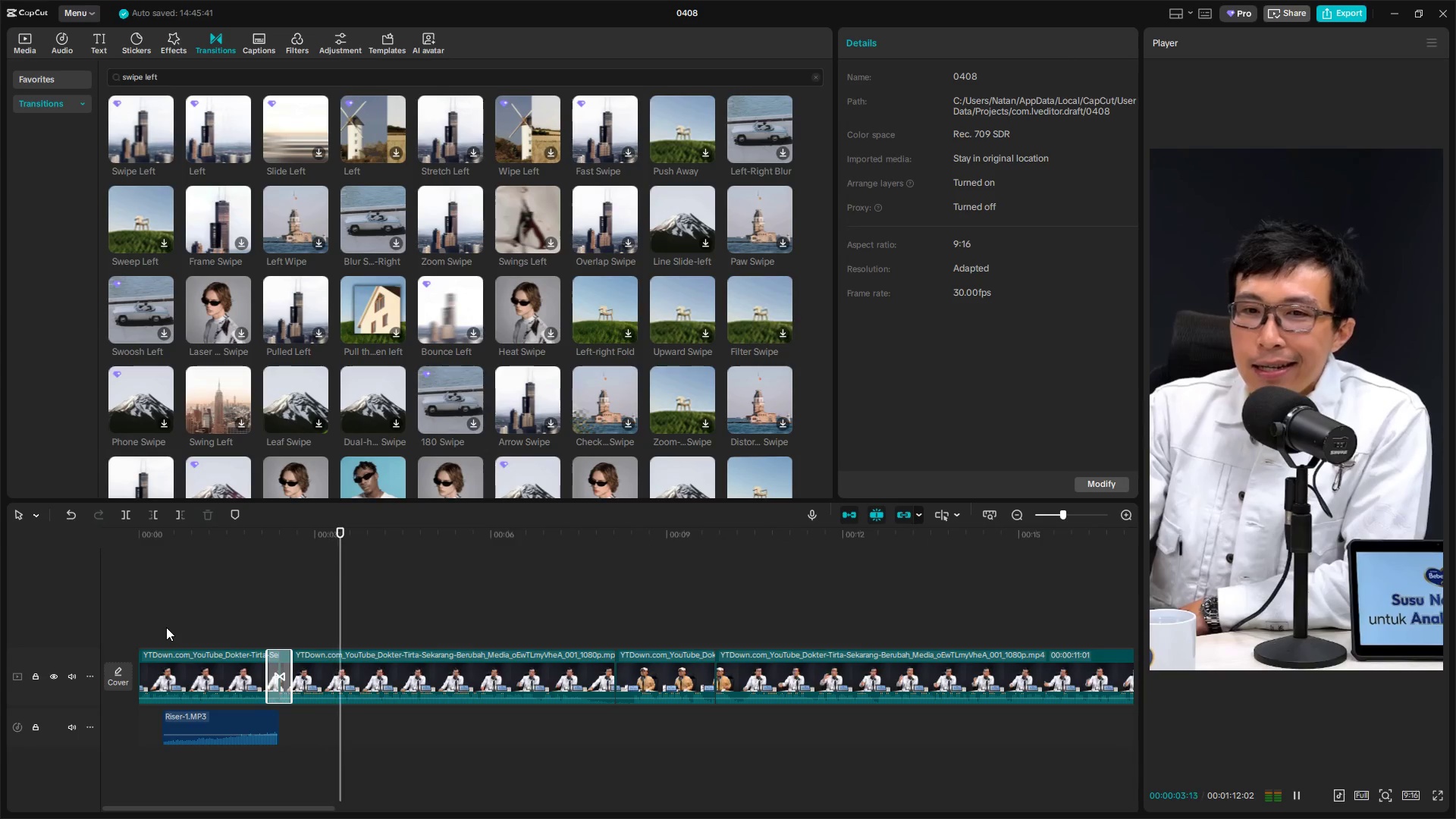 
key(Space)
 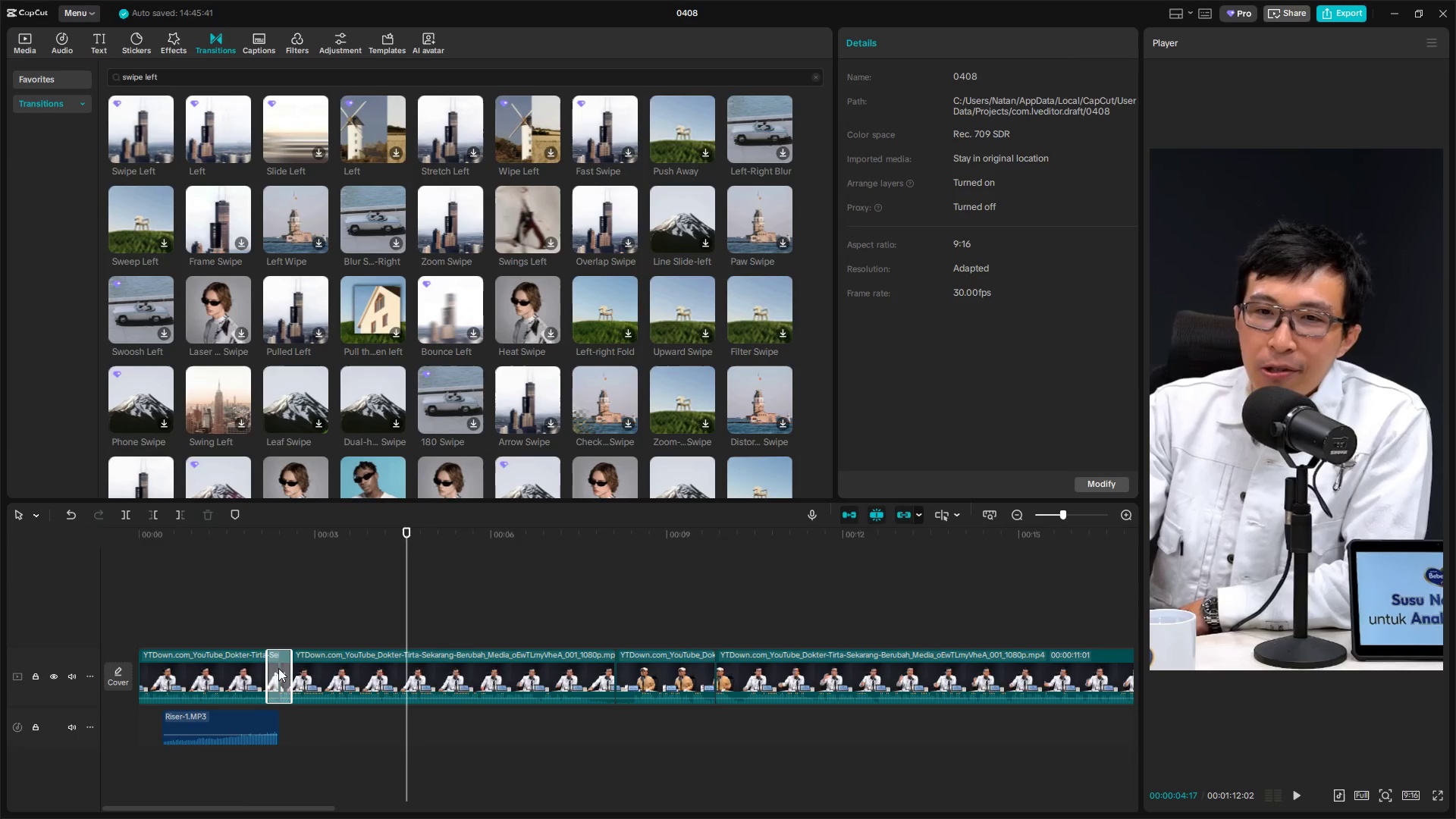 
hold_key(key=ControlLeft, duration=0.97)
scroll: coordinate [290, 698], scroll_direction: up, amount: 8.0
 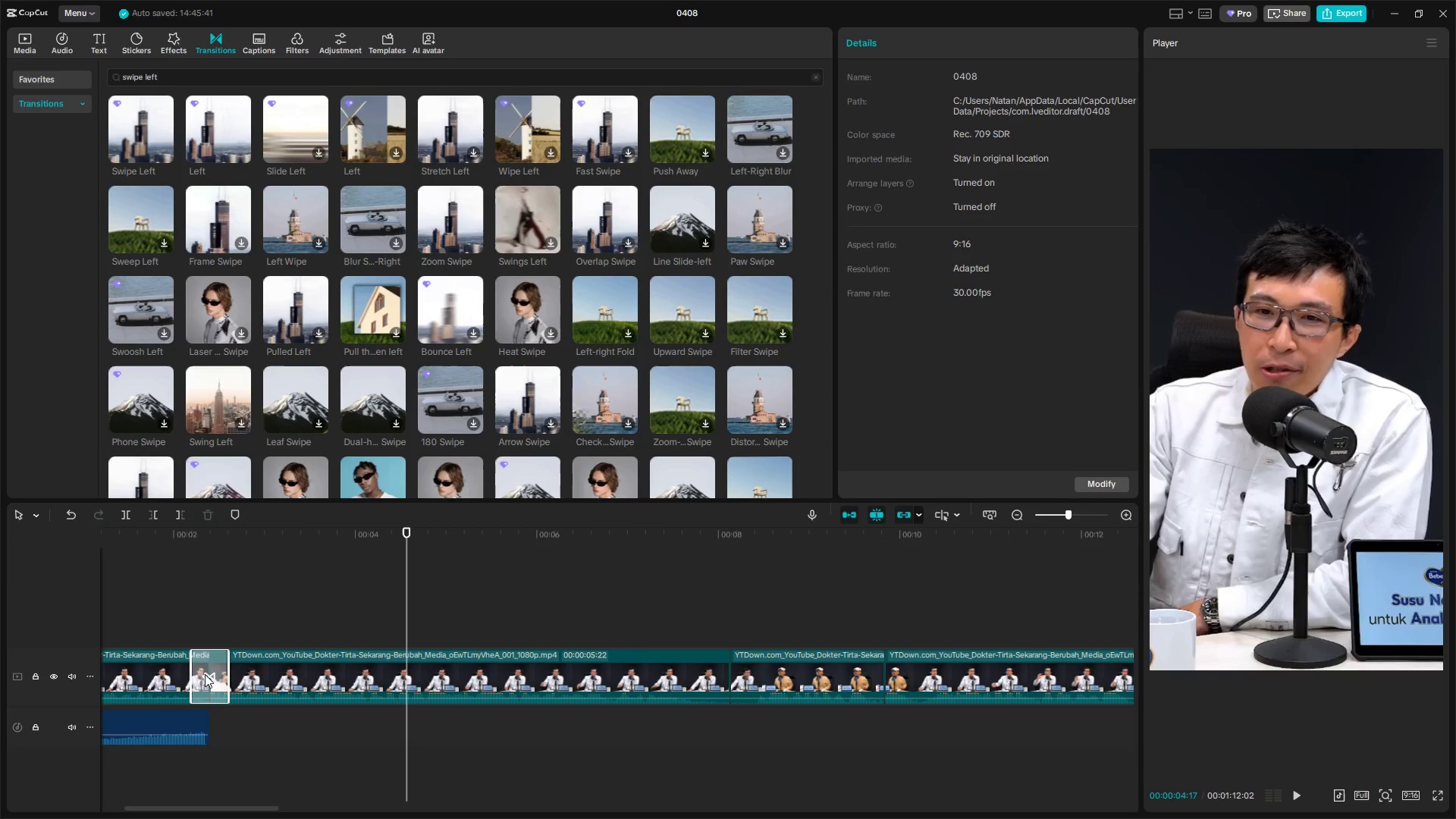 
double_click([206, 631])
 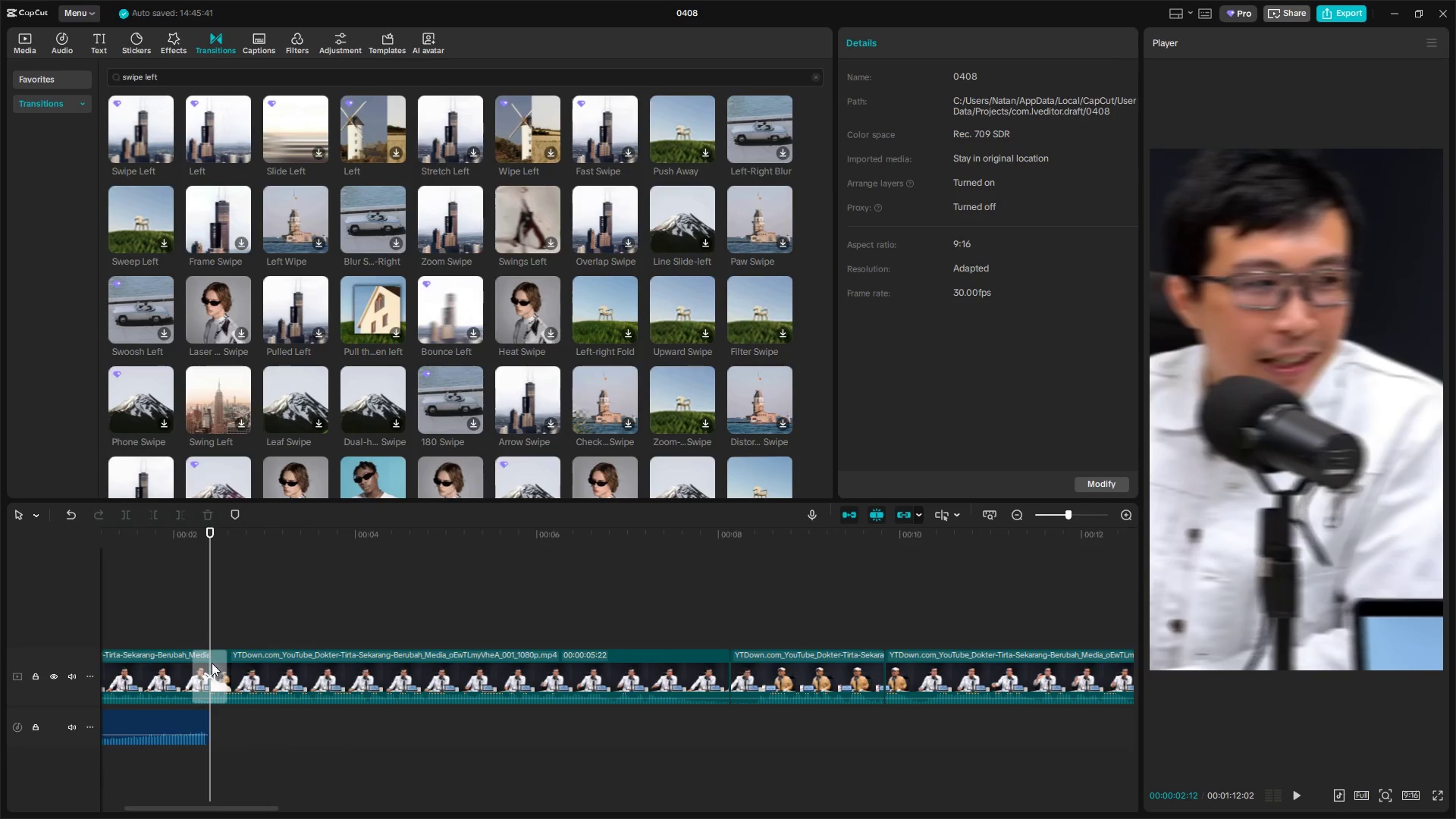 
left_click([216, 666])
 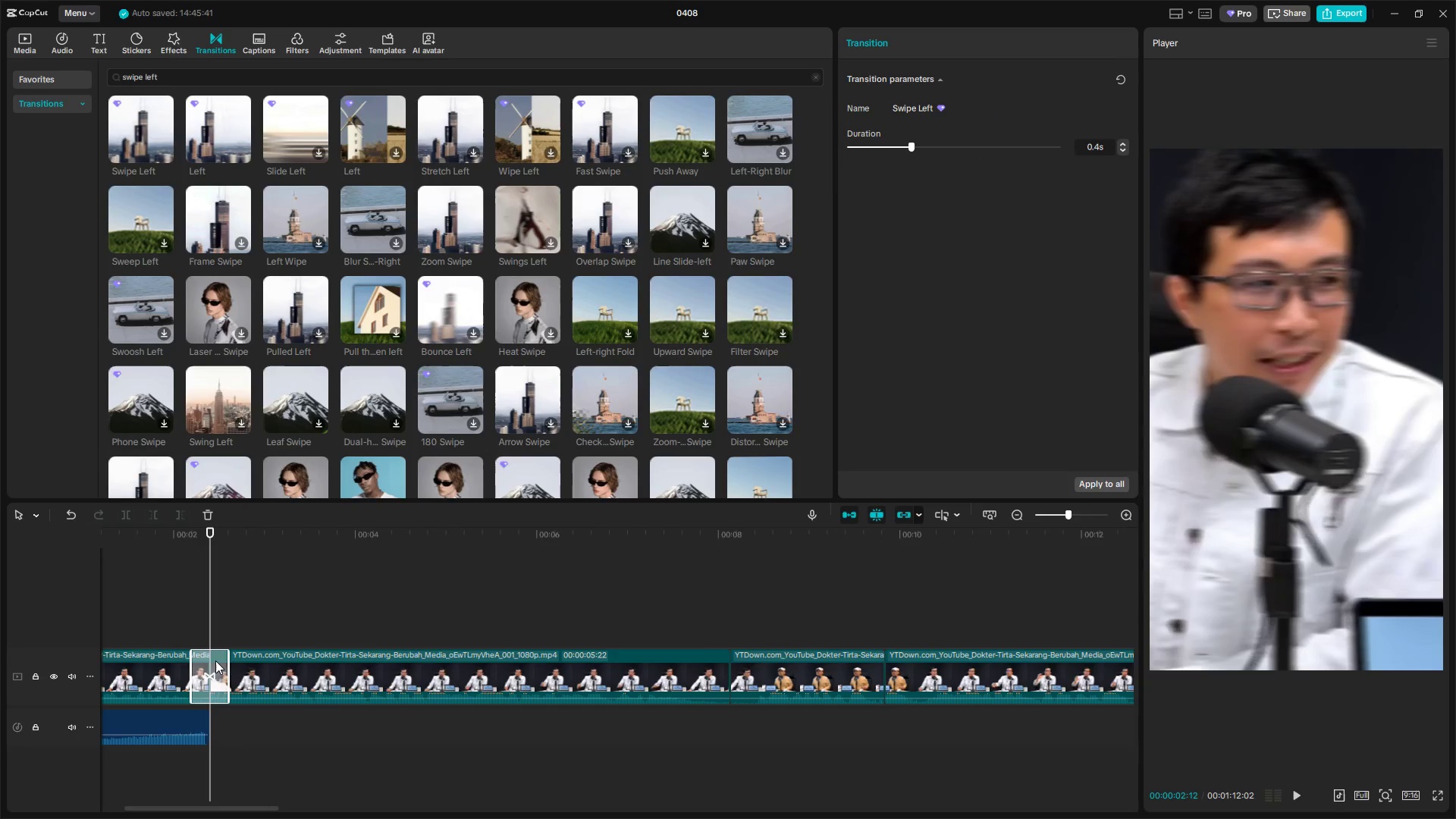 
key(Backspace)
 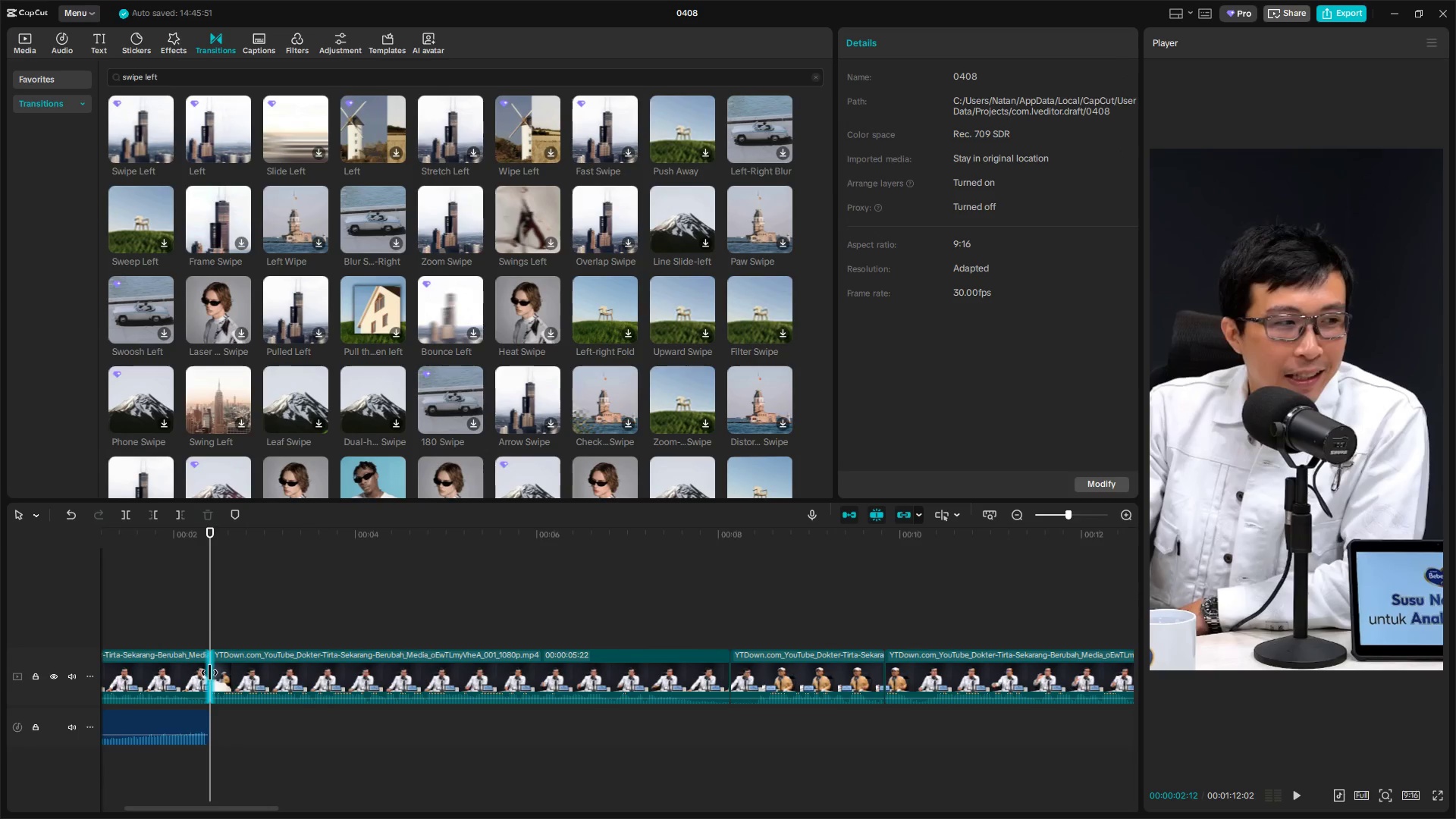 
left_click_drag(start_coordinate=[208, 673], to_coordinate=[221, 675])
 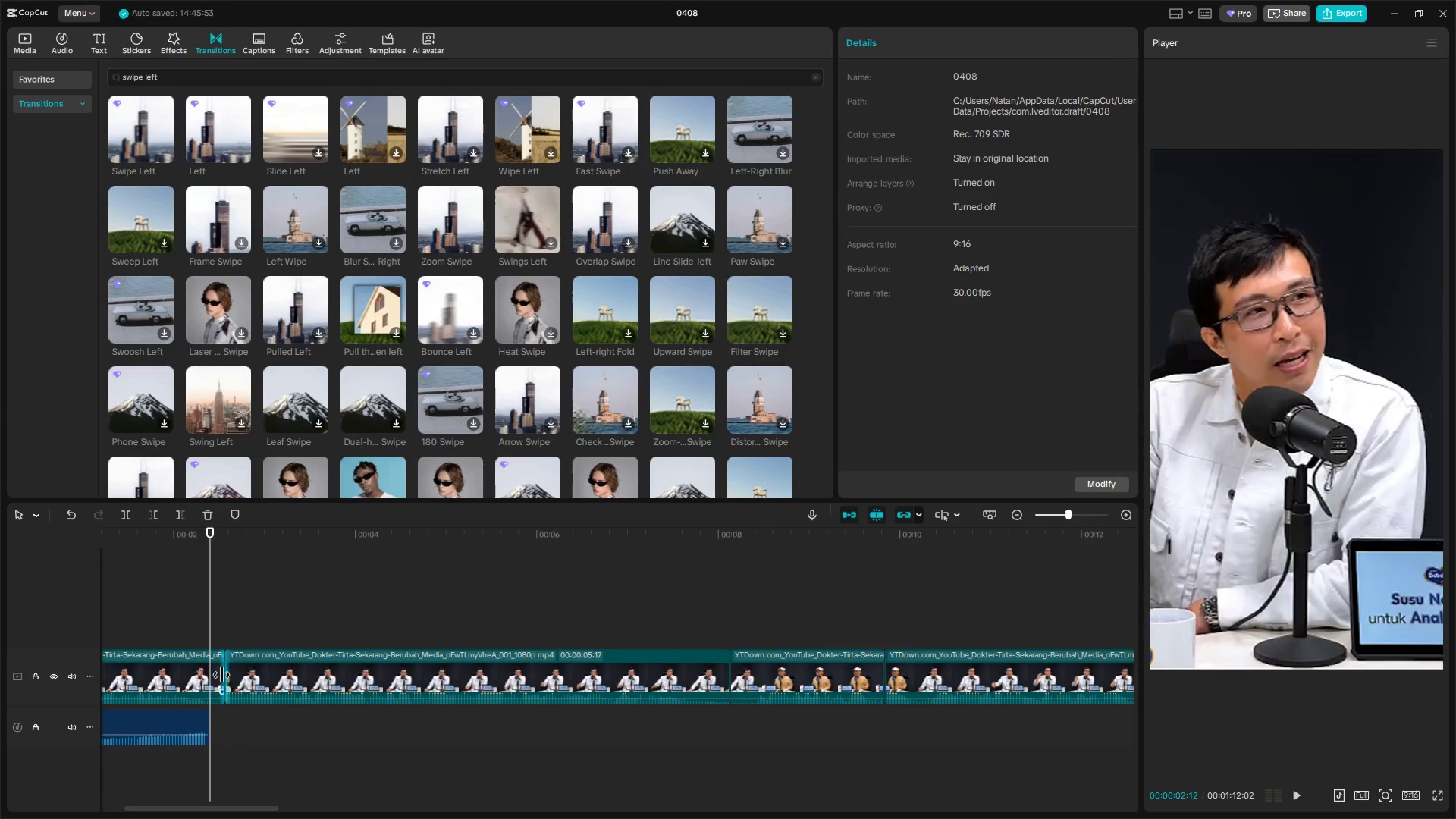 
key(Control+Z)
 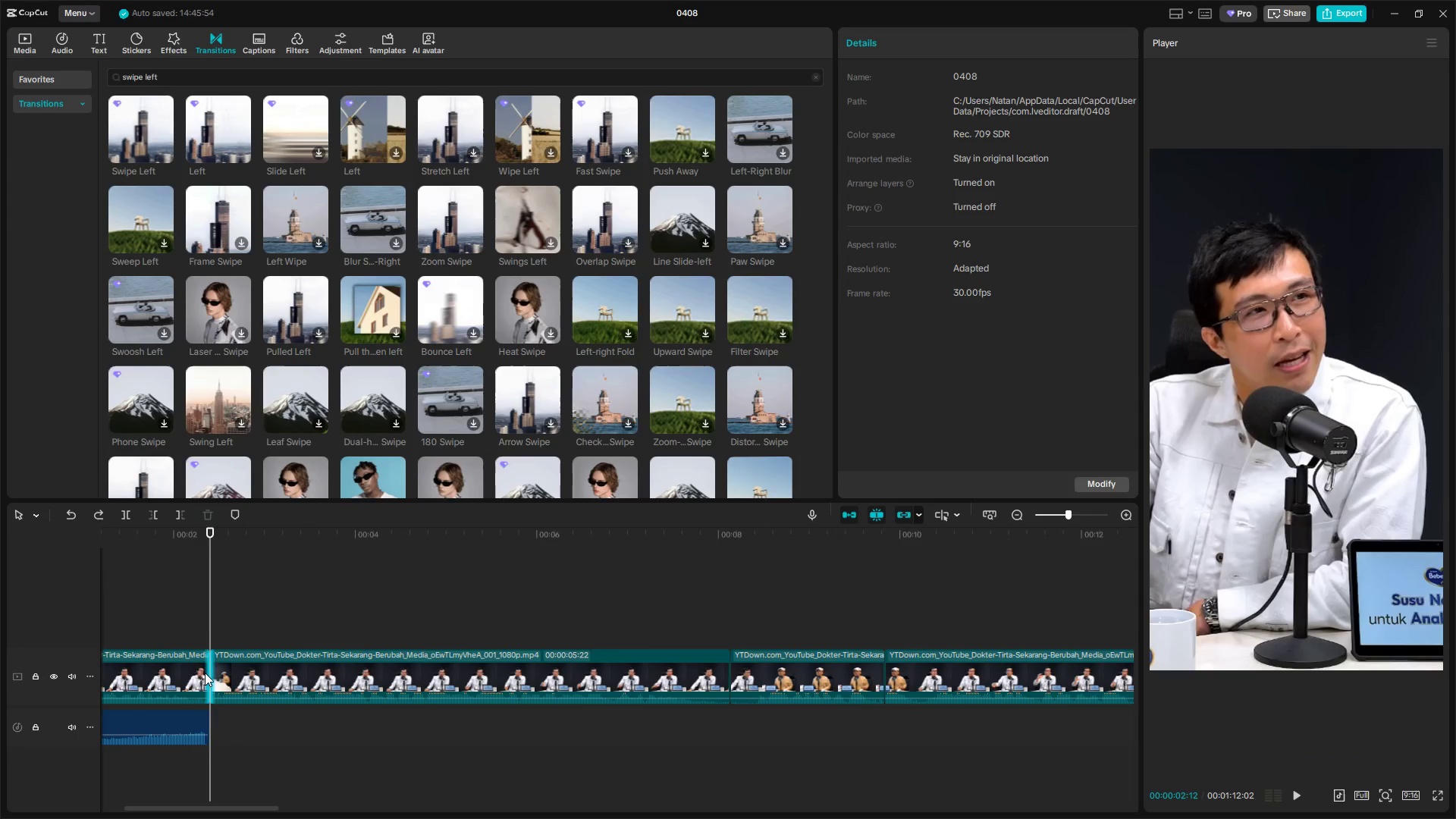 
left_click([199, 673])
 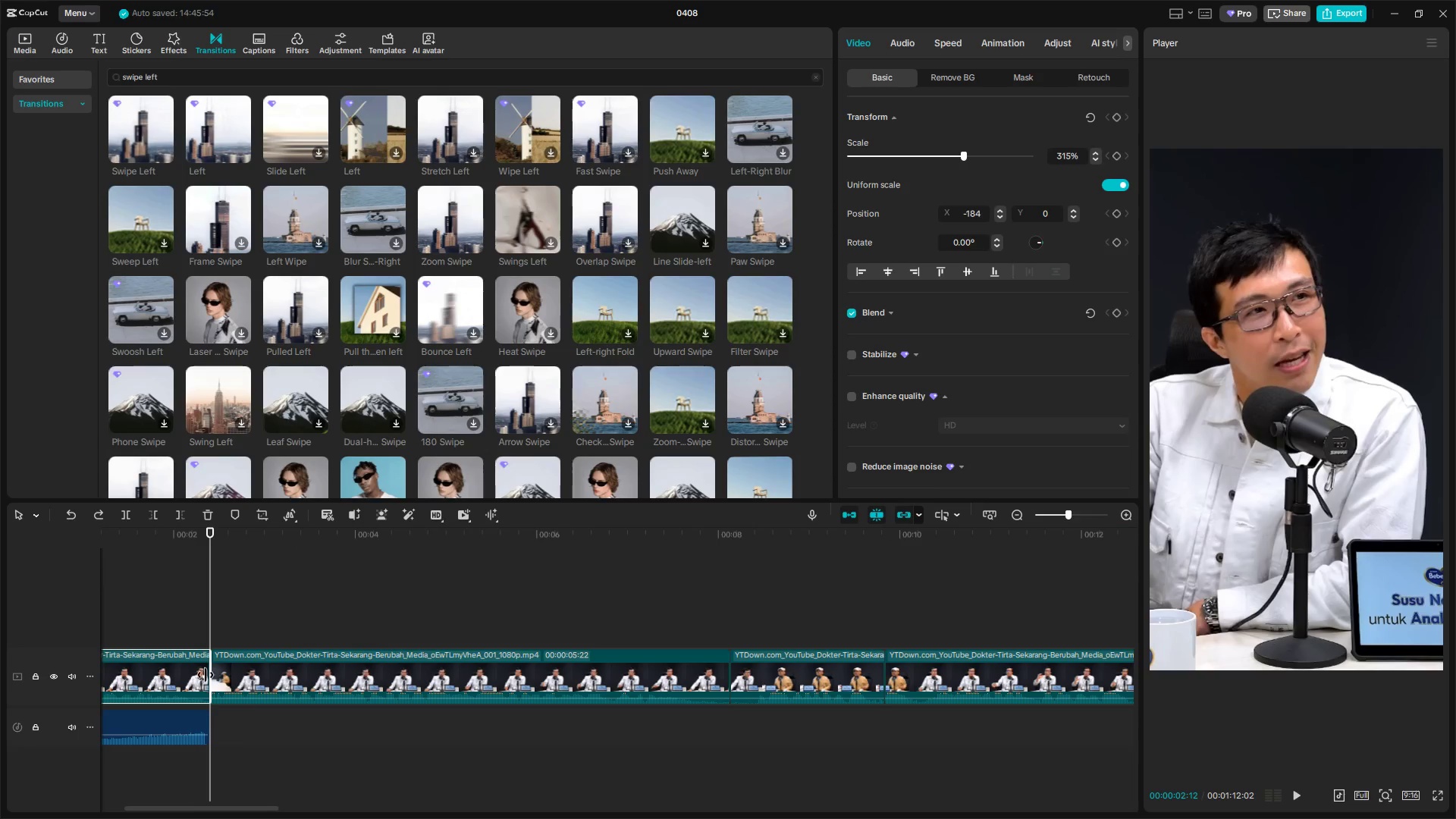 
left_click_drag(start_coordinate=[206, 675], to_coordinate=[225, 676])
 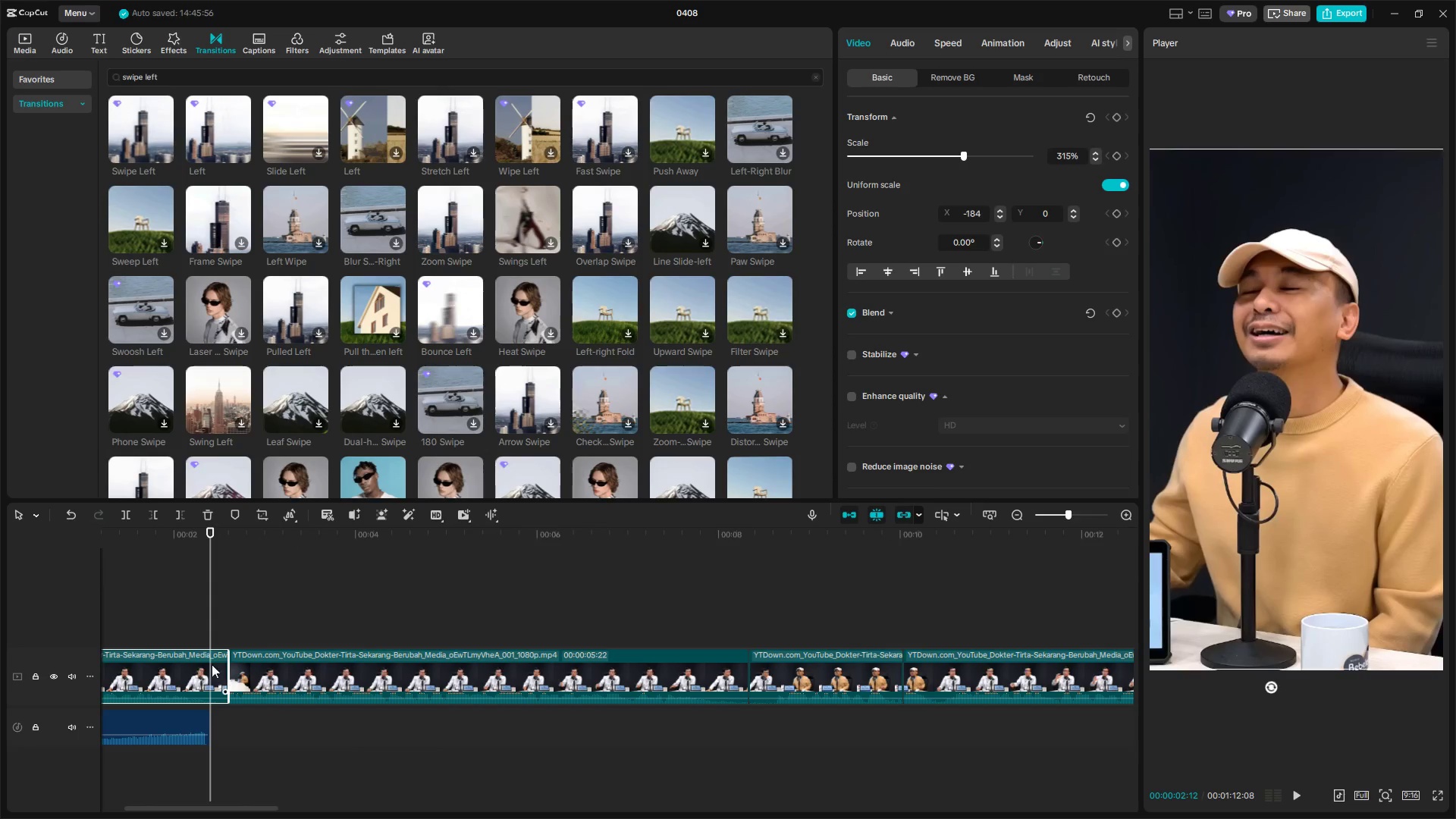 
left_click([200, 642])
 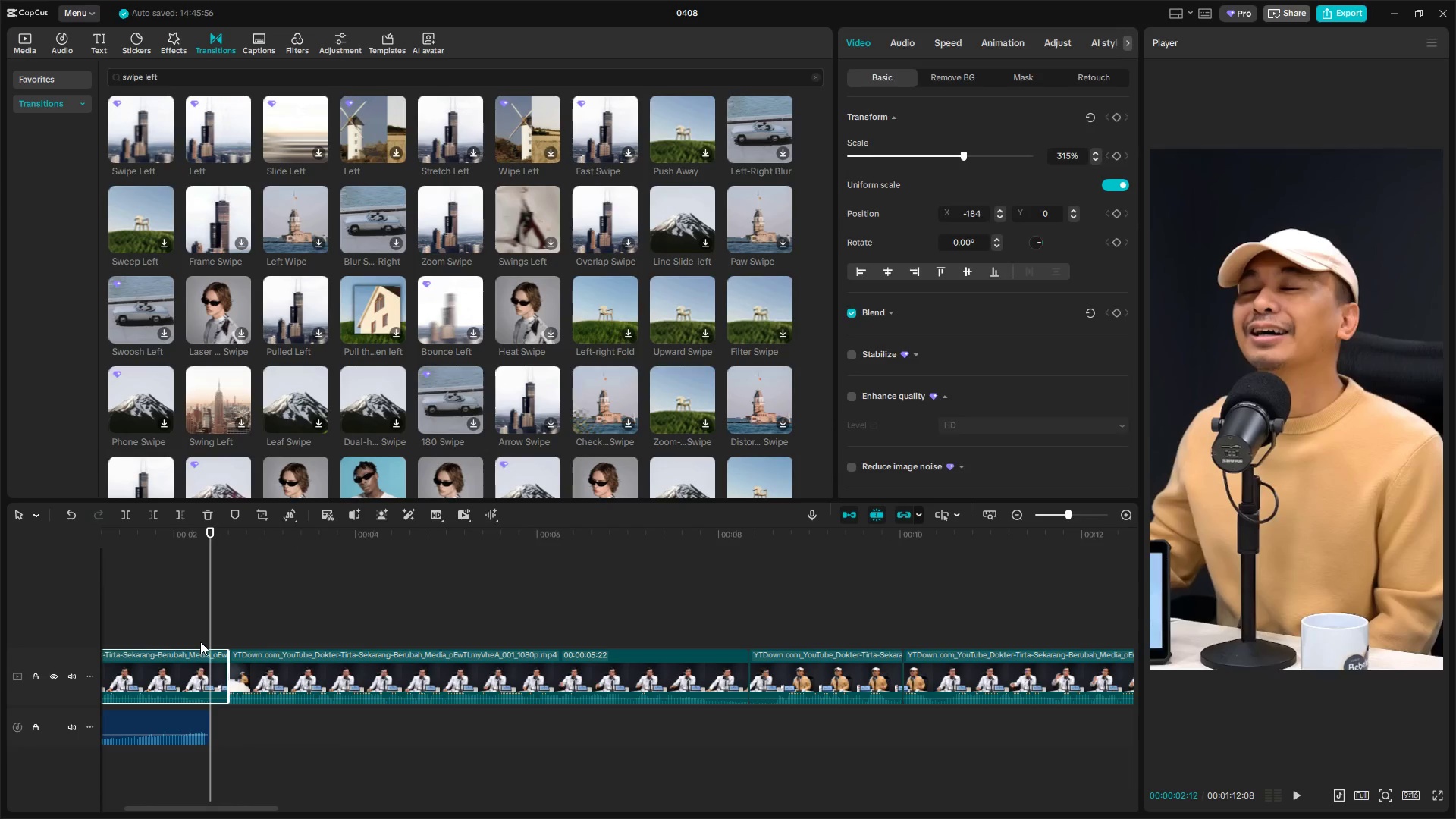 
key(Space)
 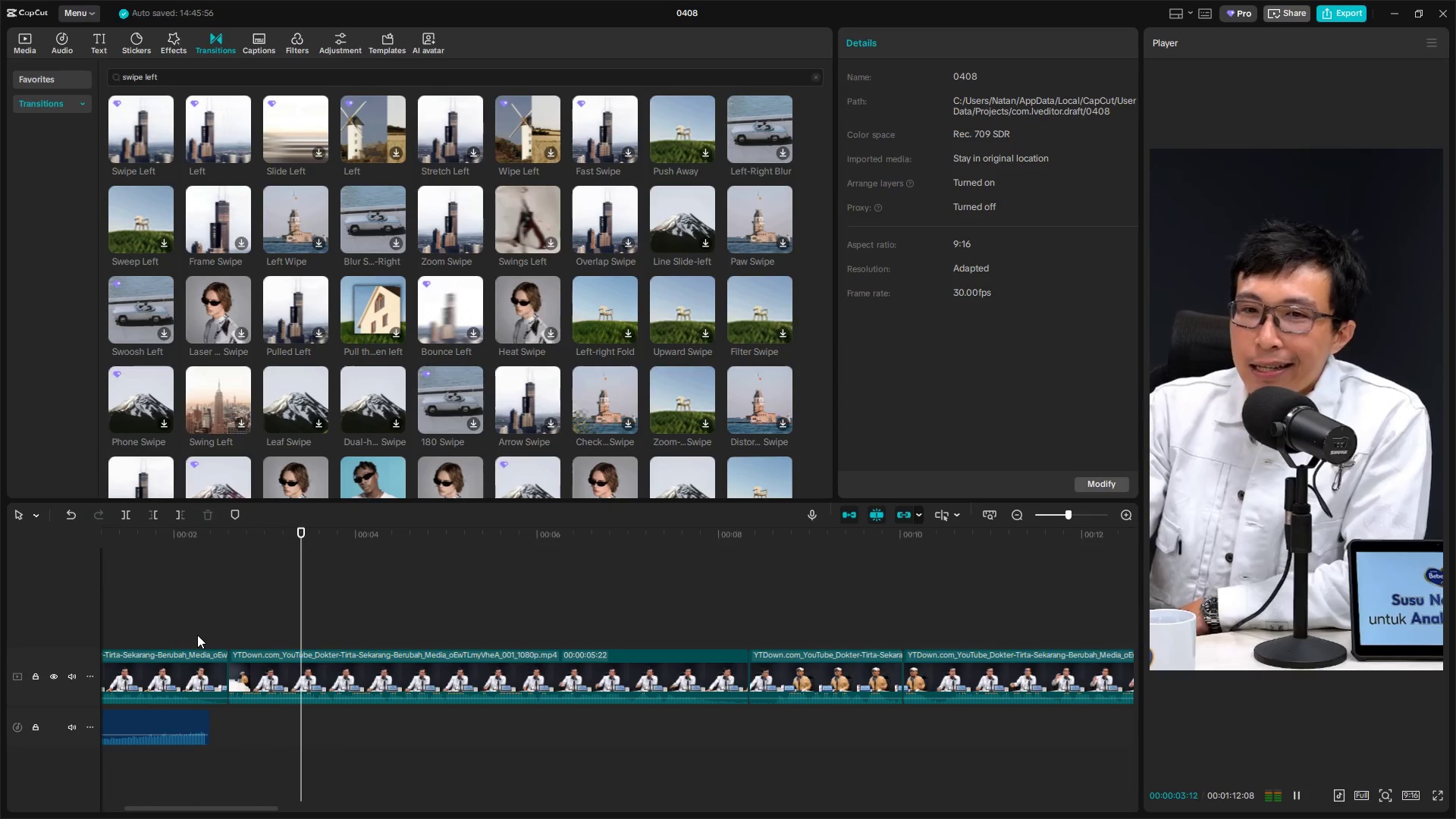 
key(Space)
 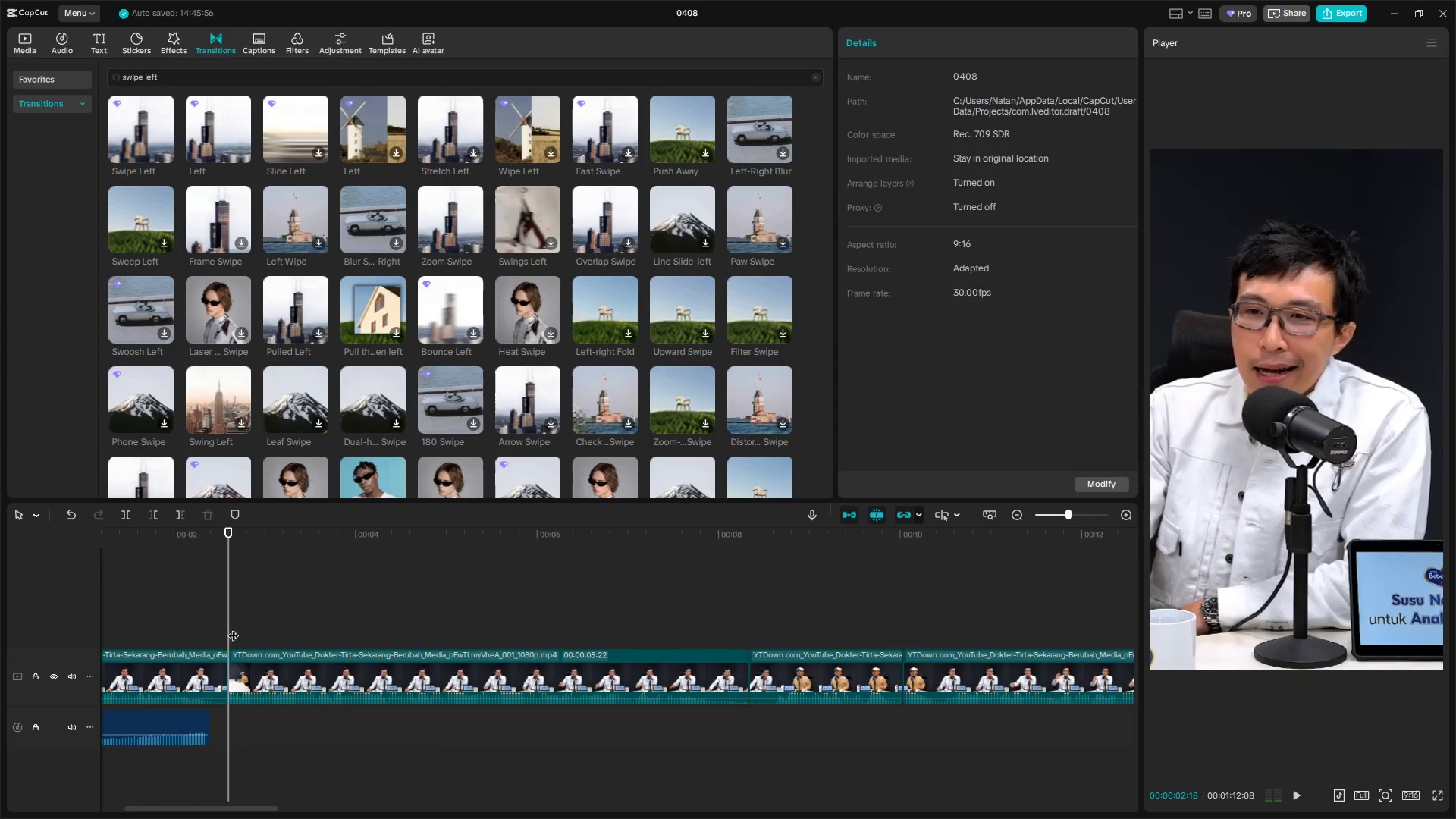 
key(Space)
 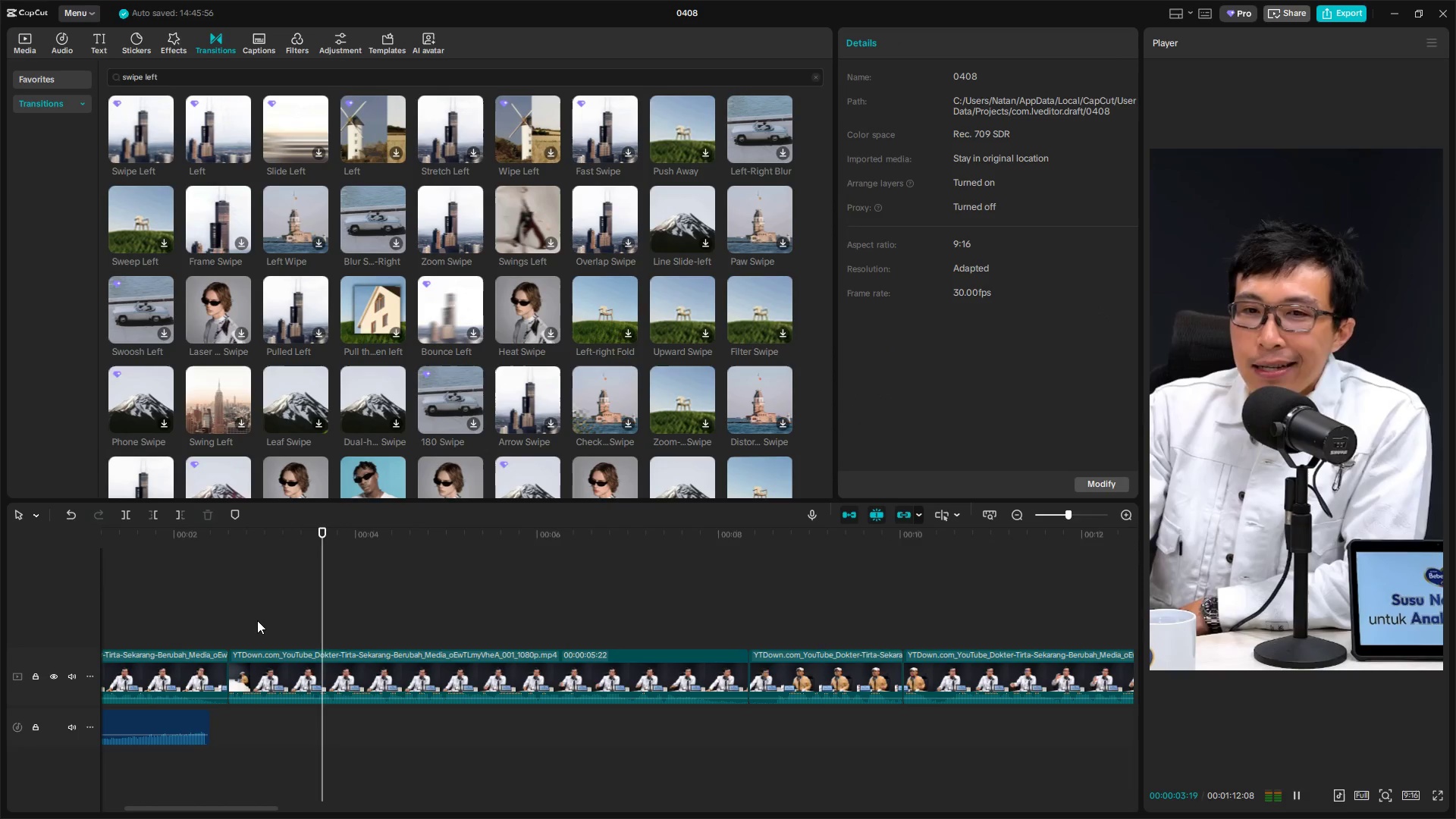 
key(Space)
 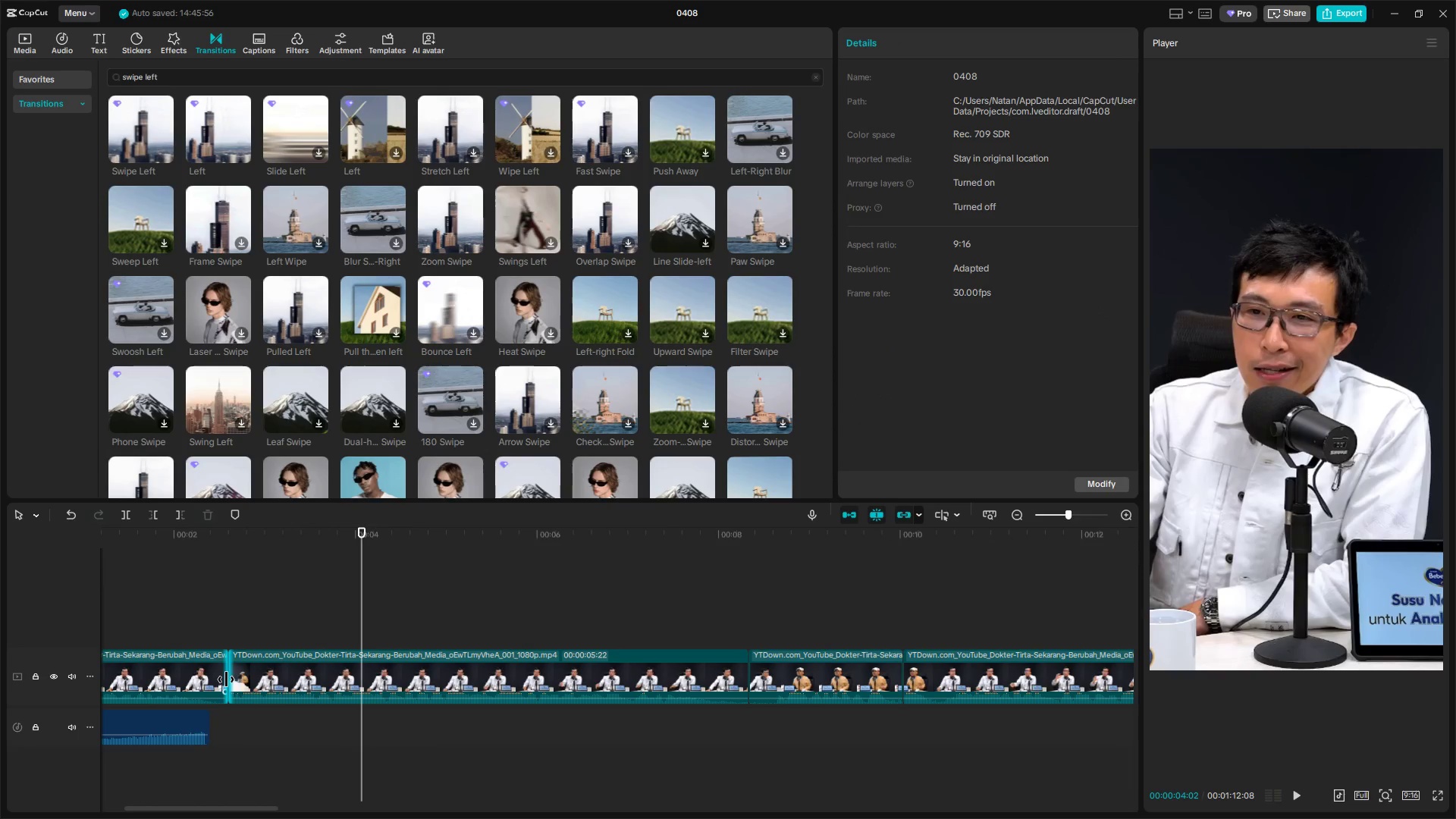 
key(Control+Shift+ShiftLeft)
 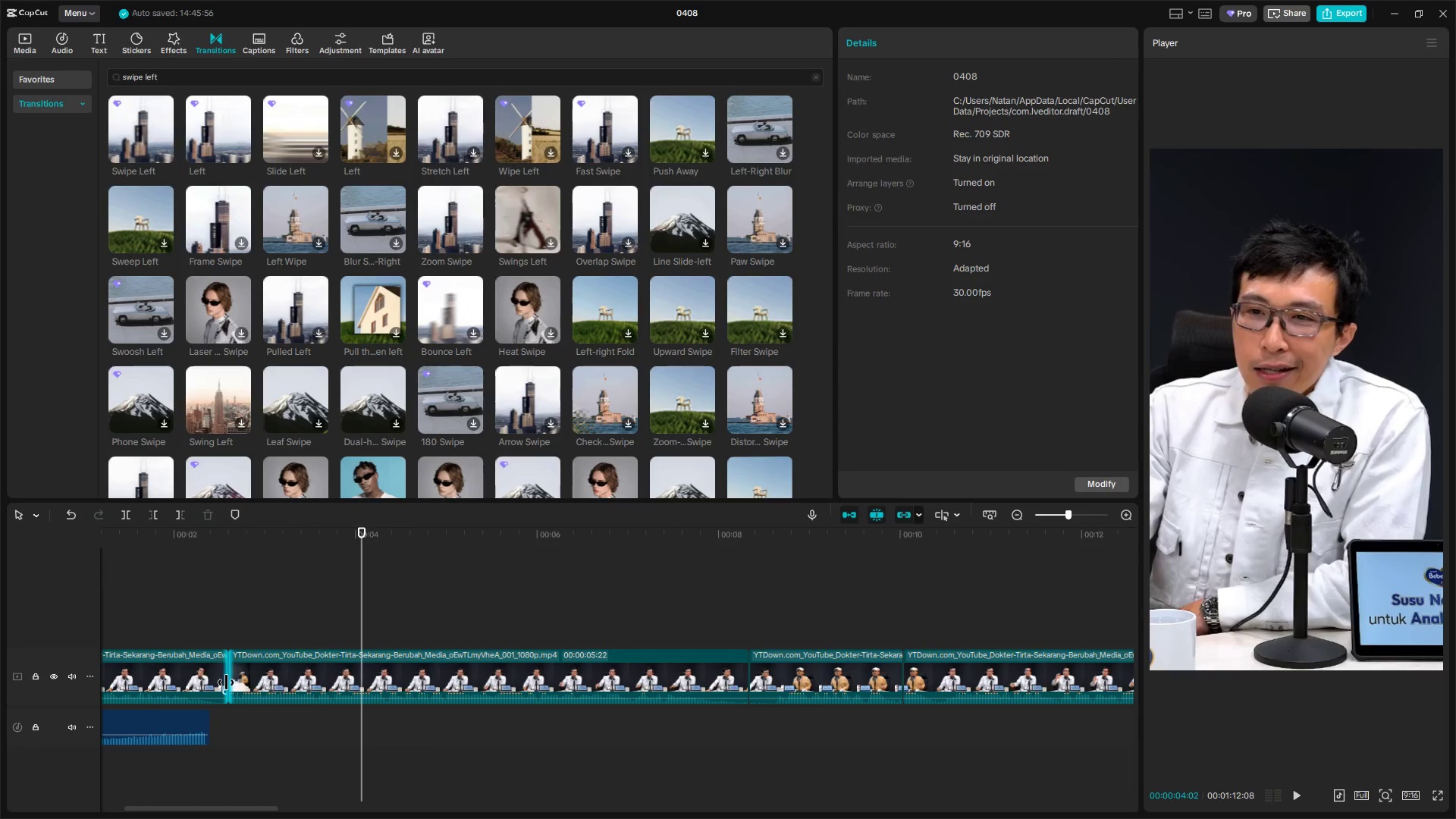 
key(Control+Shift+Z)
 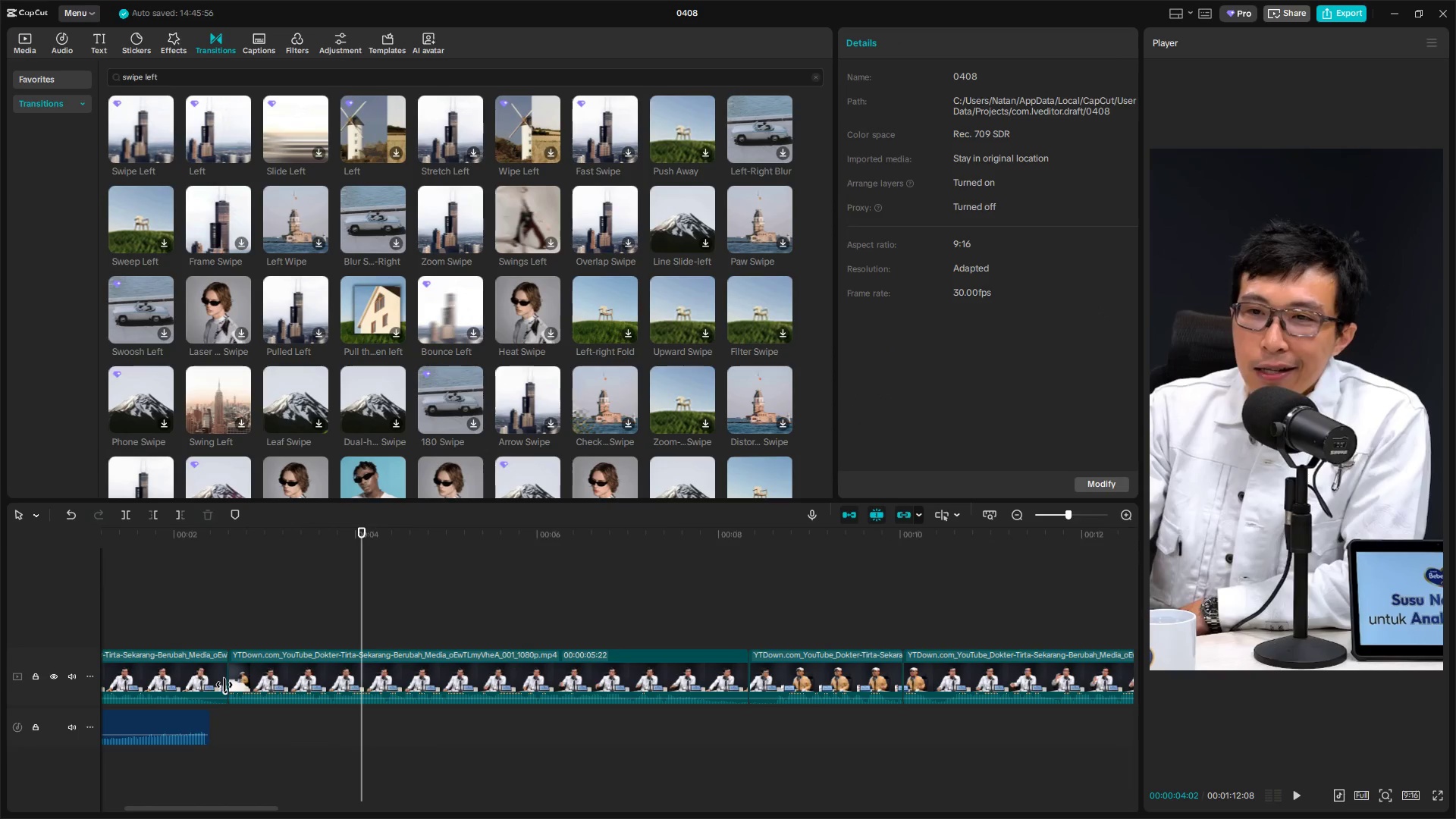 
key(Control+Z)
 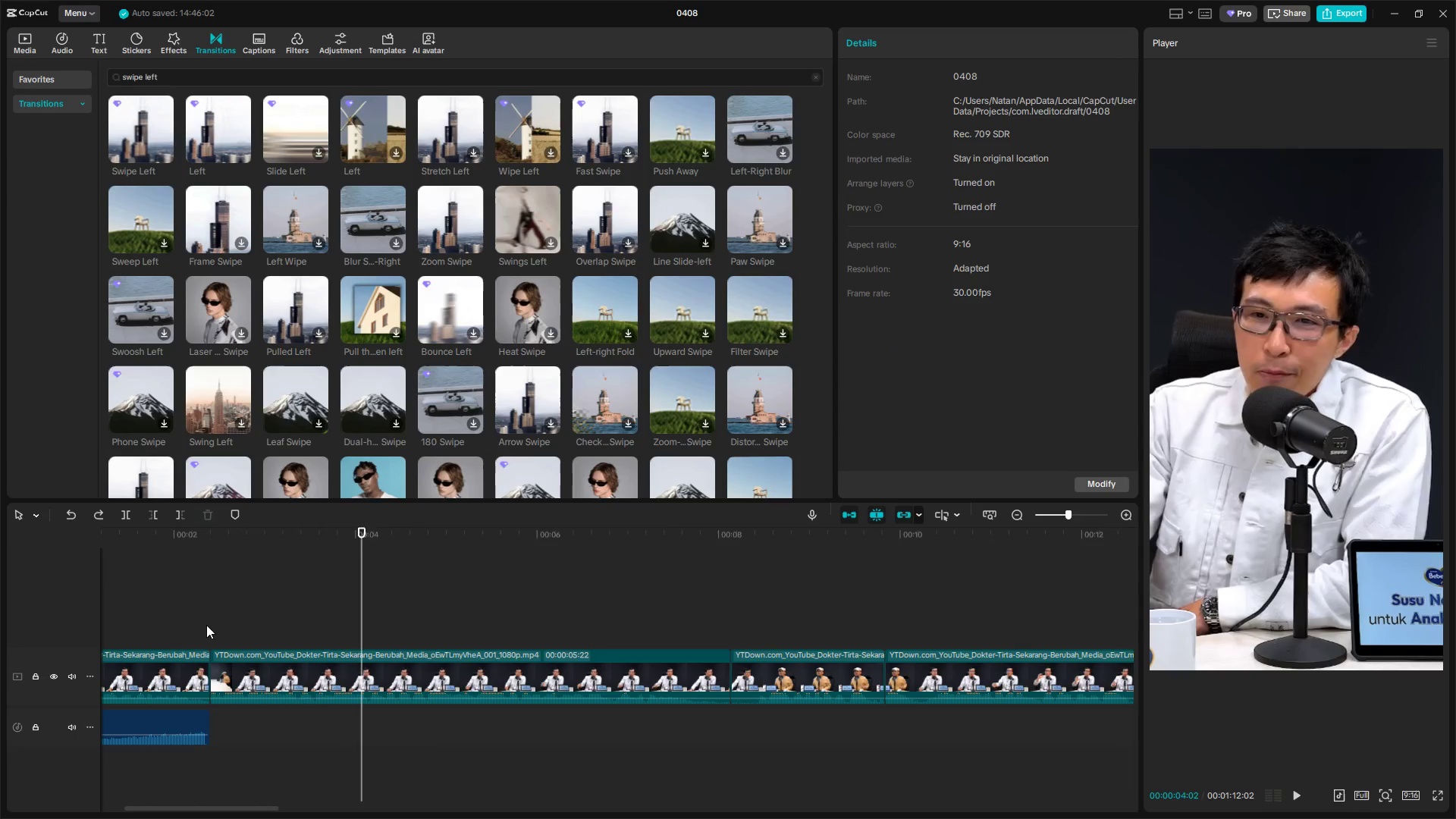 
key(Space)
 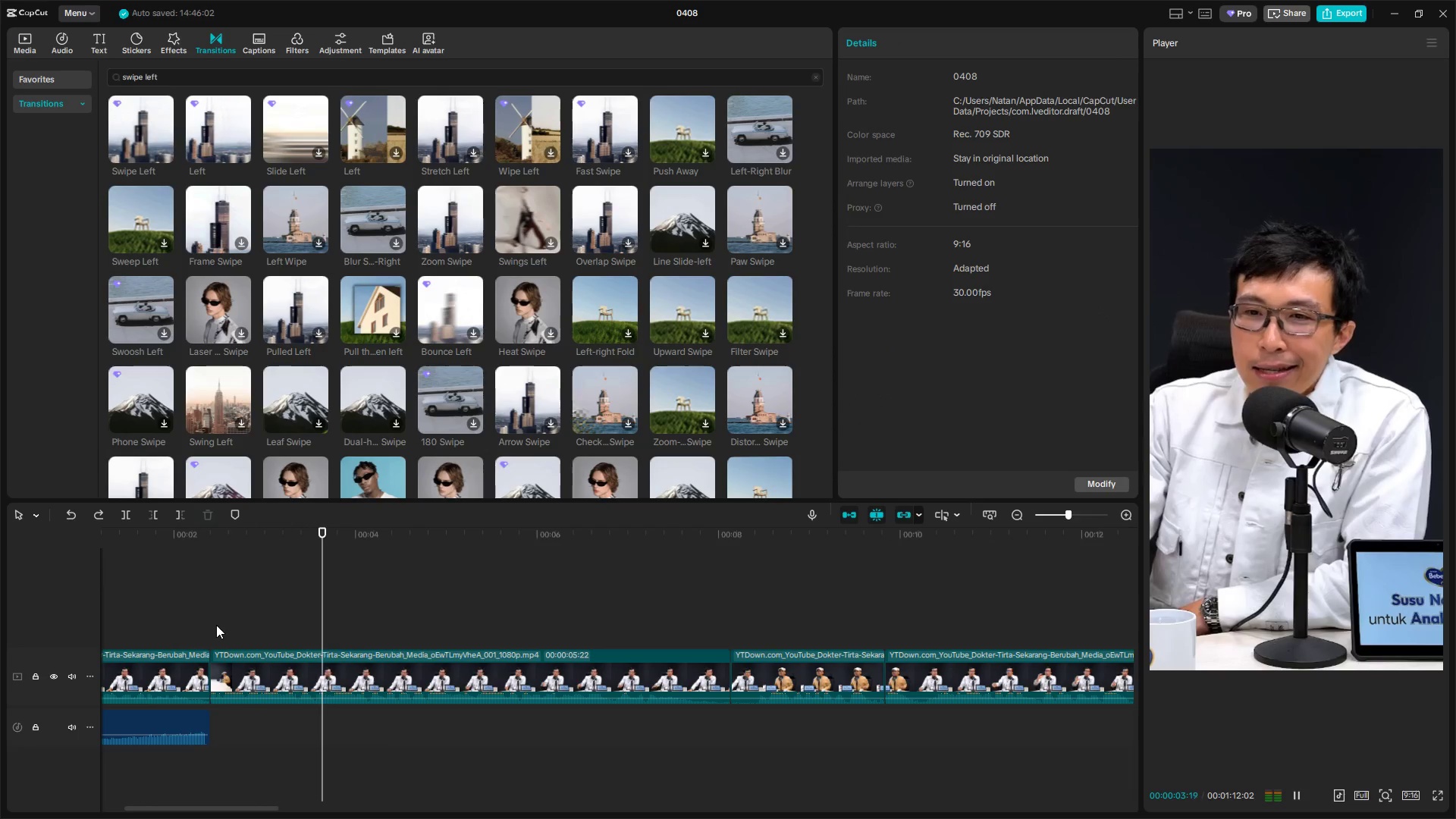 
key(Space)
 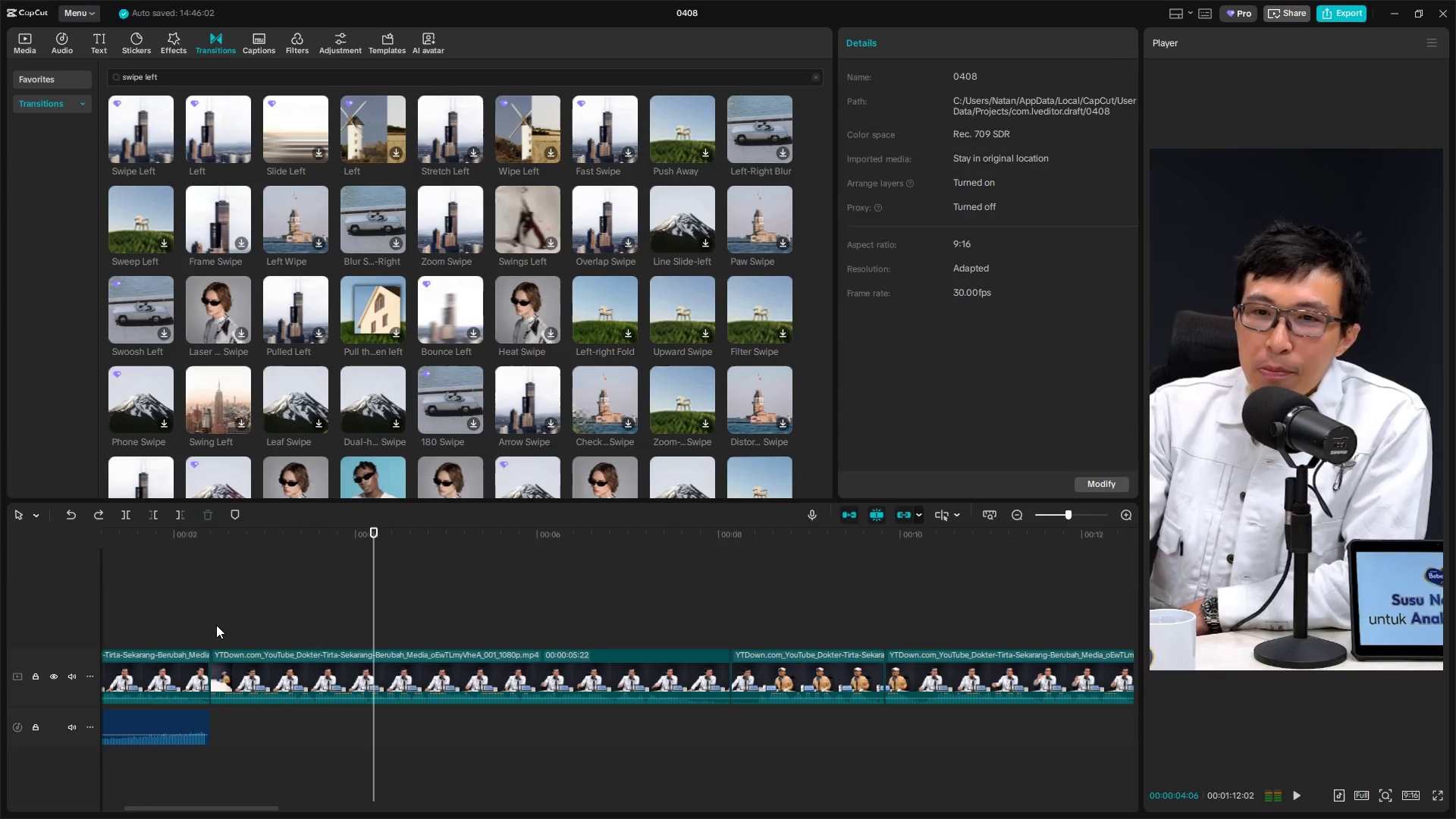 
left_click([217, 625])
 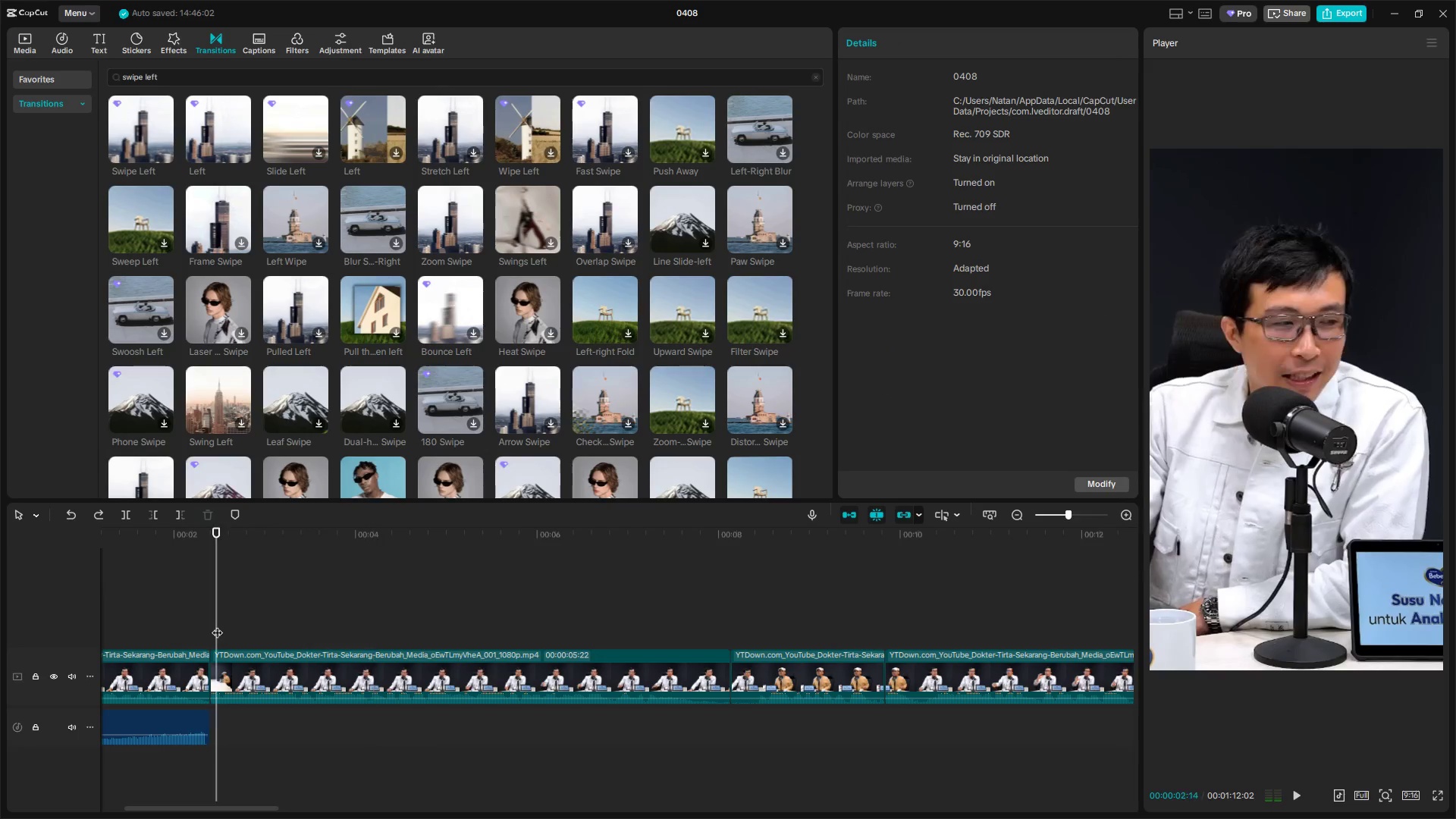 
key(Space)
 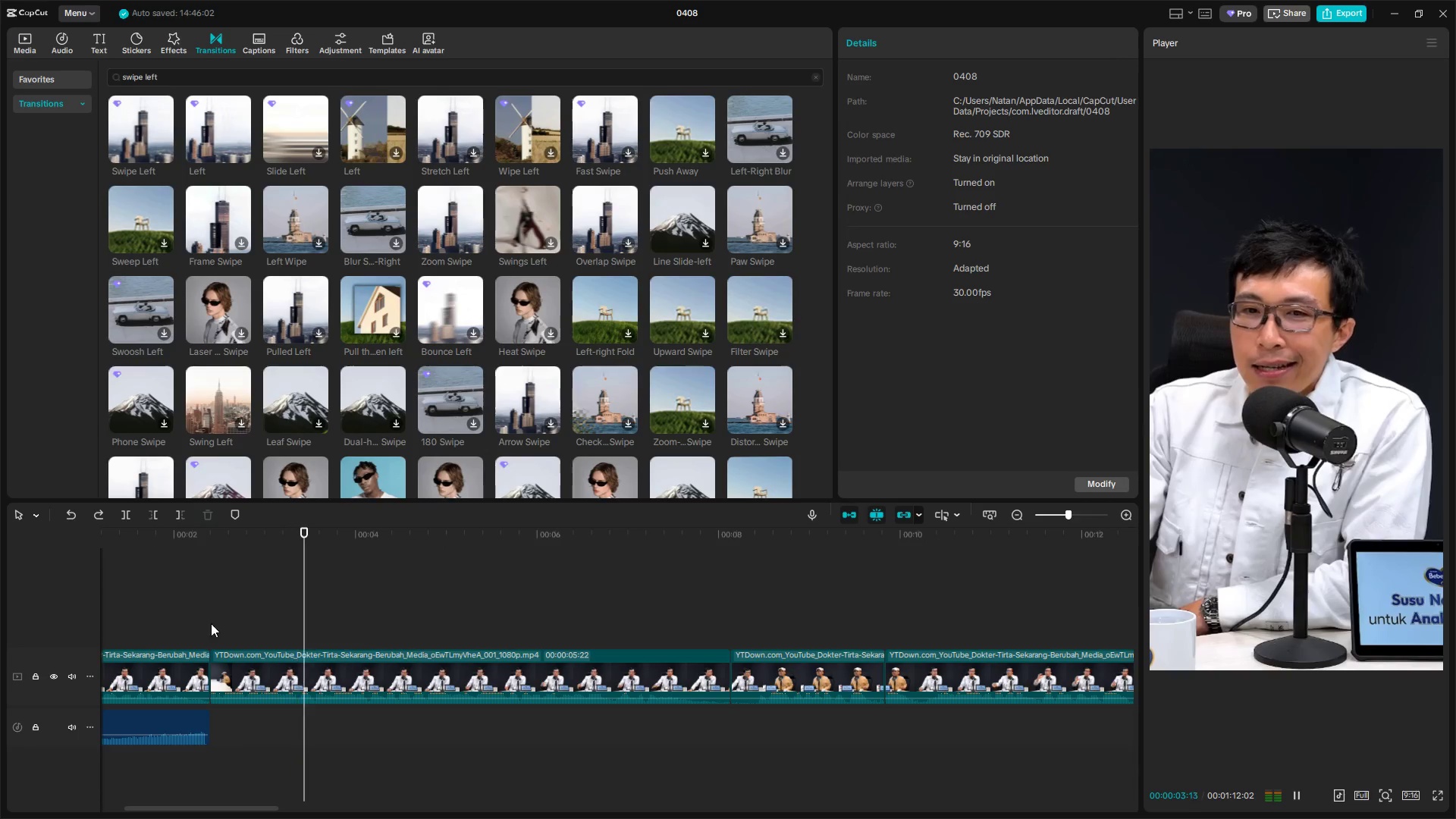 
key(Space)
 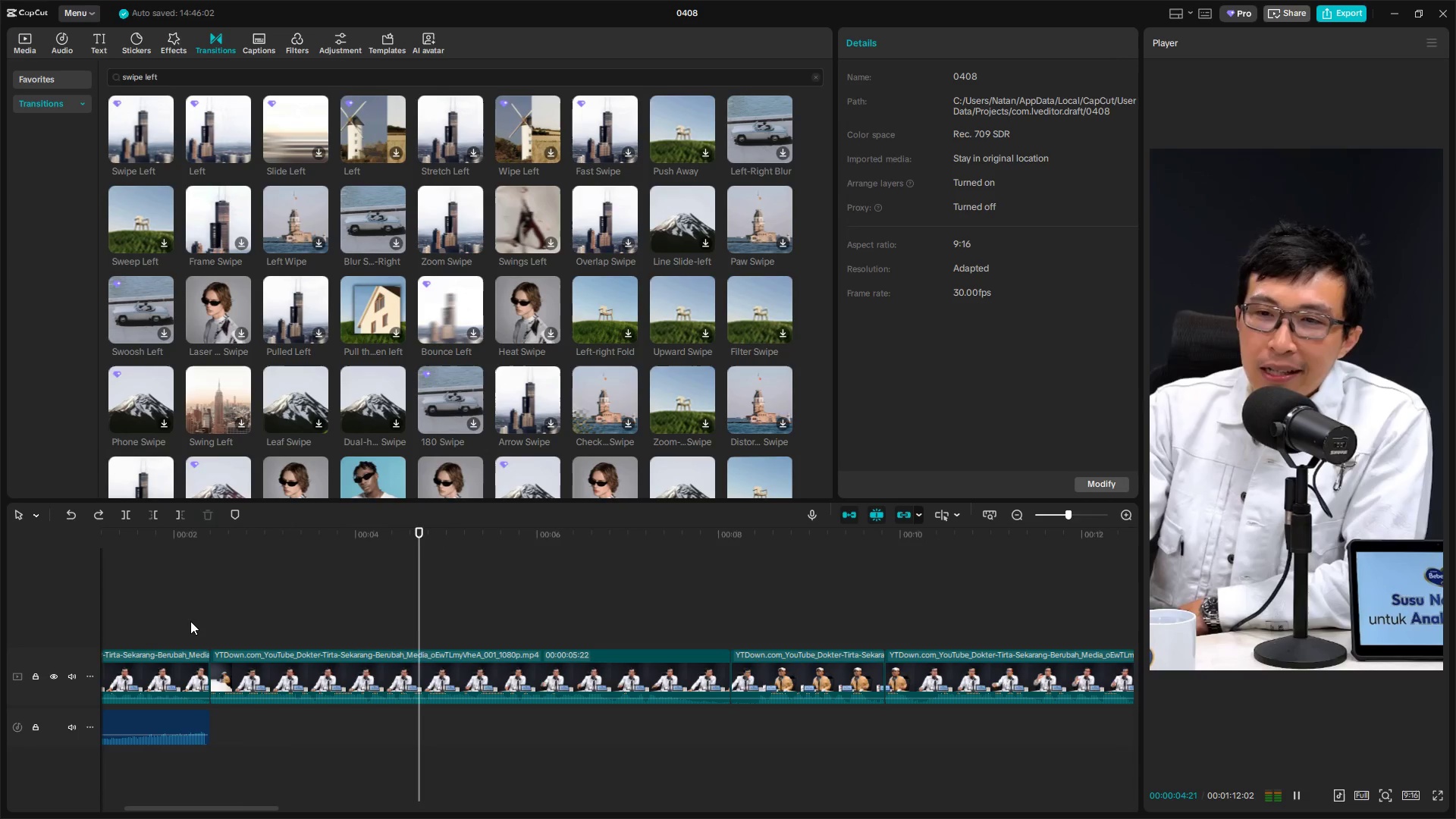 
key(Space)
 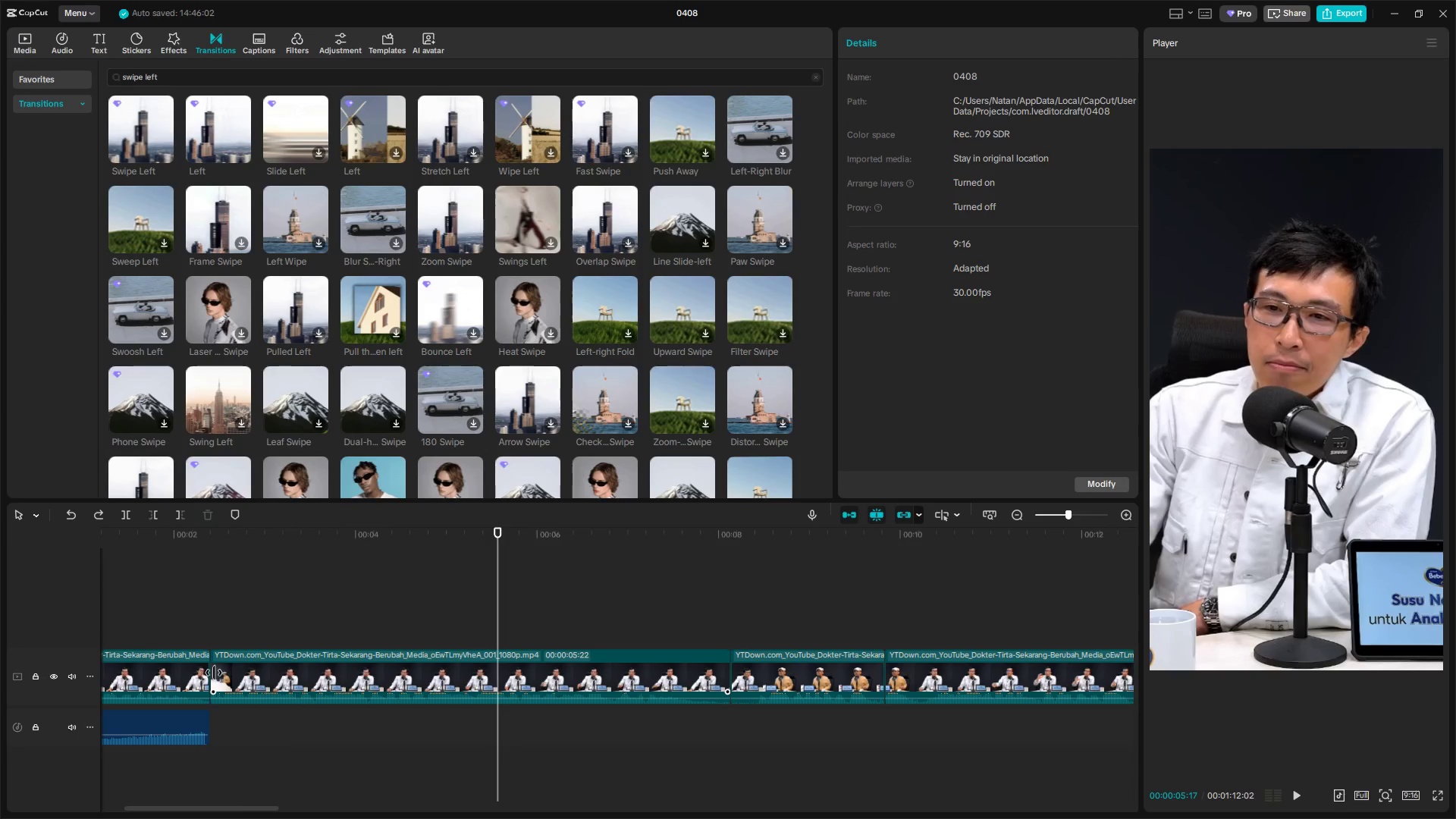 
left_click_drag(start_coordinate=[214, 673], to_coordinate=[99, 666])
 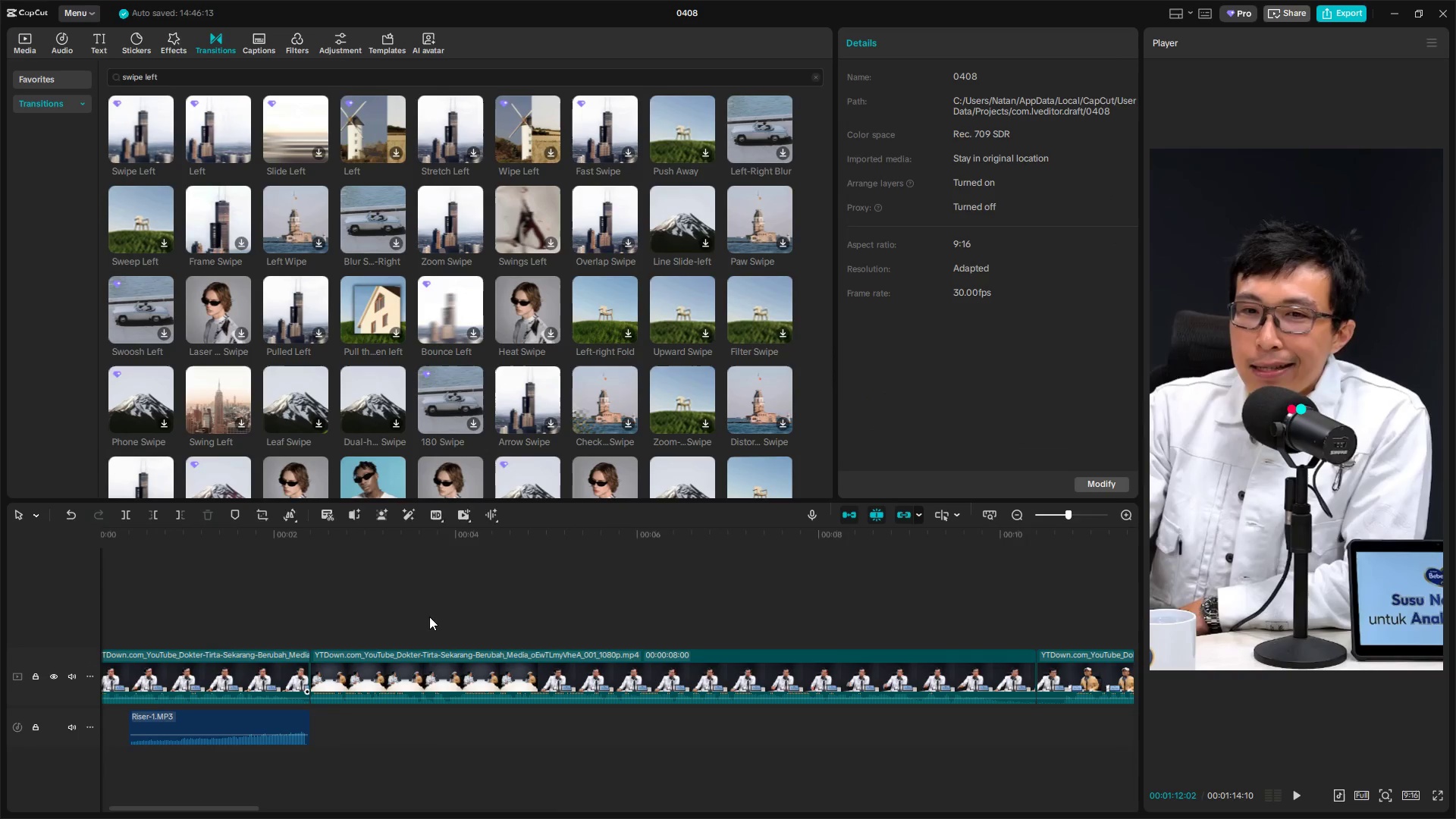 
double_click([496, 622])
 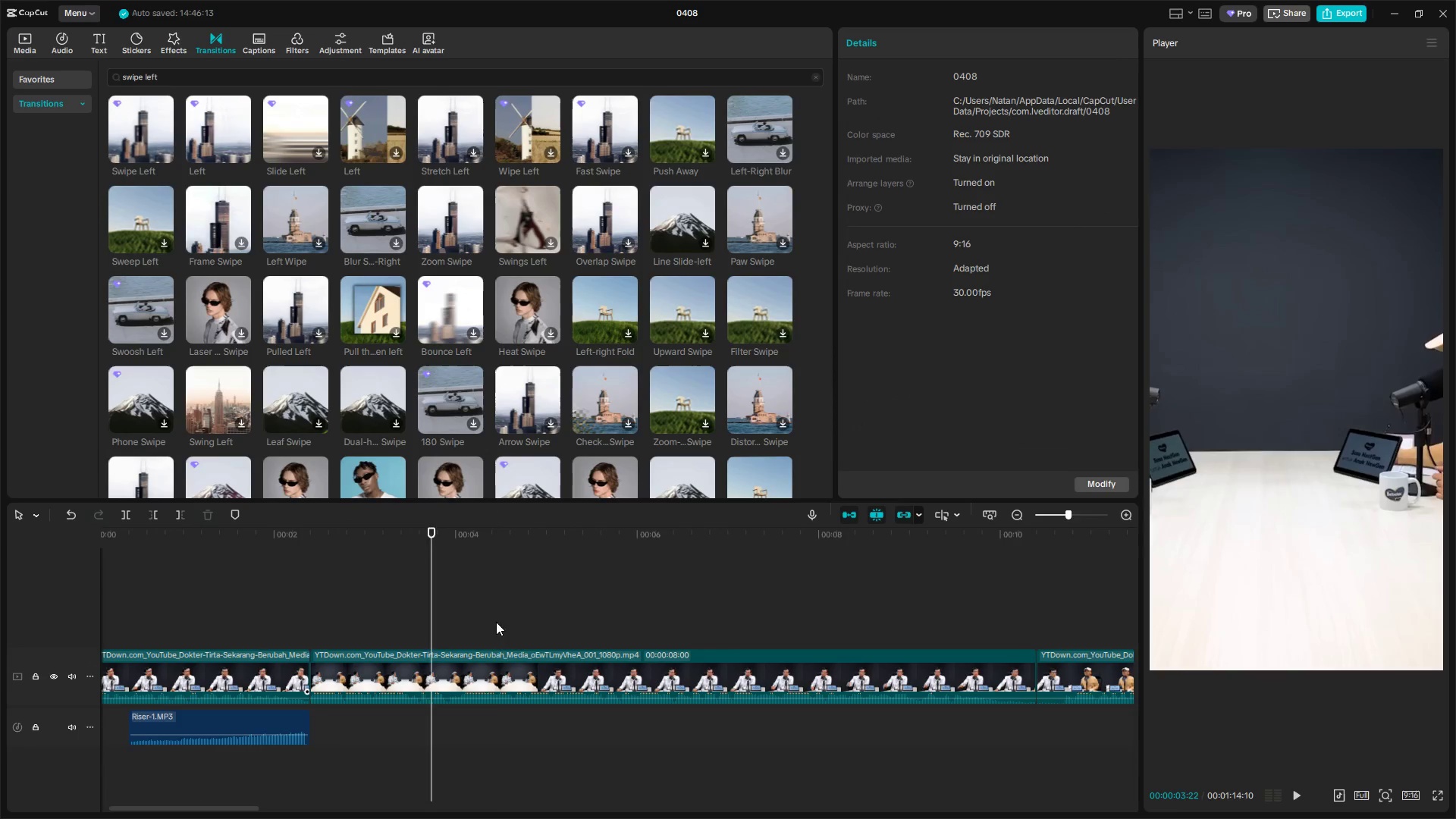 
key(Space)
 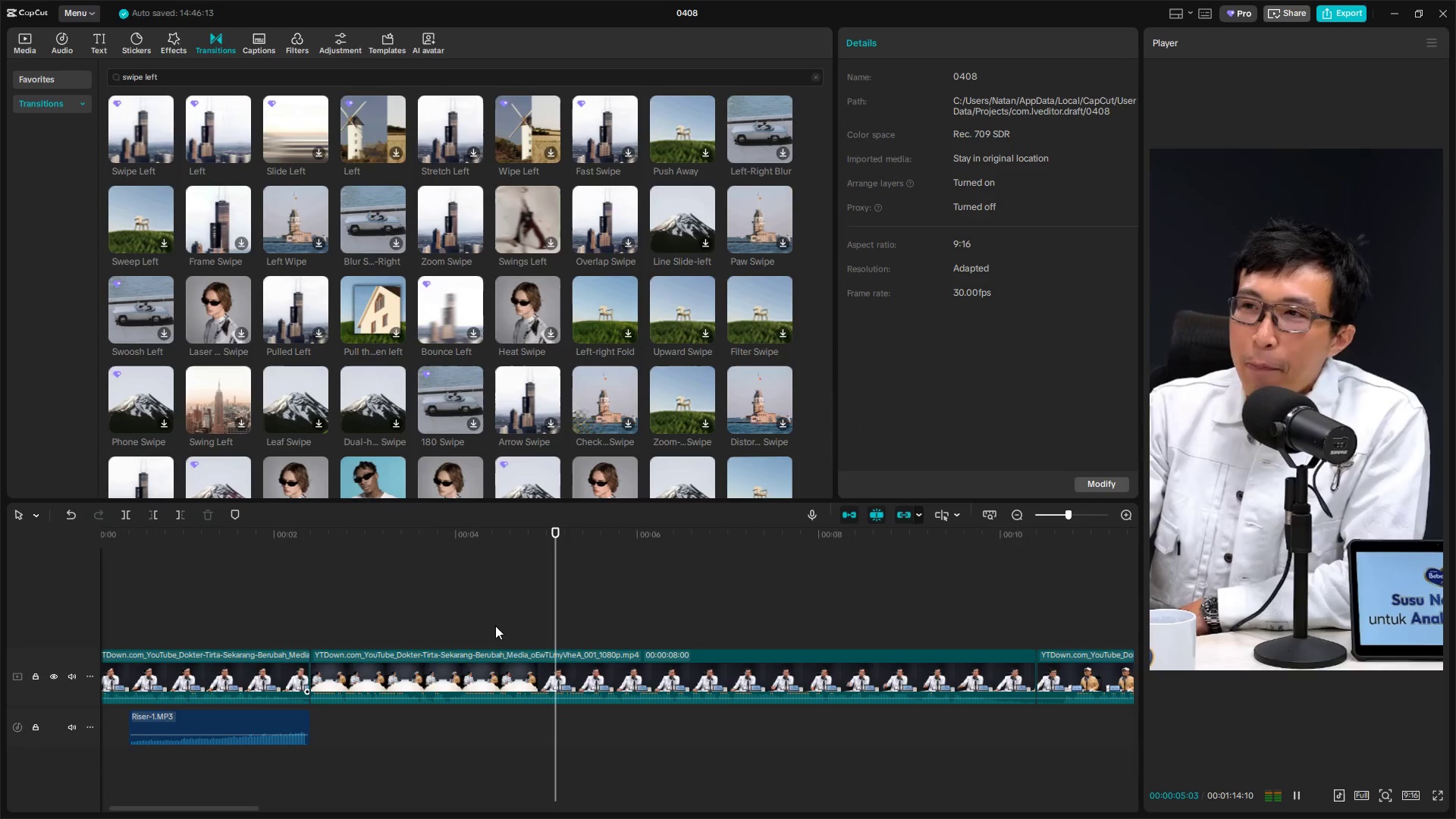 
left_click([421, 615])
 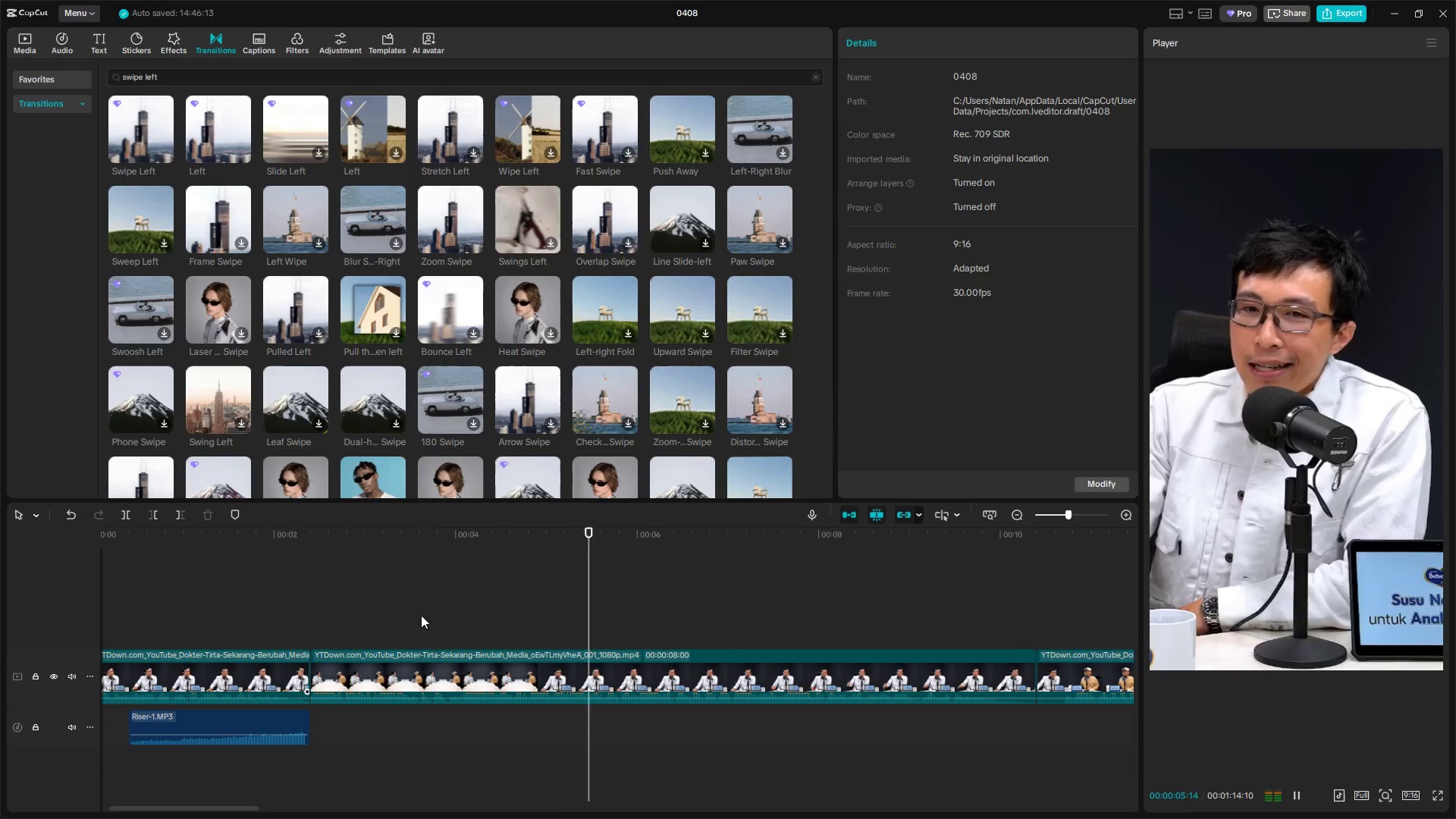 
key(Space)
 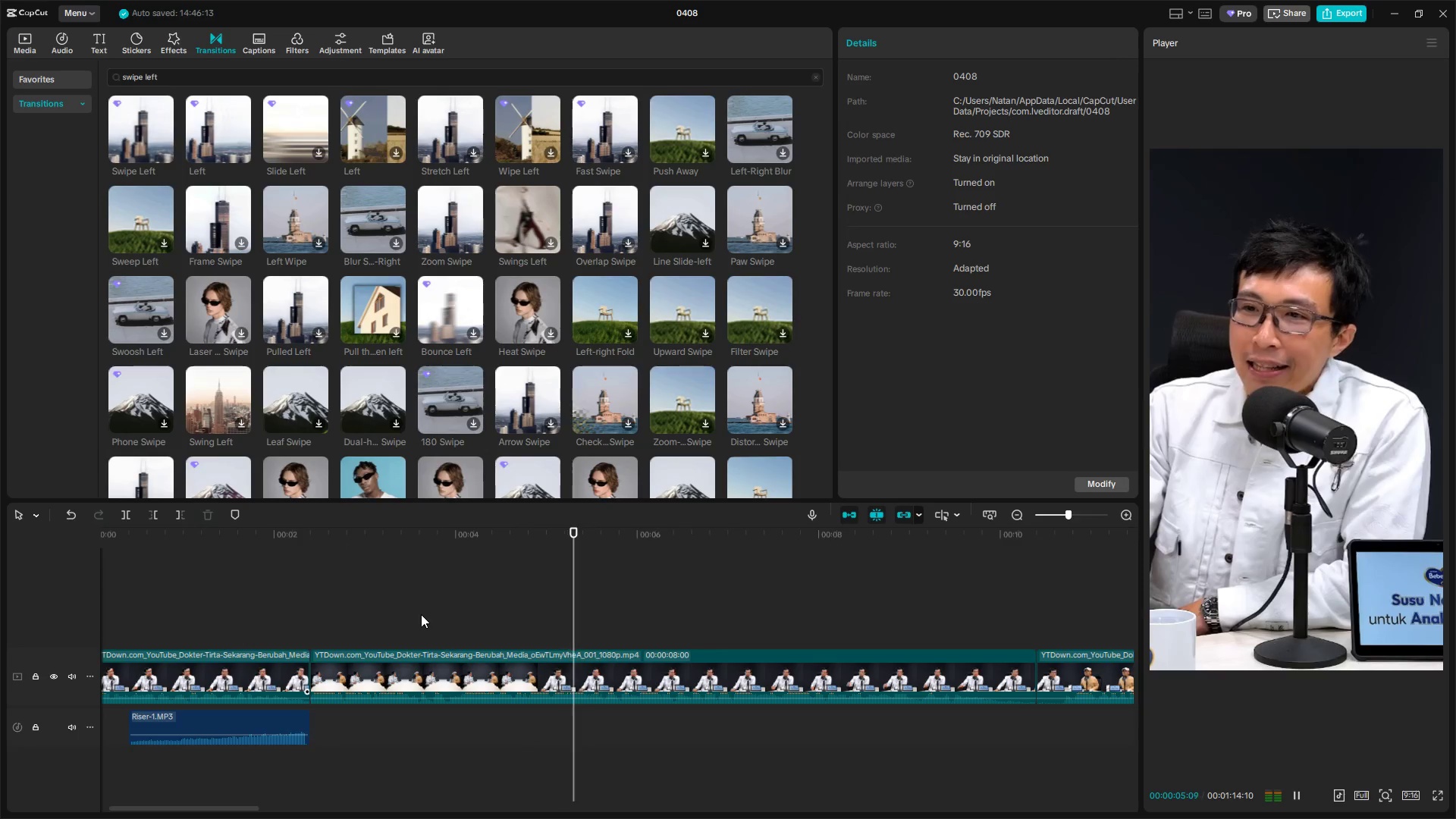 
key(Space)
 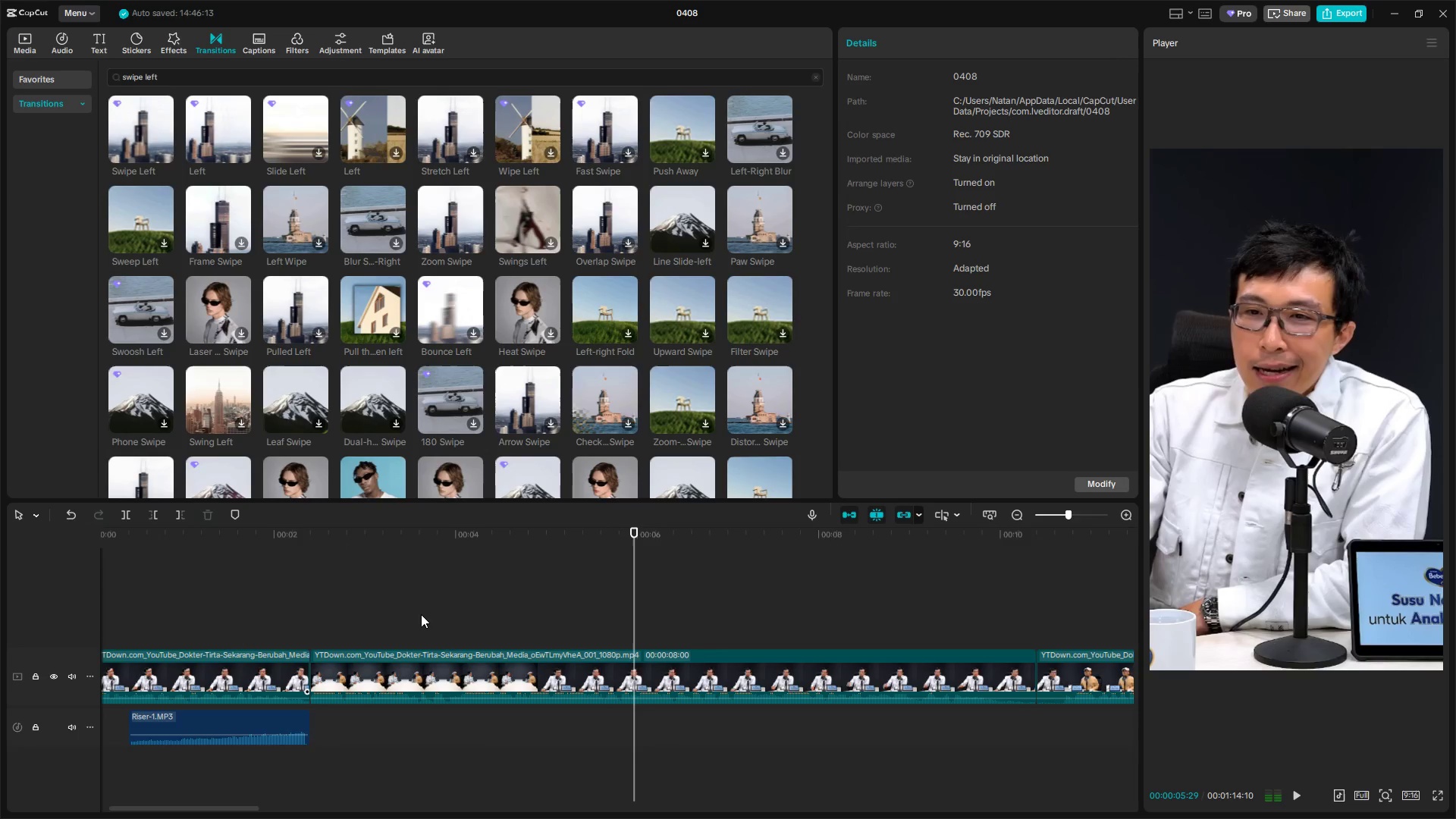 
key(Control+Z)
 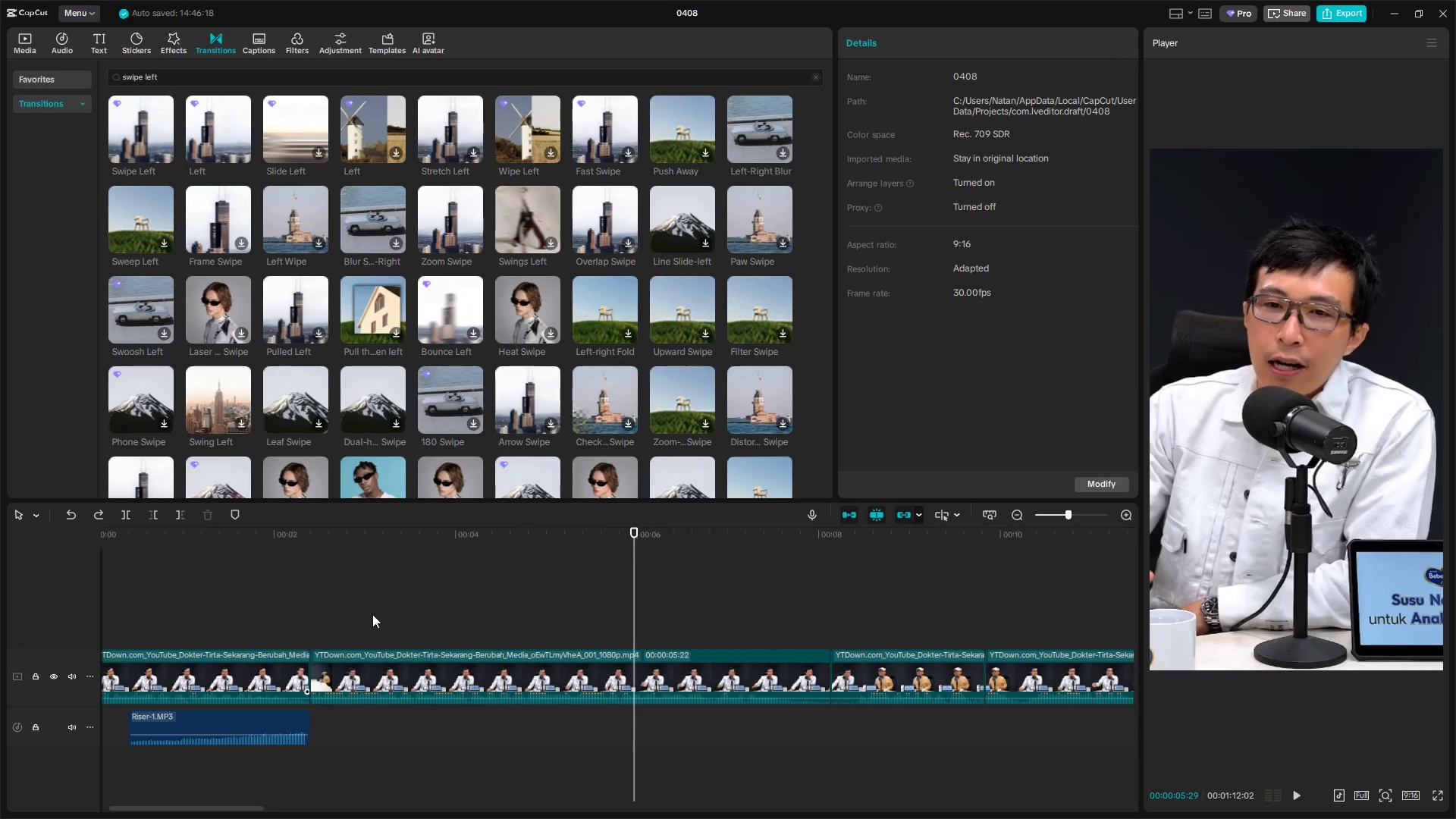 
left_click([314, 612])
 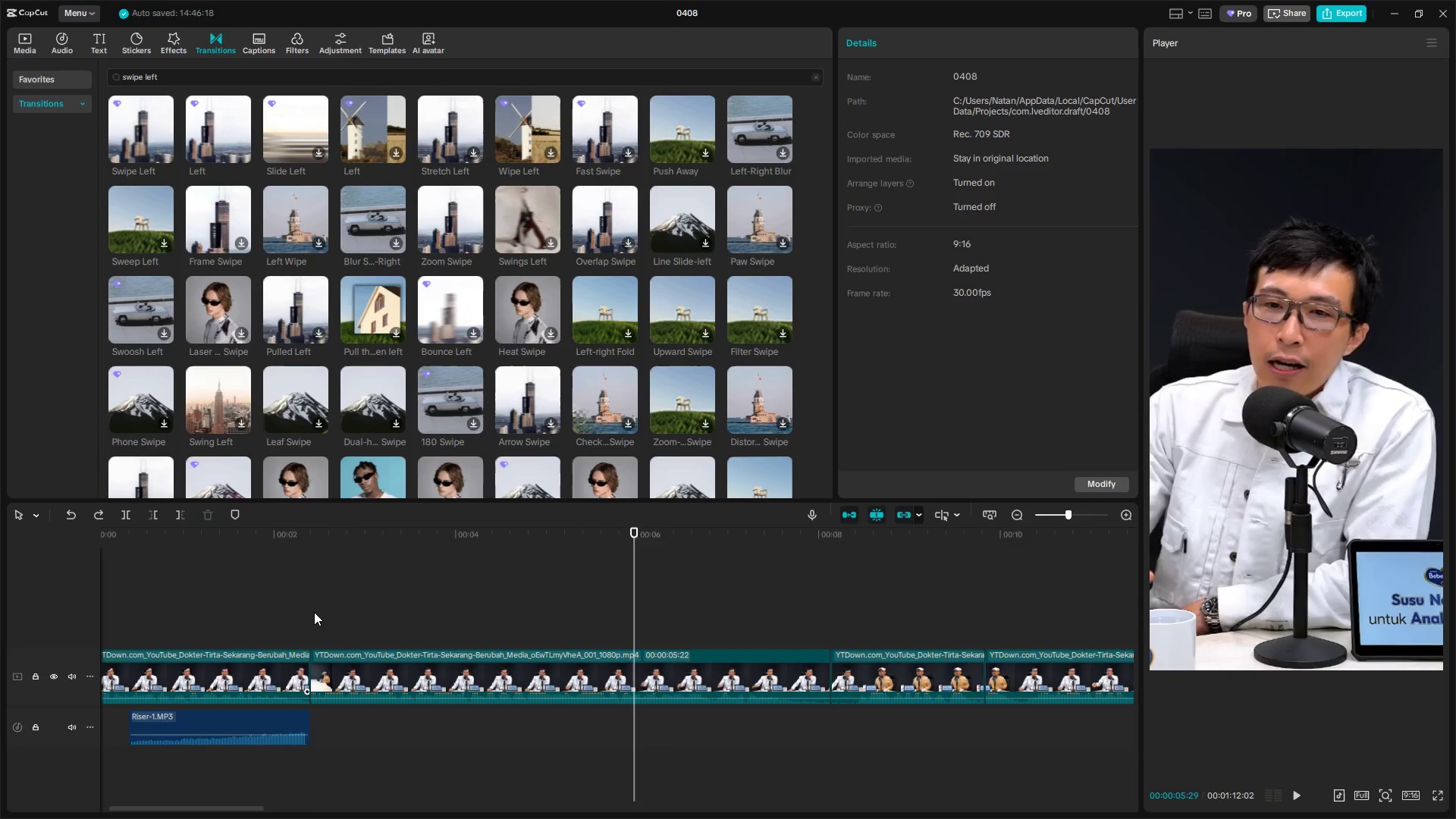 
key(Space)
 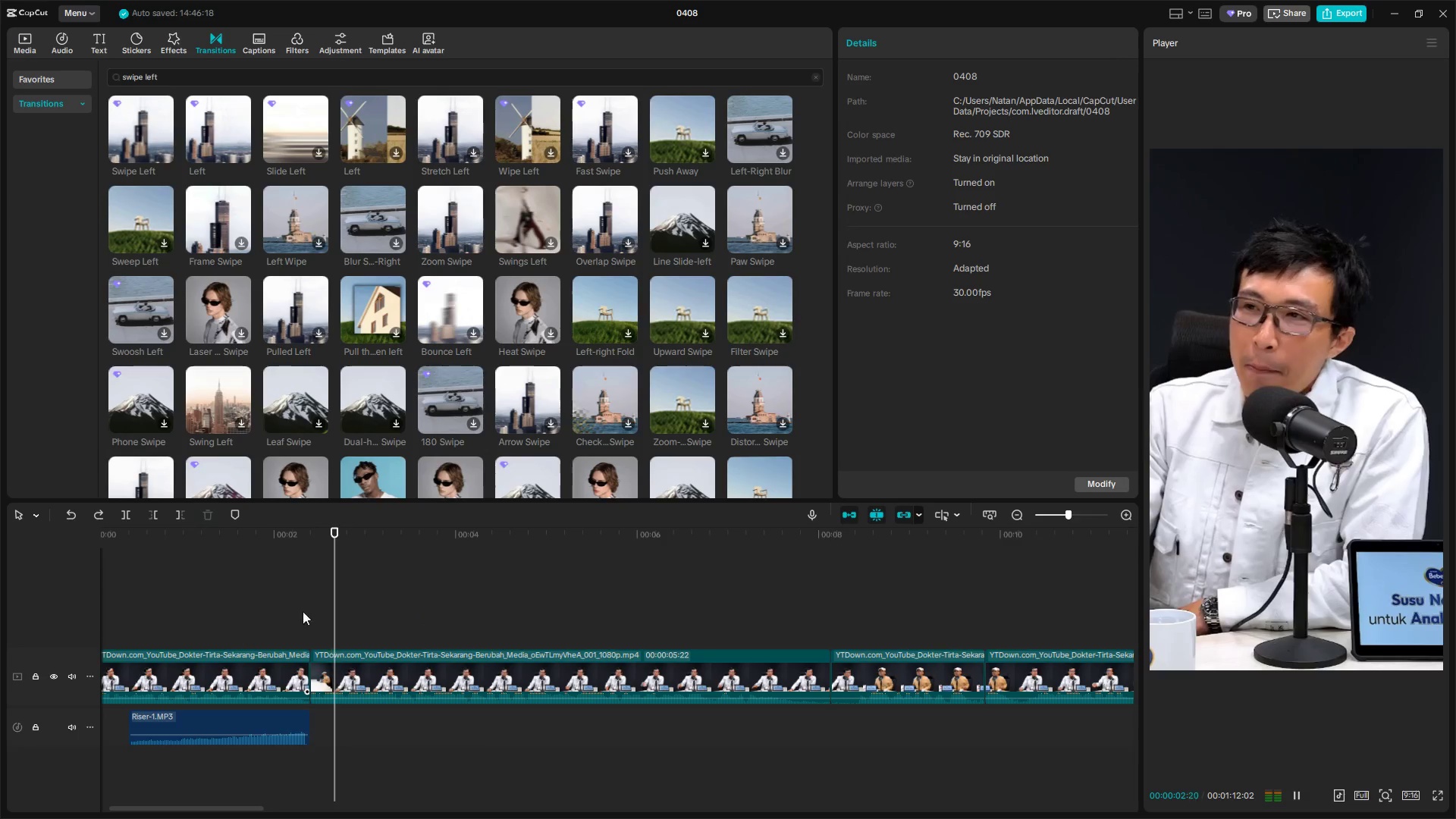 
left_click([276, 608])
 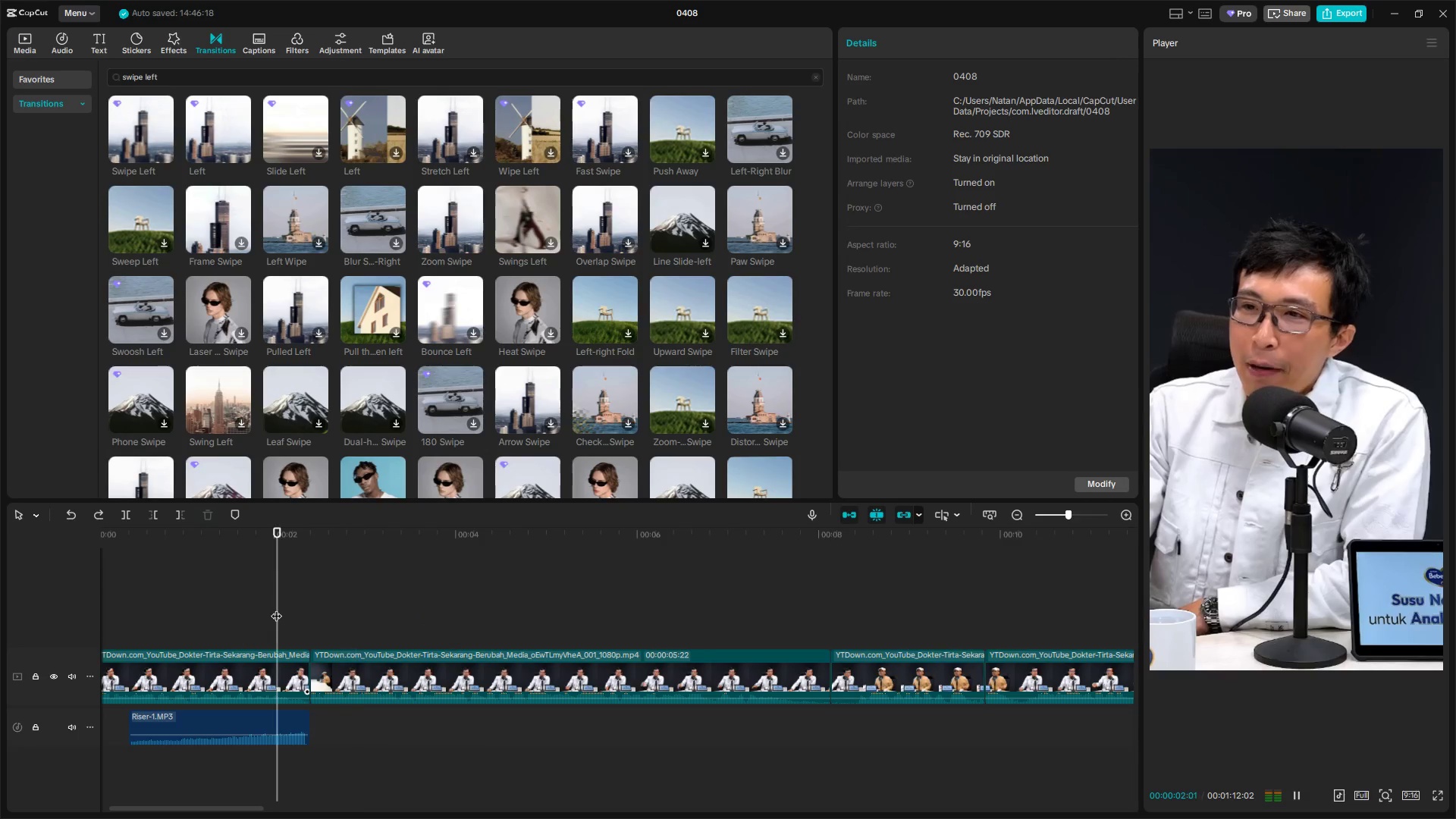 
key(Space)
 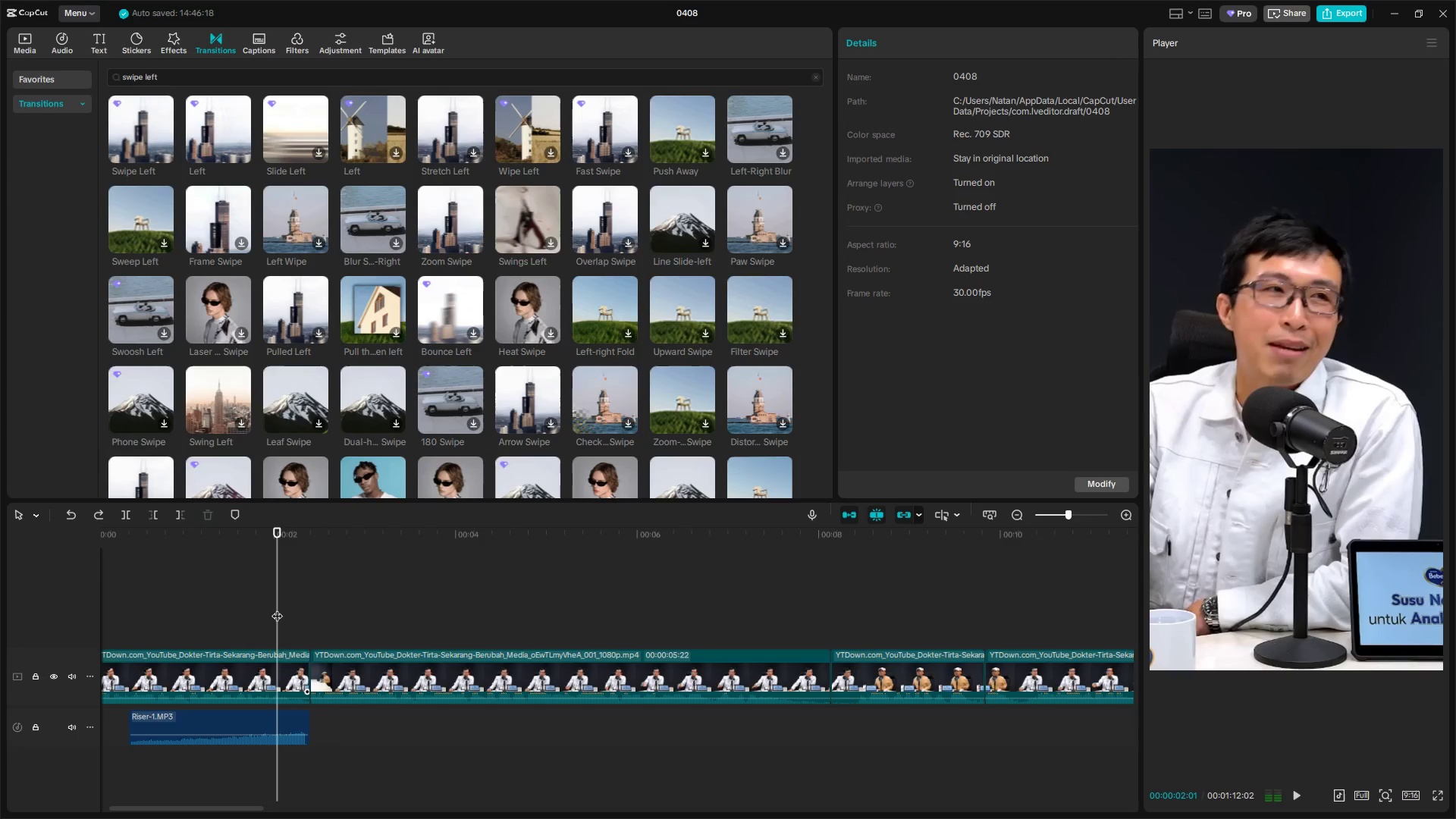 
key(Space)
 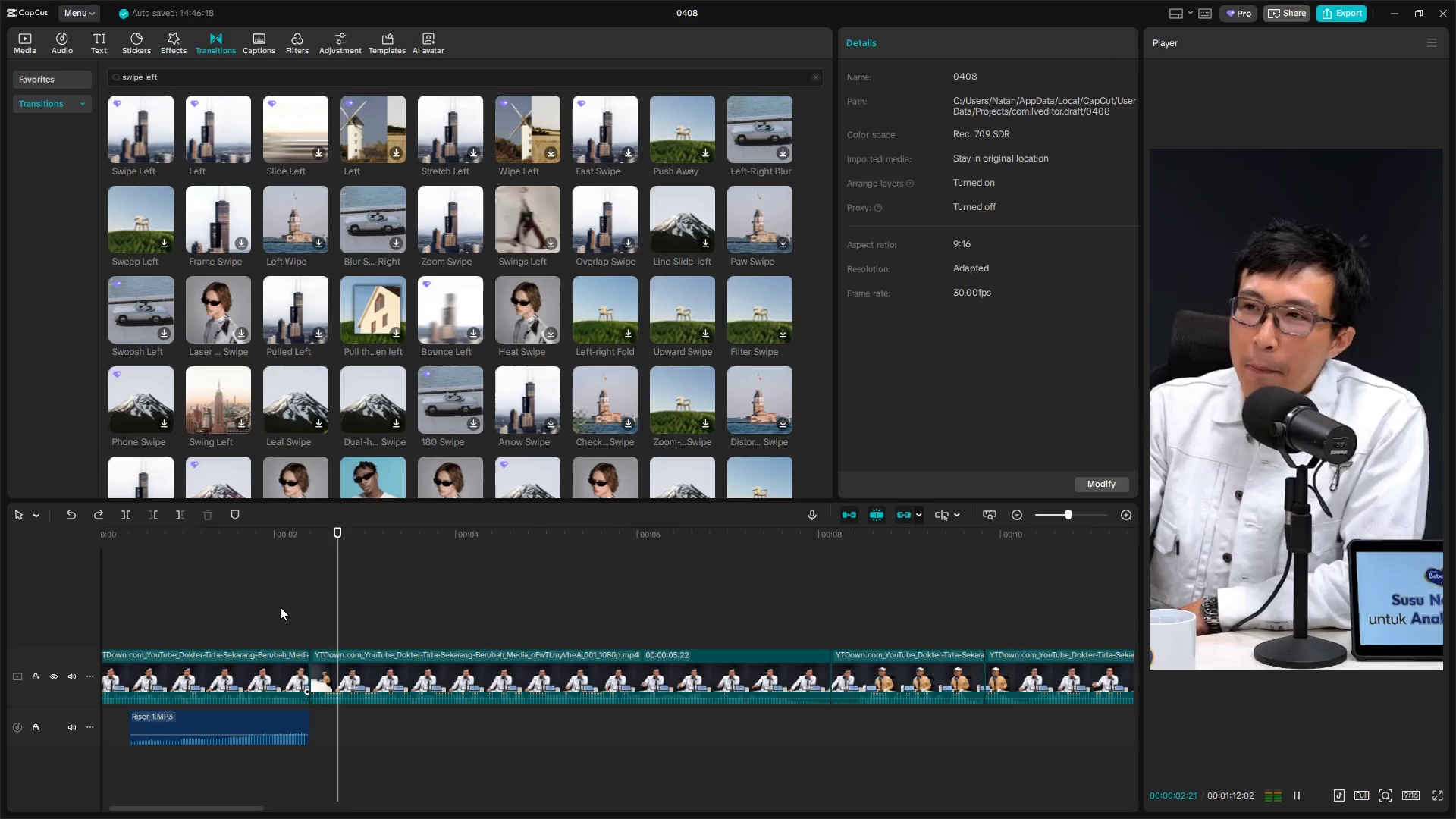 
key(Space)
 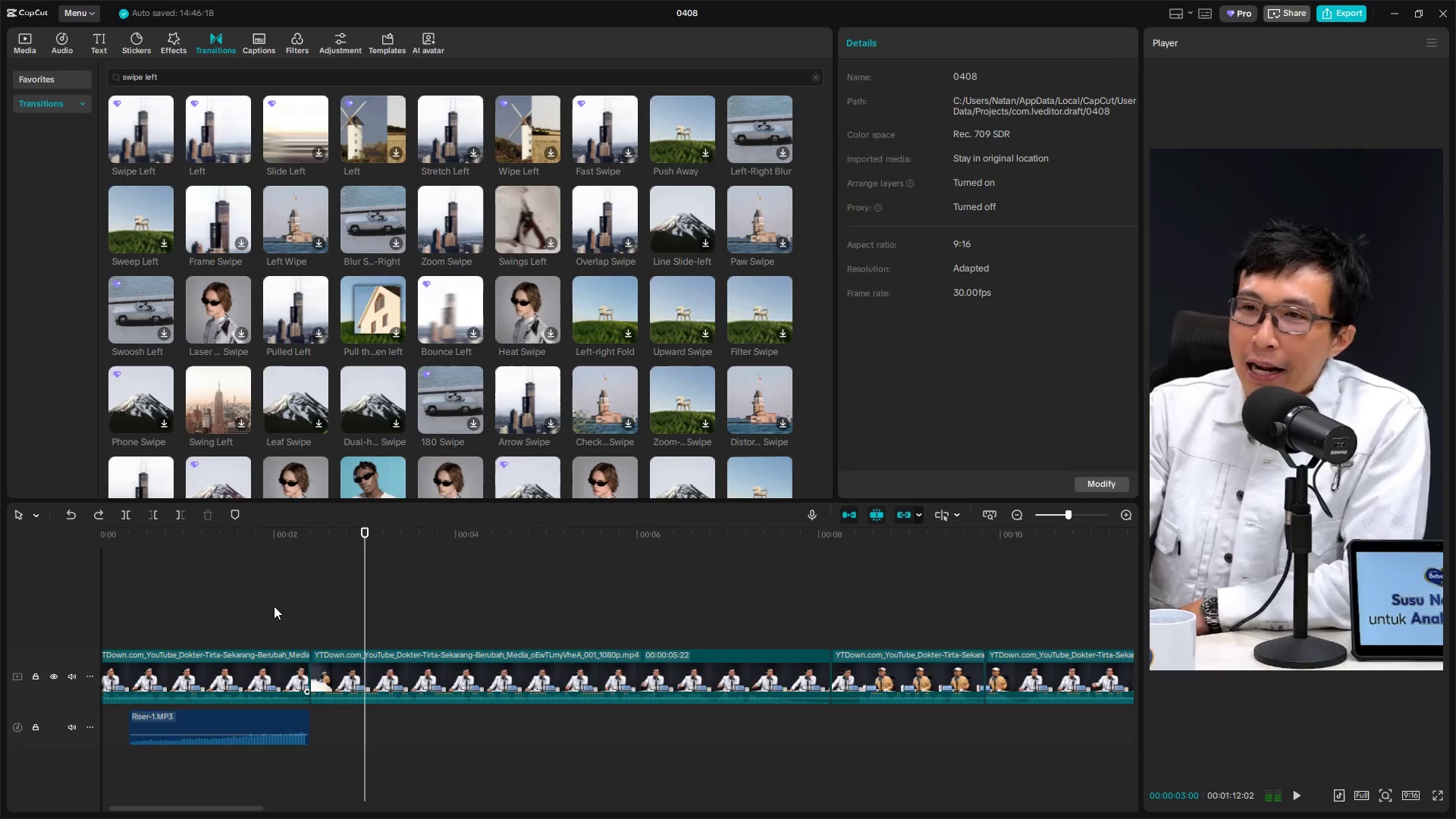 
left_click([274, 606])
 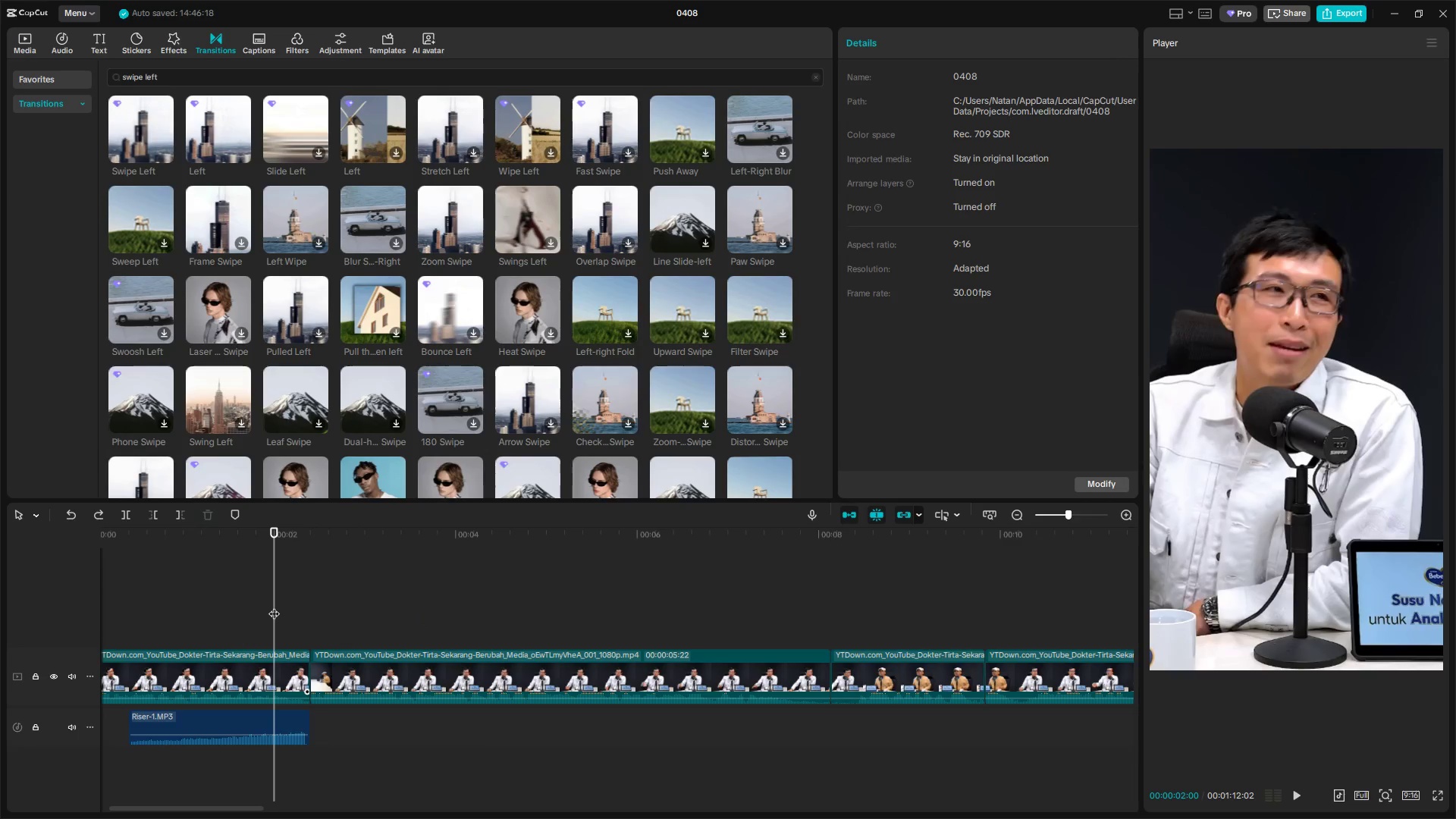 
key(Control+Z)
 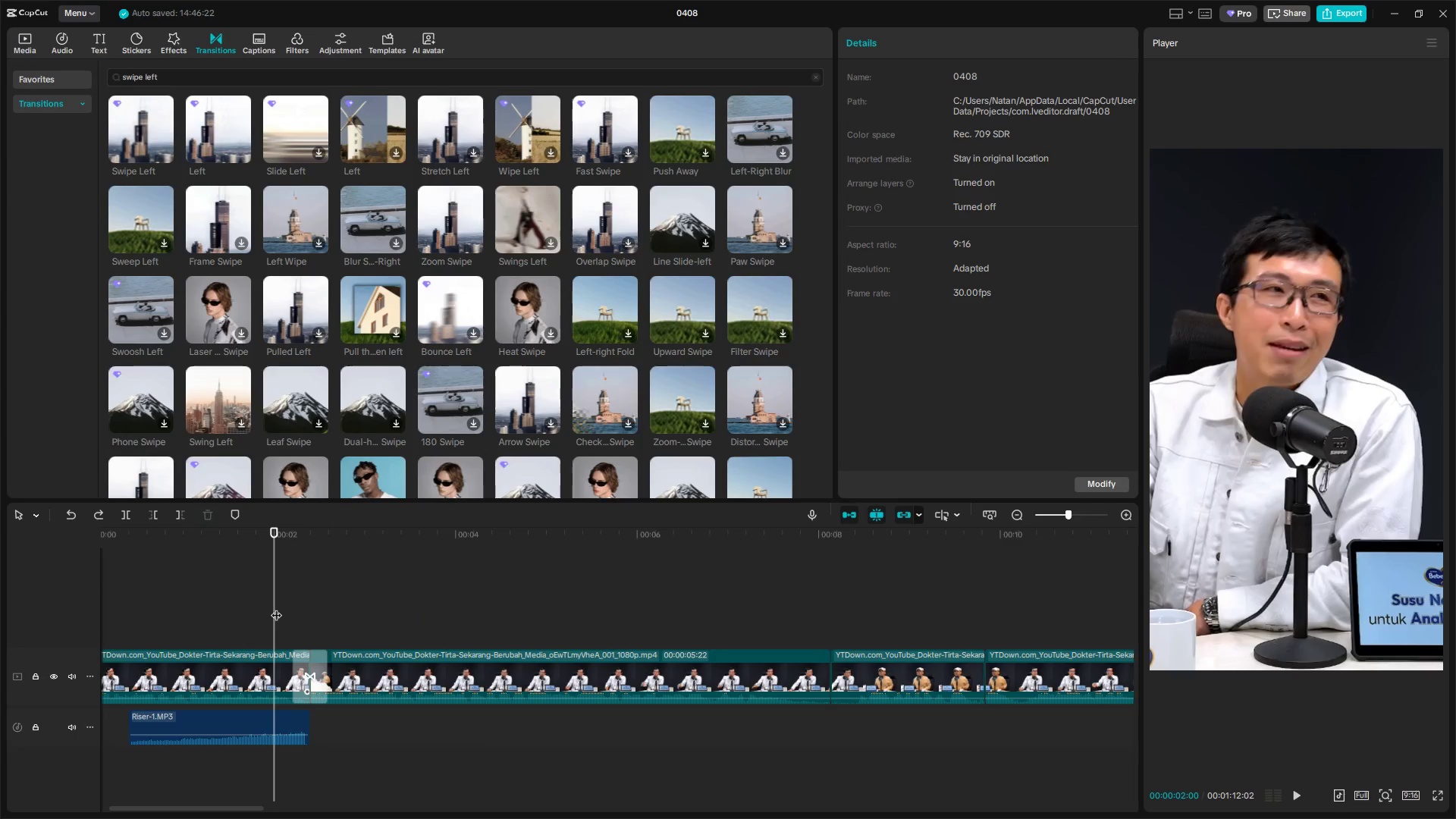 
key(Space)
 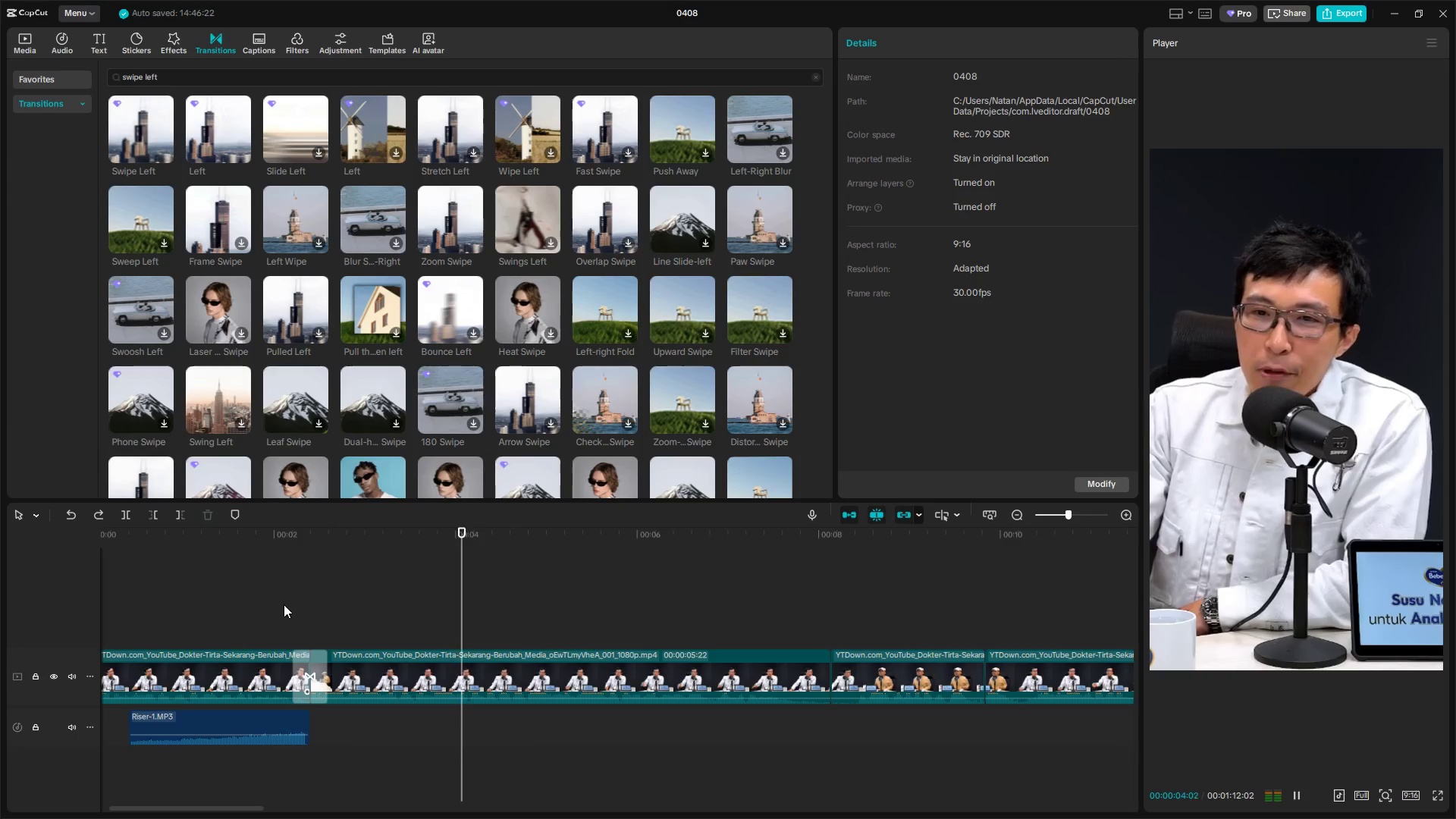 
hold_key(key=ControlLeft, duration=1.5)
scroll: coordinate [477, 748], scroll_direction: down, amount: 7.0
 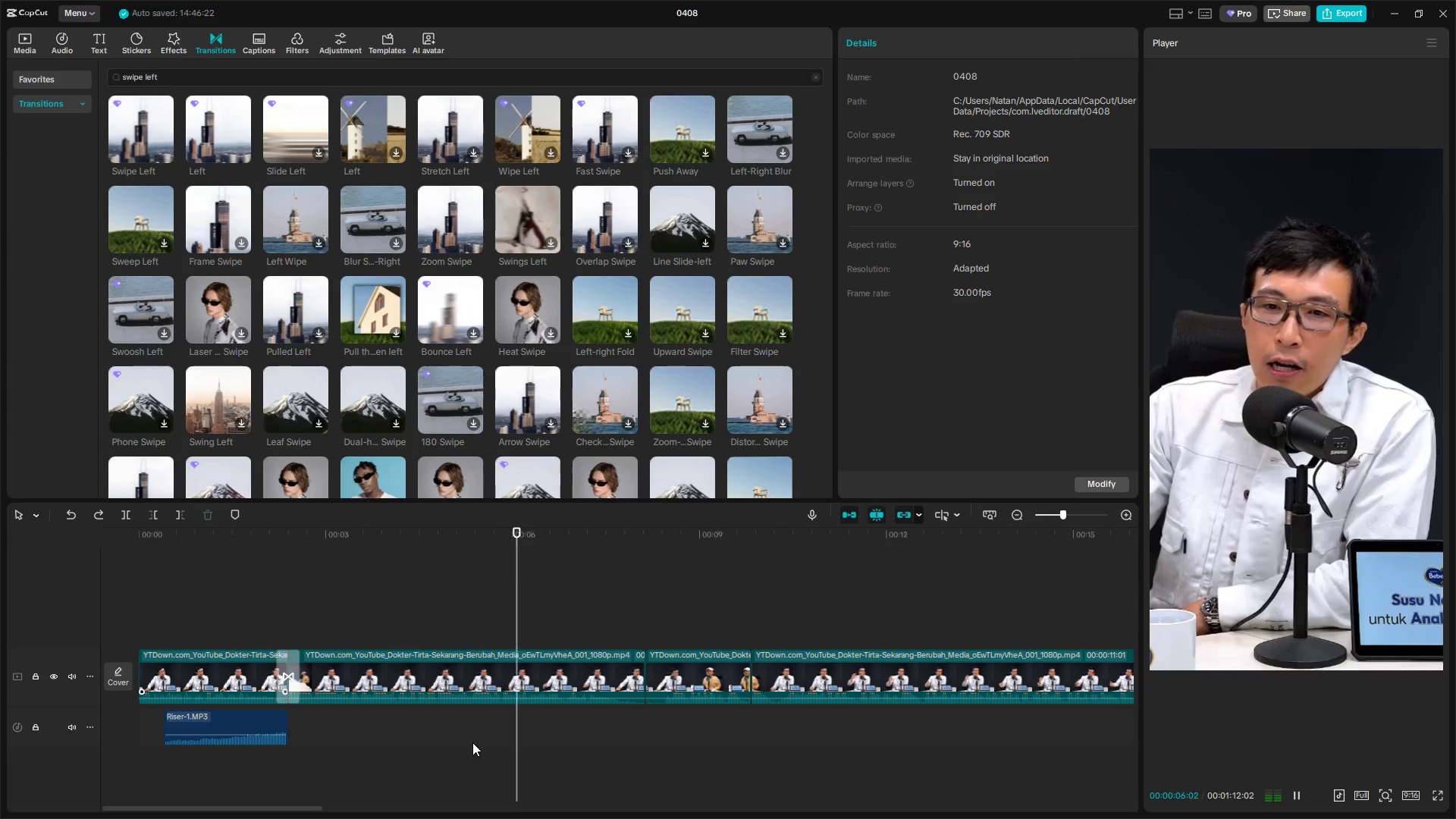 
hold_key(key=ControlLeft, duration=0.44)
scroll: coordinate [469, 742], scroll_direction: up, amount: 2.0
 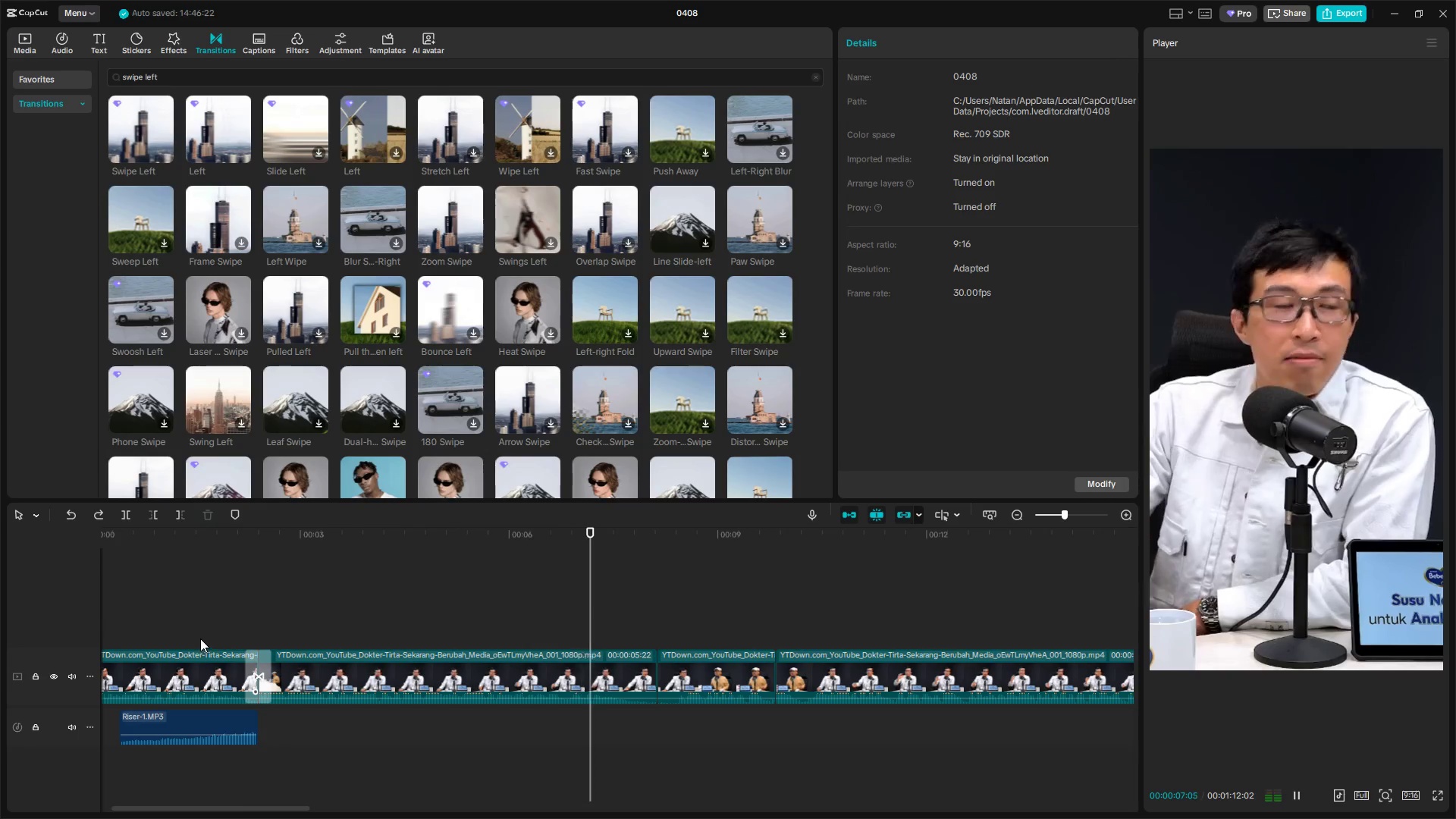 
left_click([184, 632])
 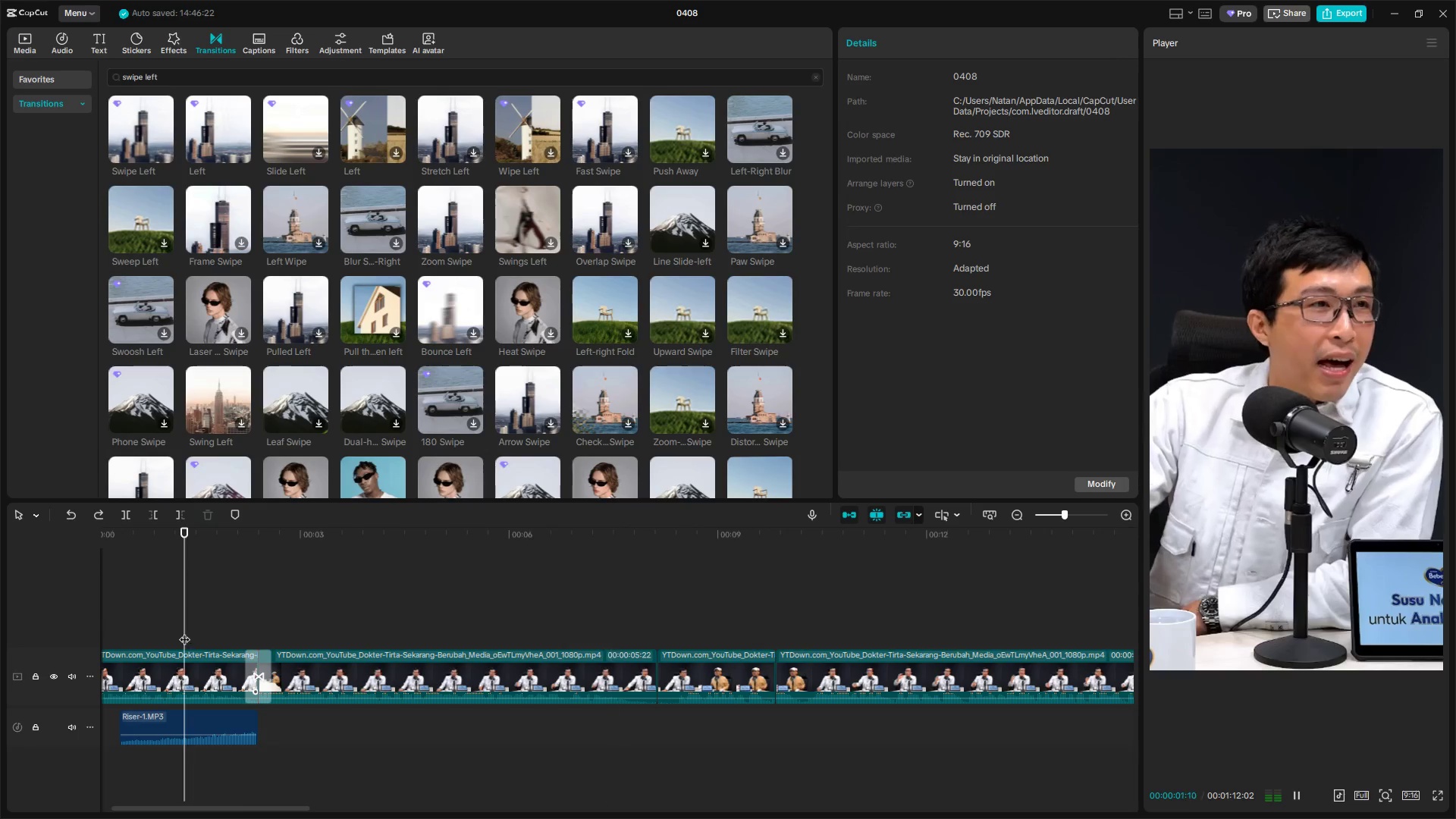 
key(Space)
 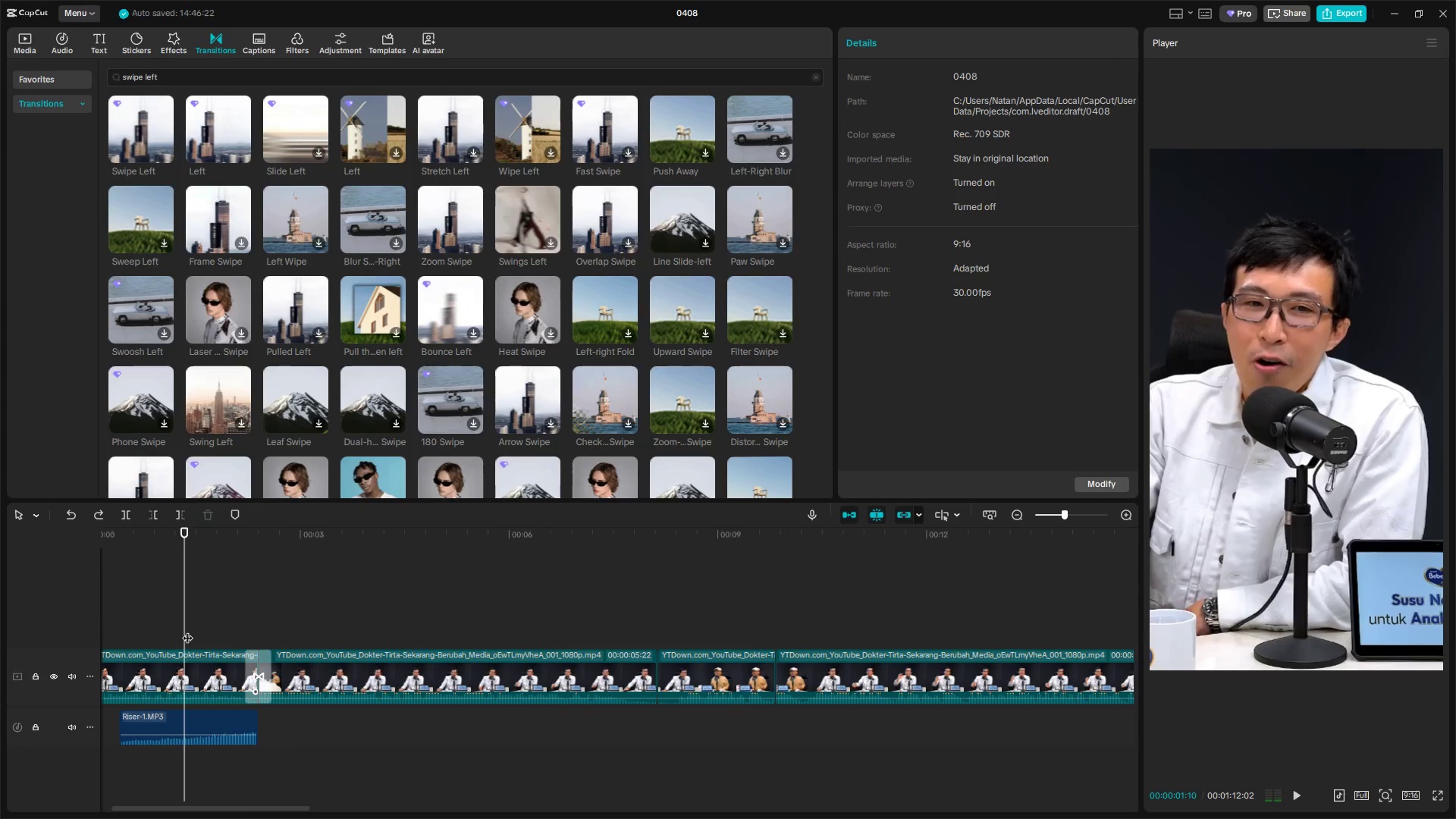 
key(Space)
 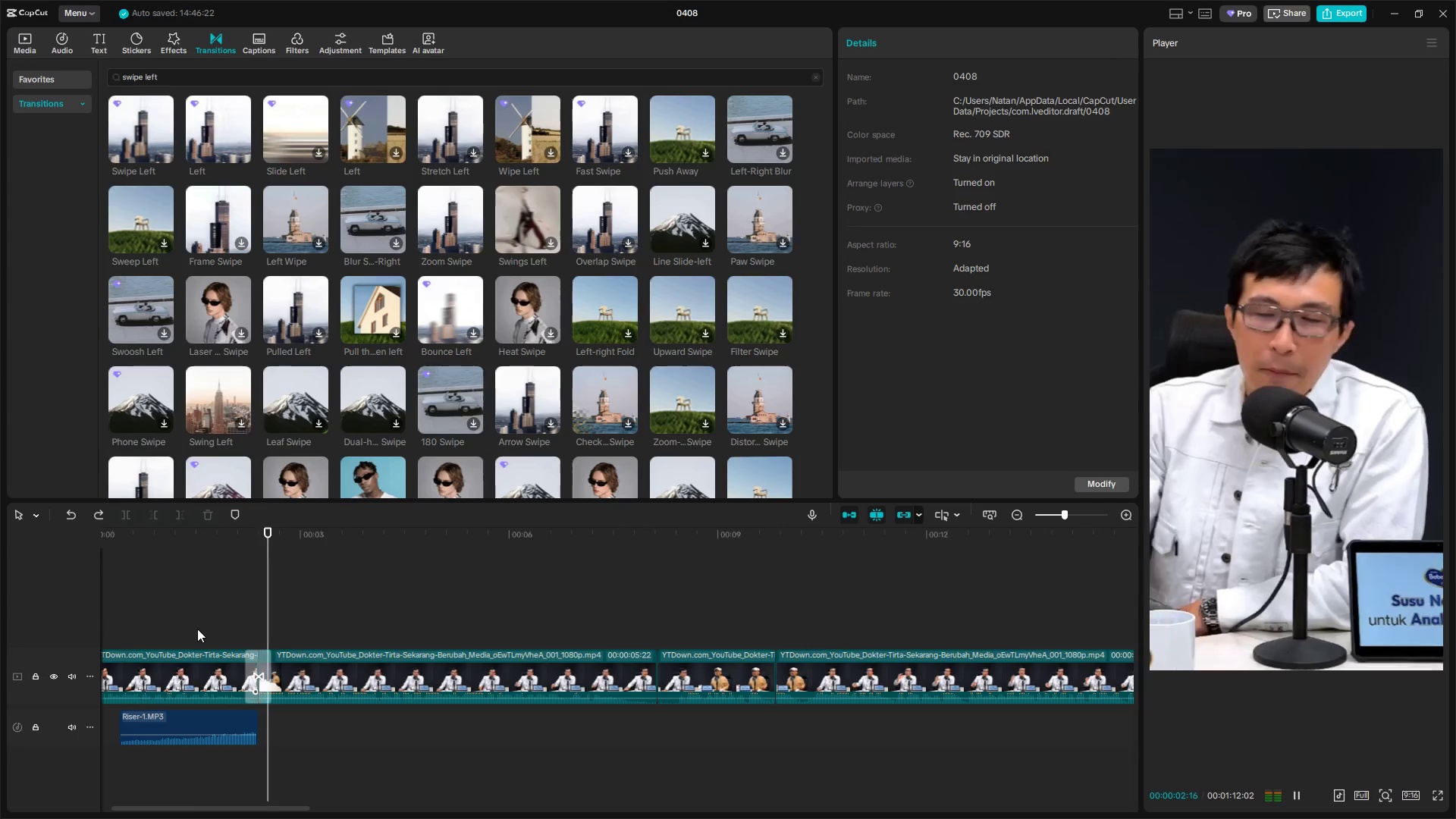 
hold_key(key=ControlLeft, duration=1.17)
scroll: coordinate [449, 704], scroll_direction: down, amount: 8.0
 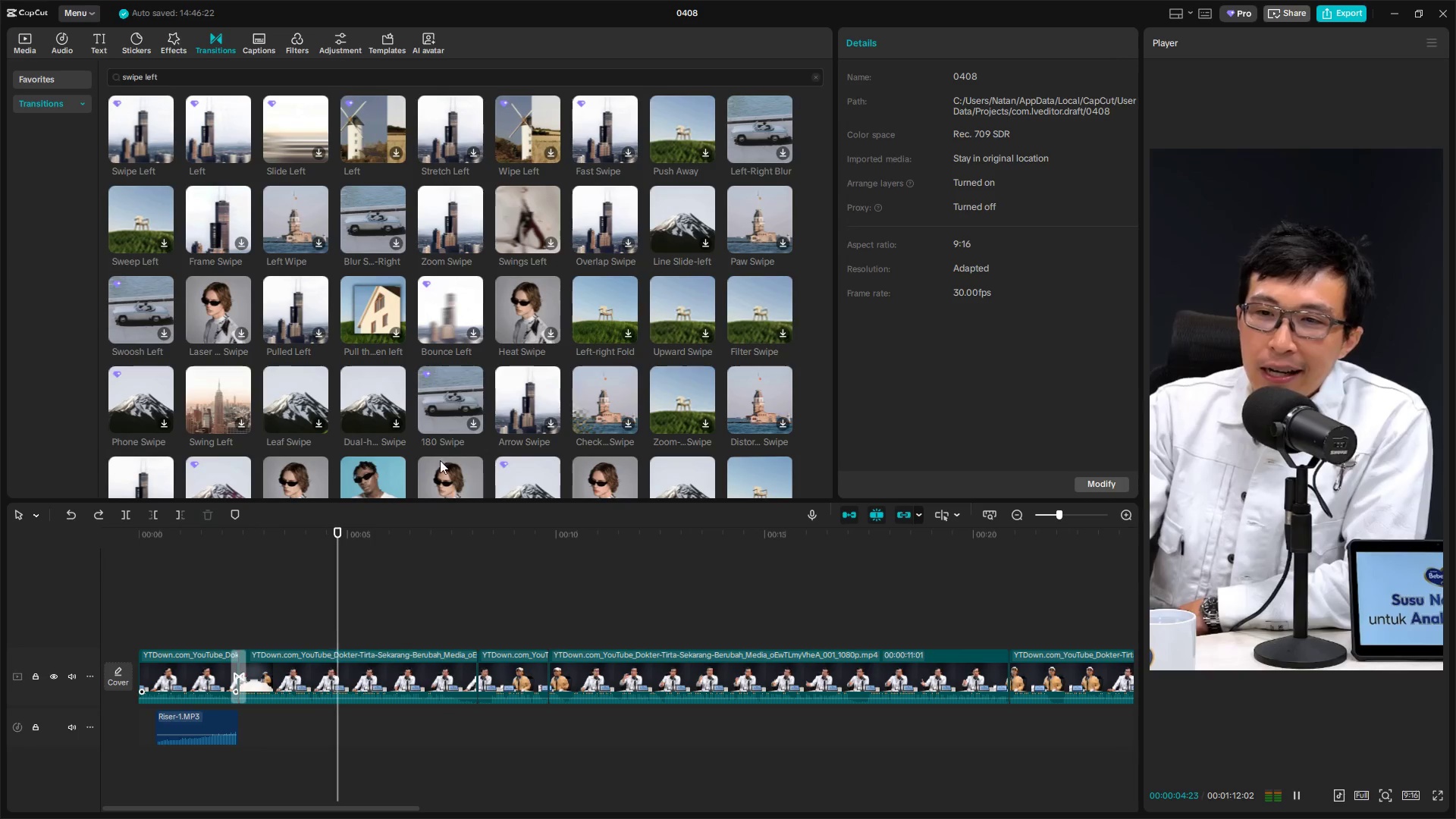 
hold_key(key=ControlLeft, duration=0.84)
 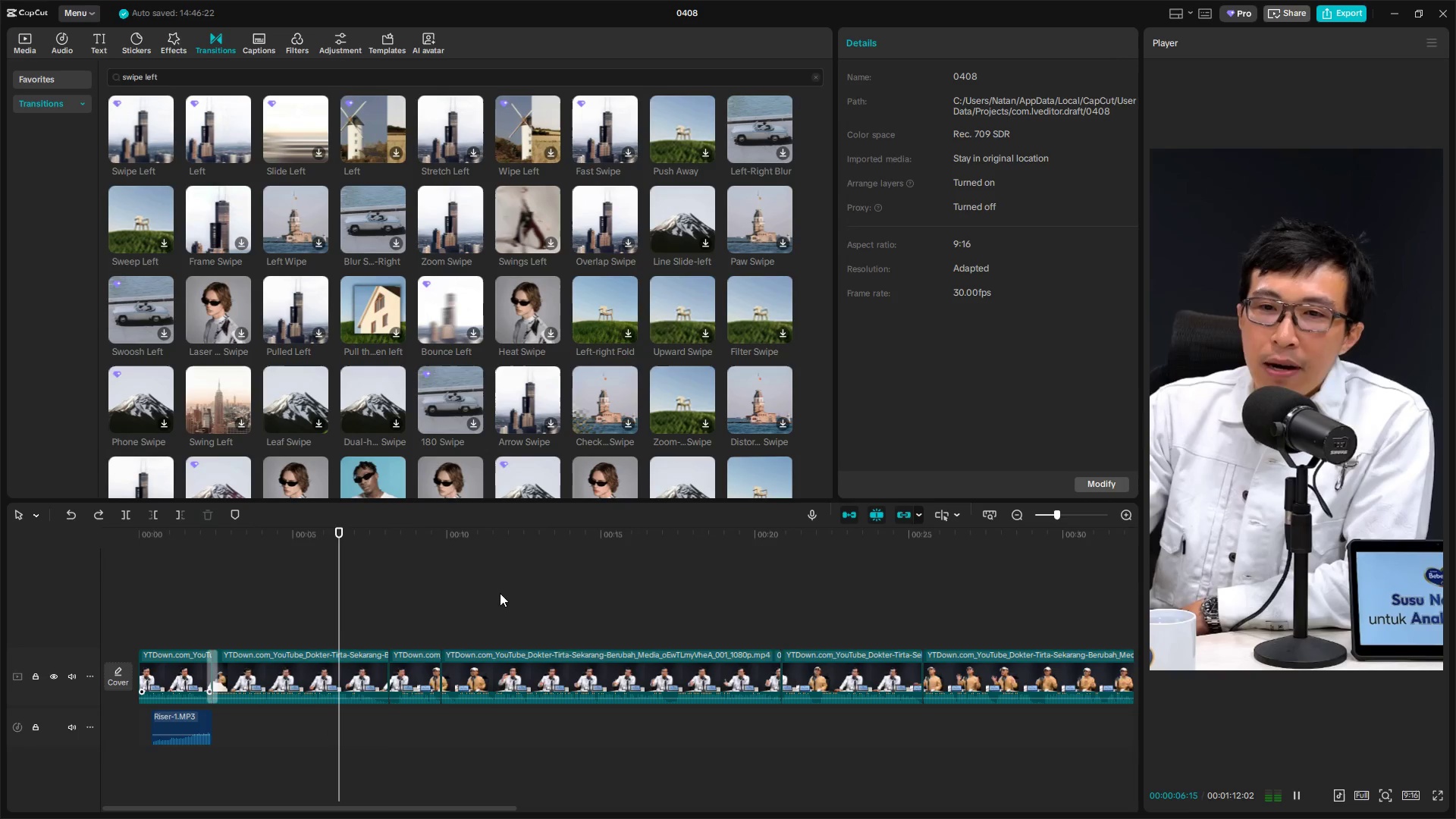 
hold_key(key=ControlLeft, duration=6.74)
 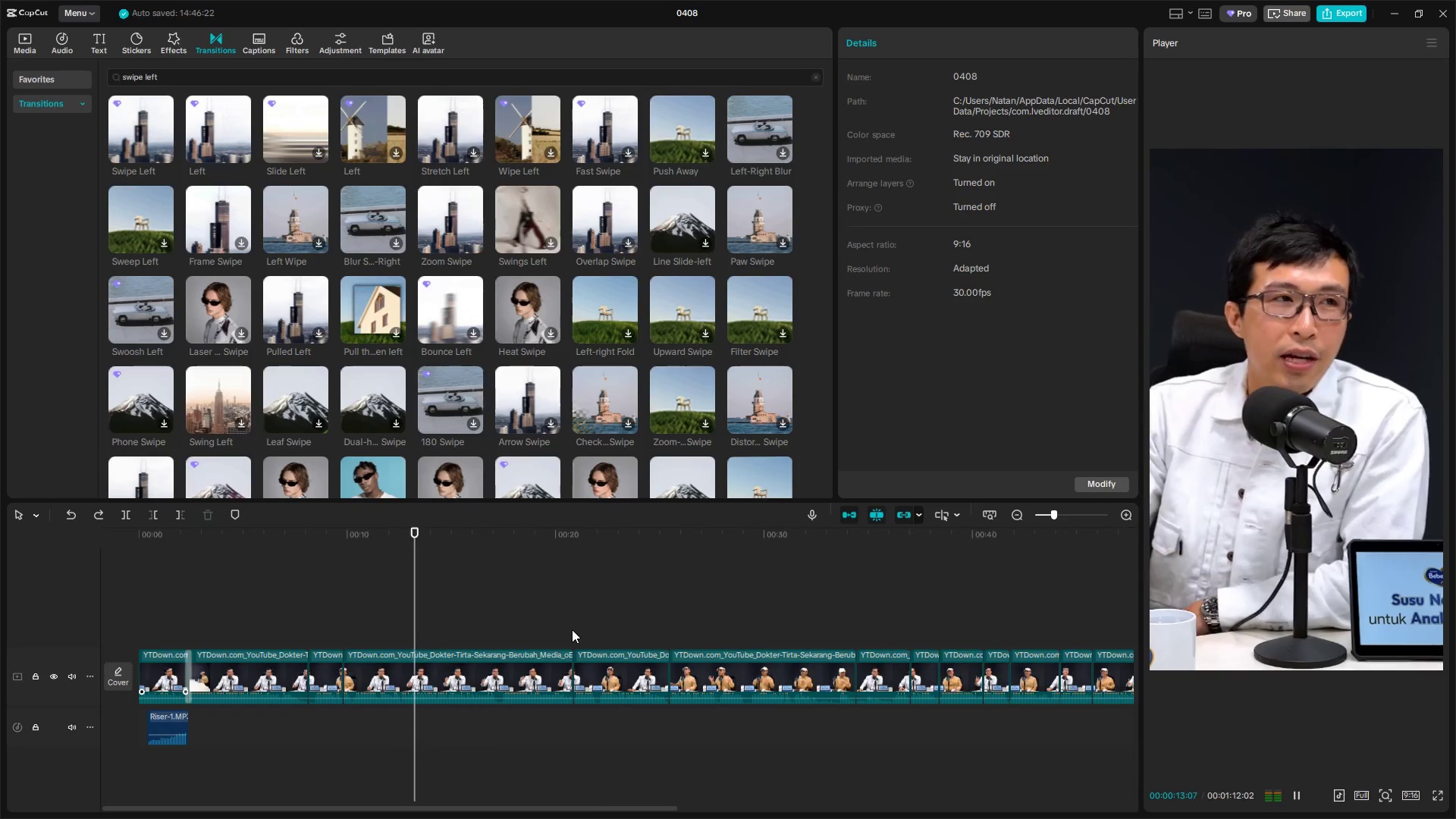 
scroll: coordinate [500, 619], scroll_direction: down, amount: 4.0
 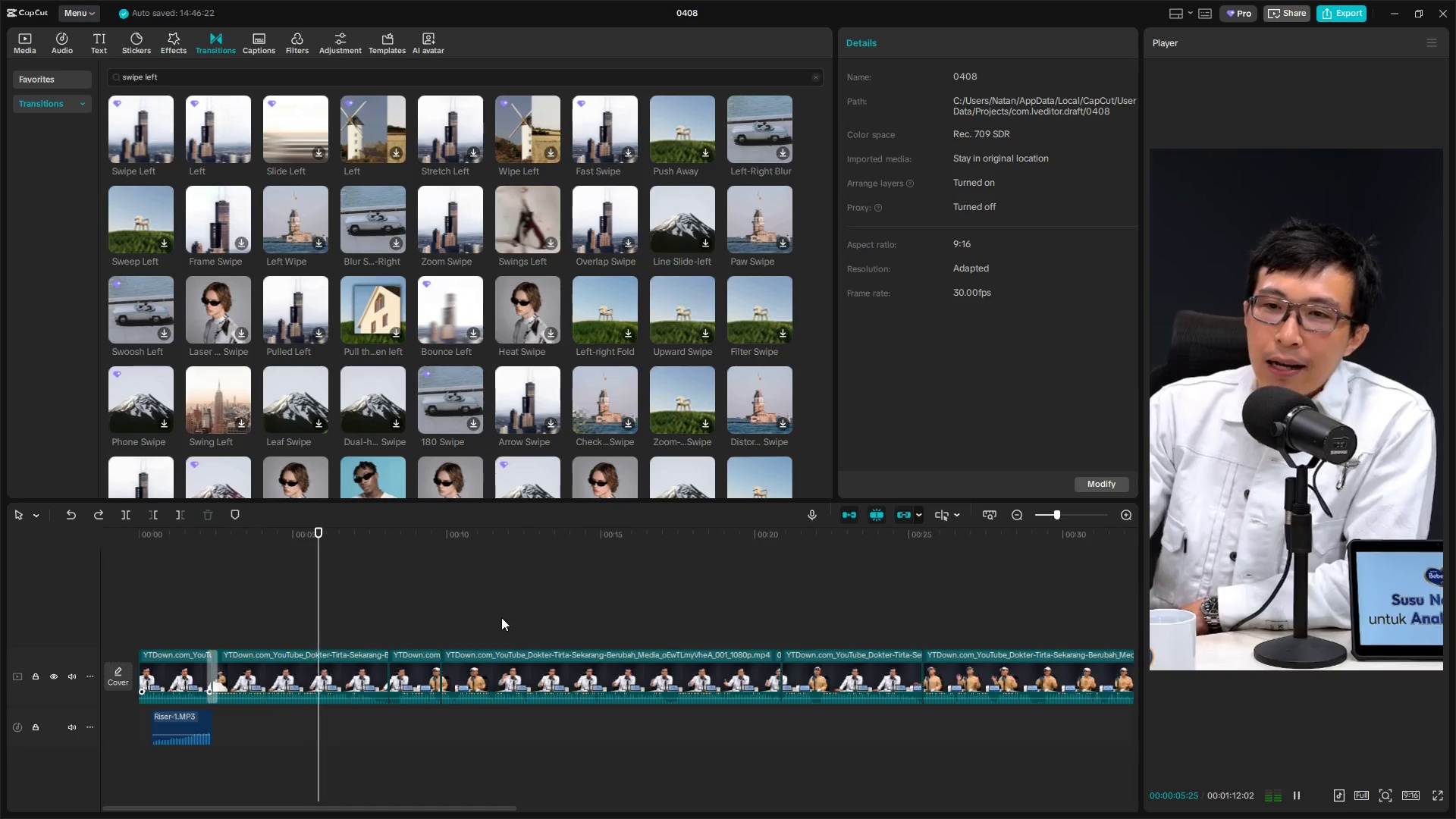 
hold_key(key=ControlLeft, duration=1.51)
scroll: coordinate [572, 629], scroll_direction: down, amount: 8.0
 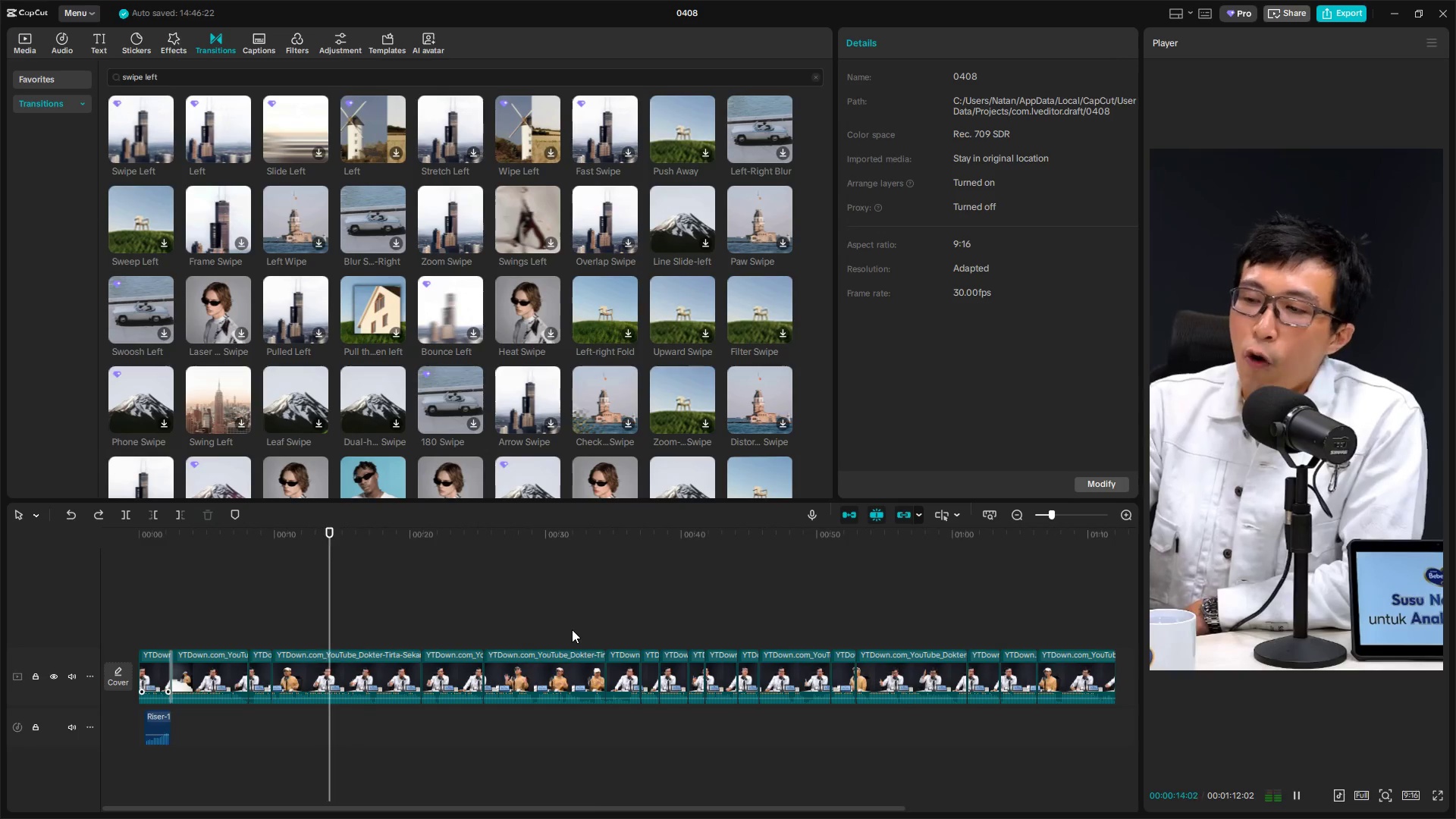 
hold_key(key=ControlLeft, duration=1.12)
scroll: coordinate [572, 629], scroll_direction: up, amount: 1.0
 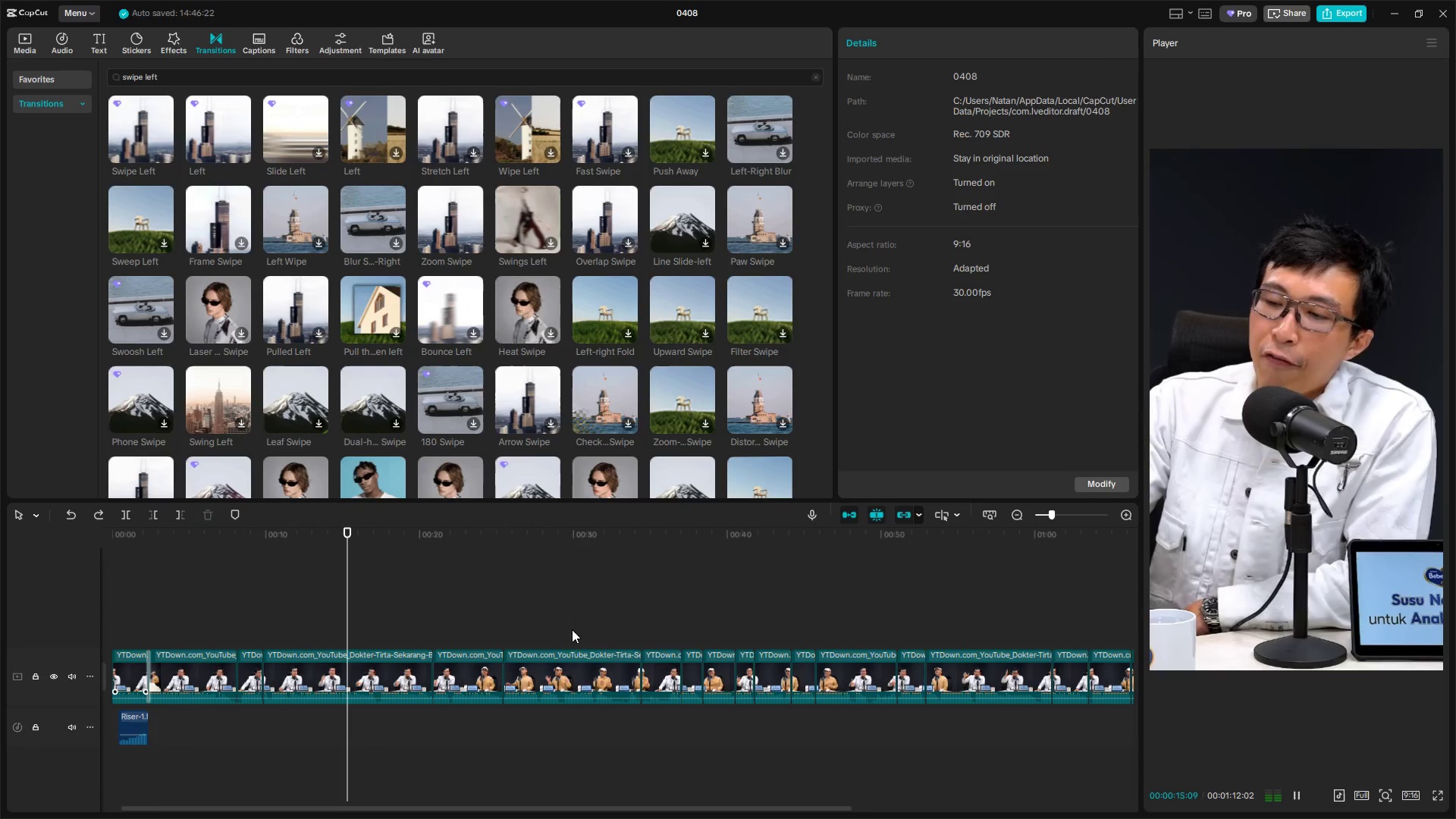 
key(Space)
 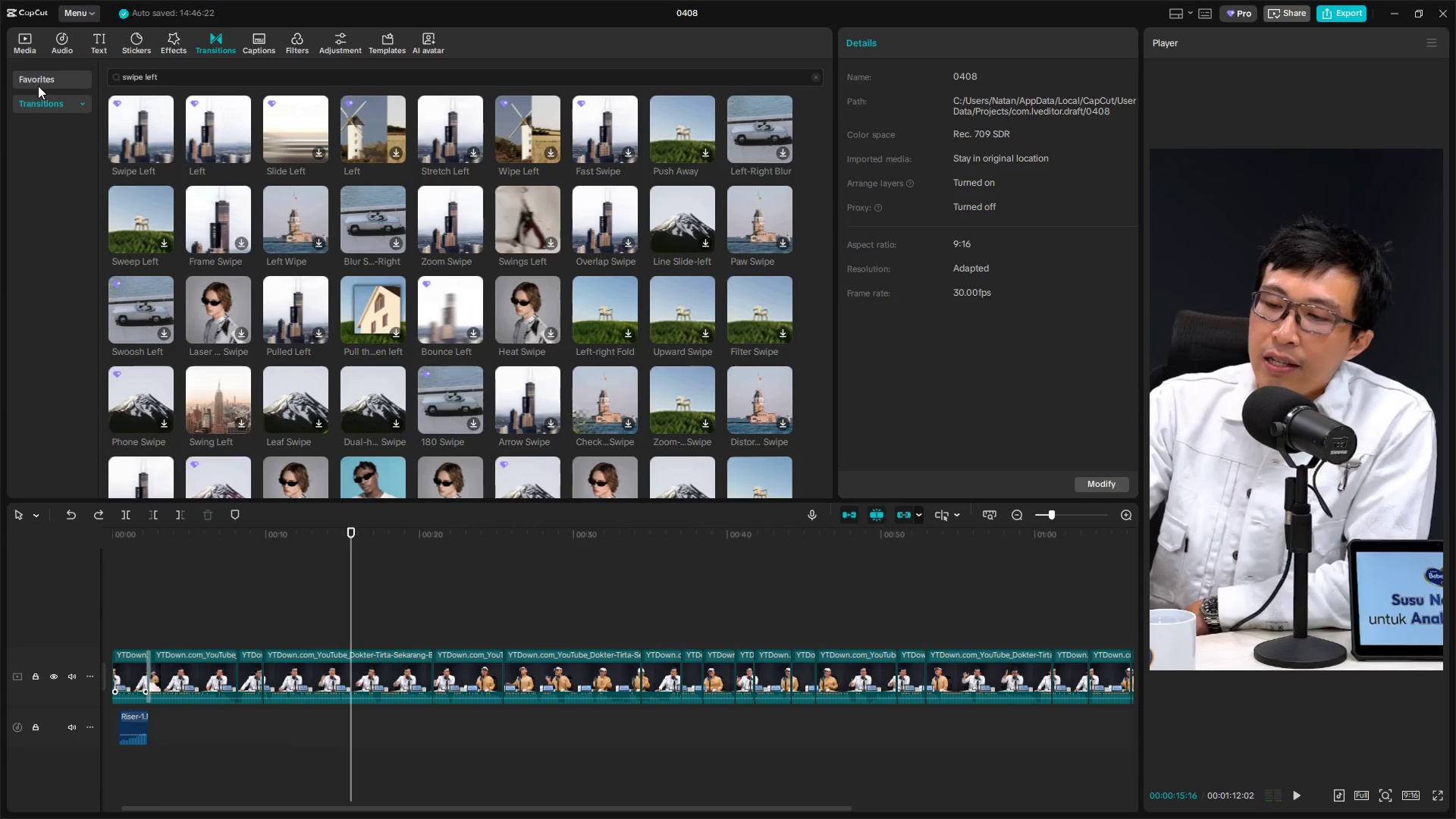 
left_click([23, 39])
 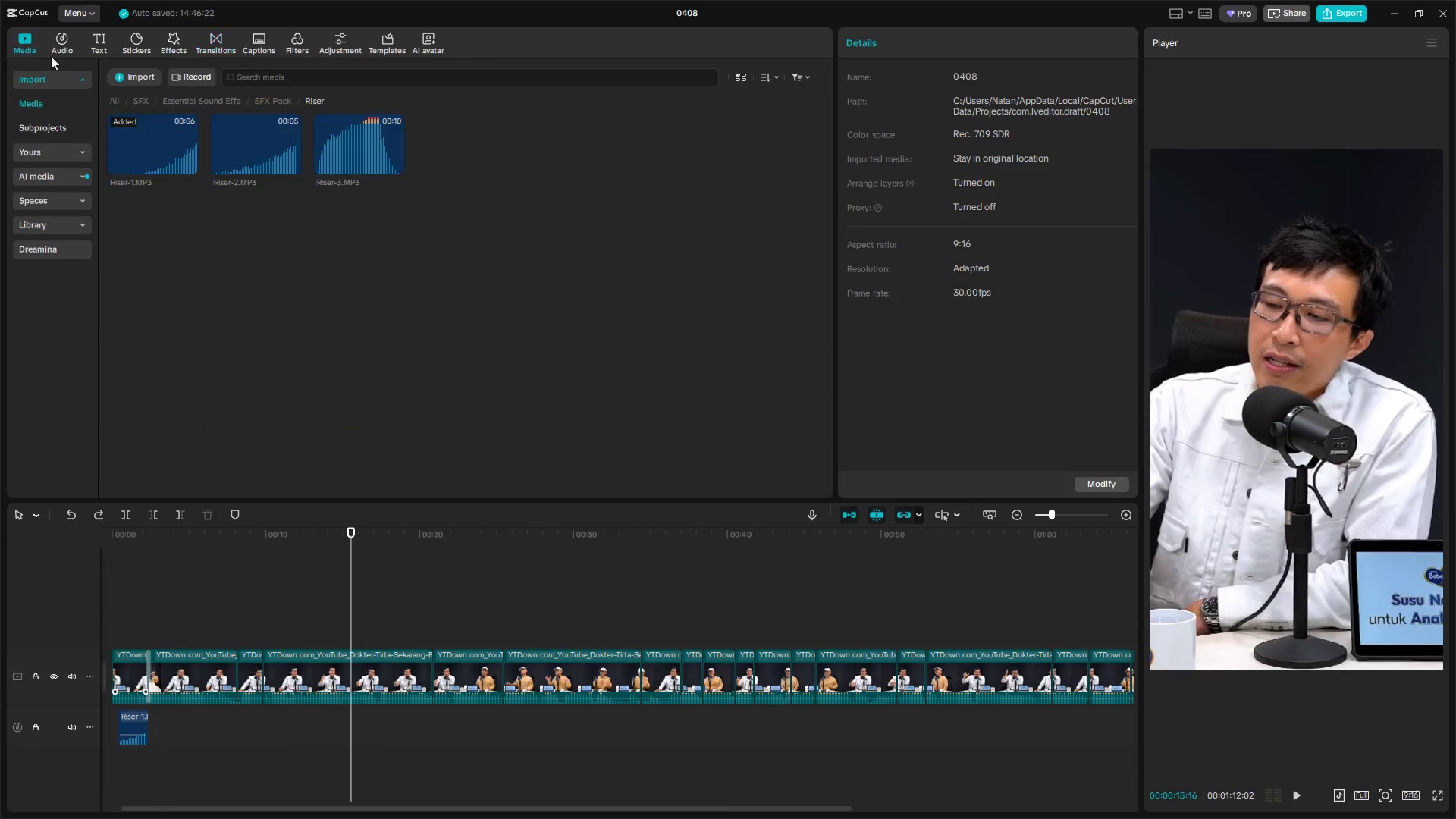 
key(Alt+Tab)
 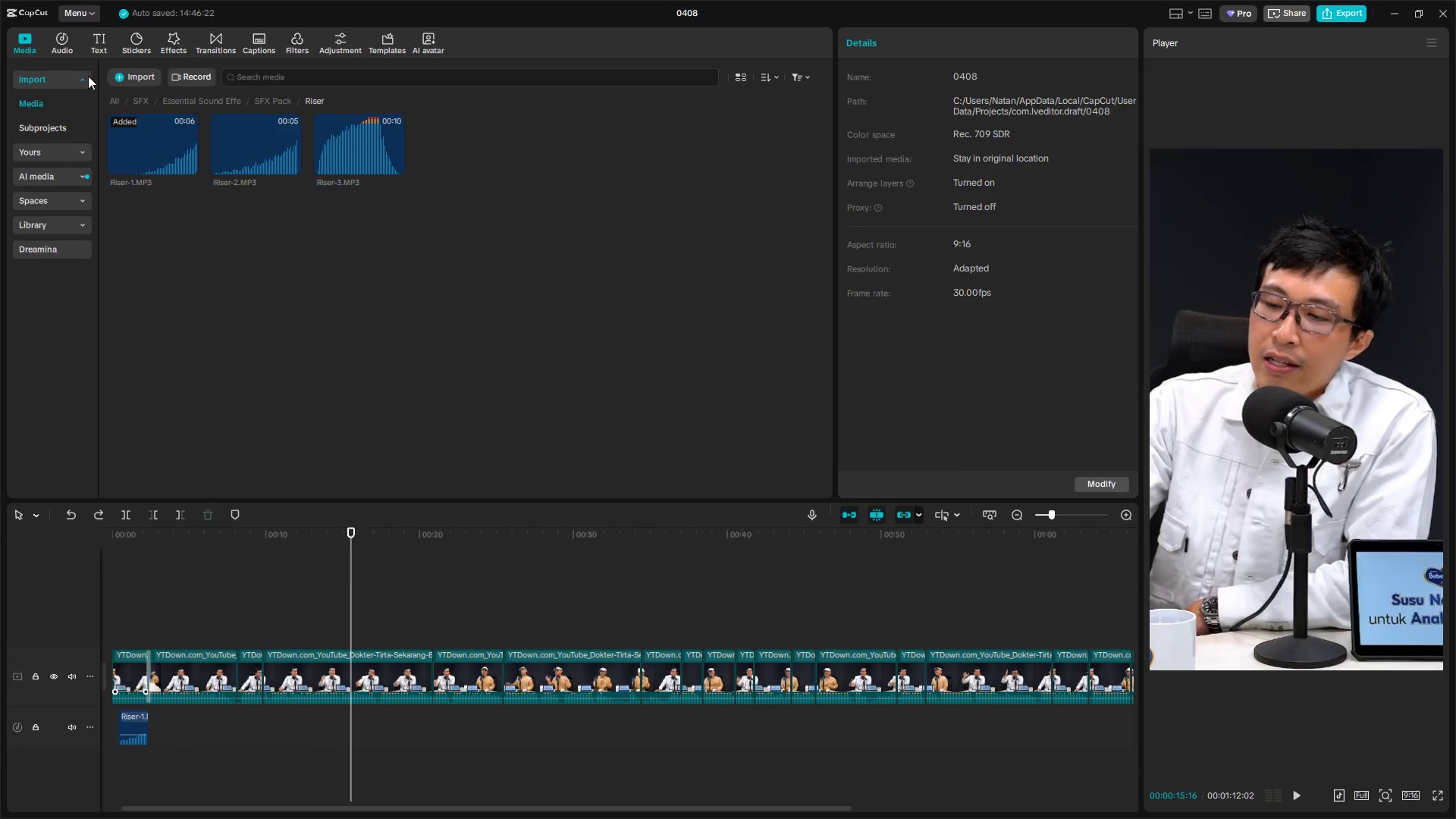 
key(Alt+Tab)
 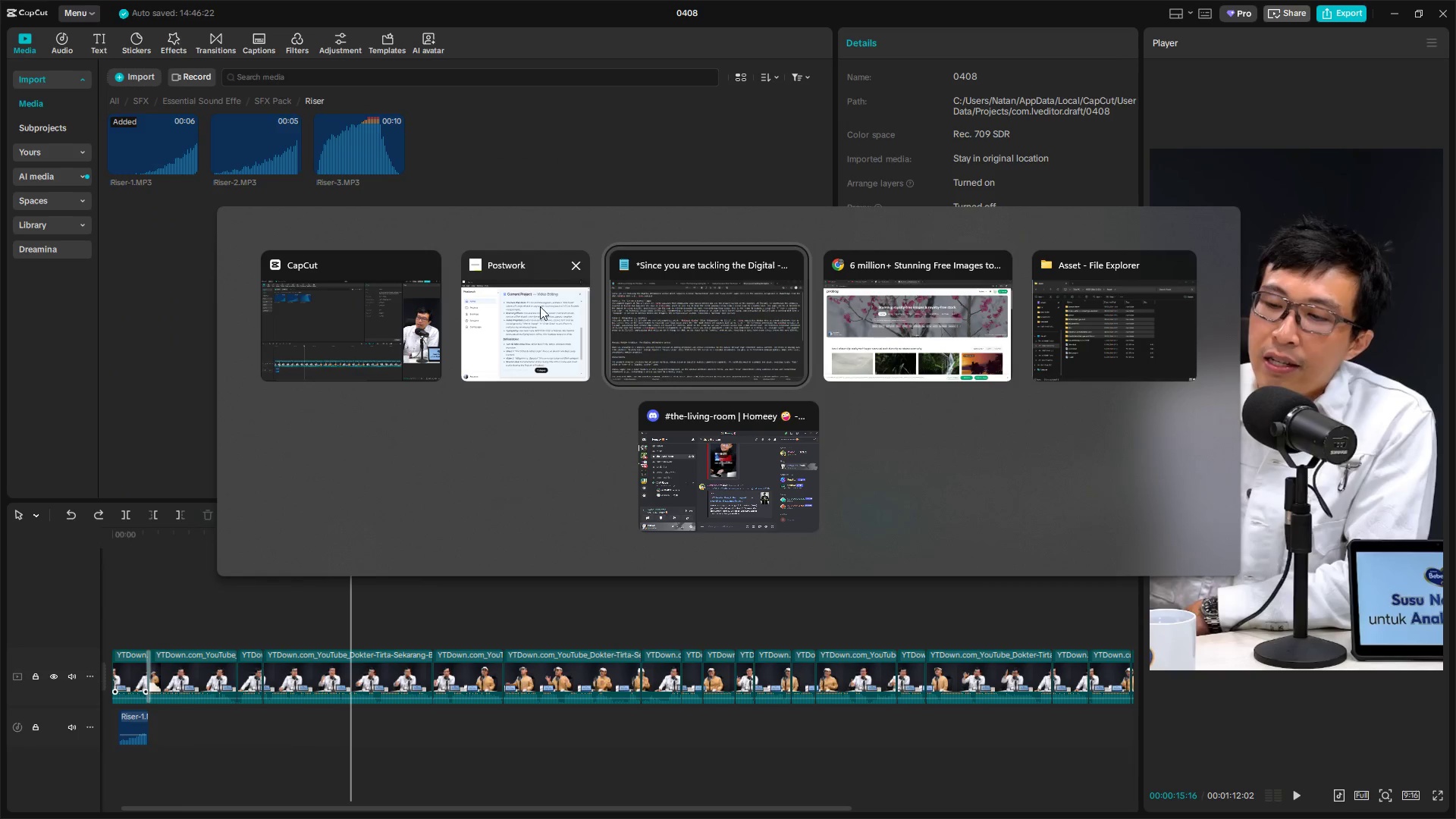 
key(Alt+Tab)
 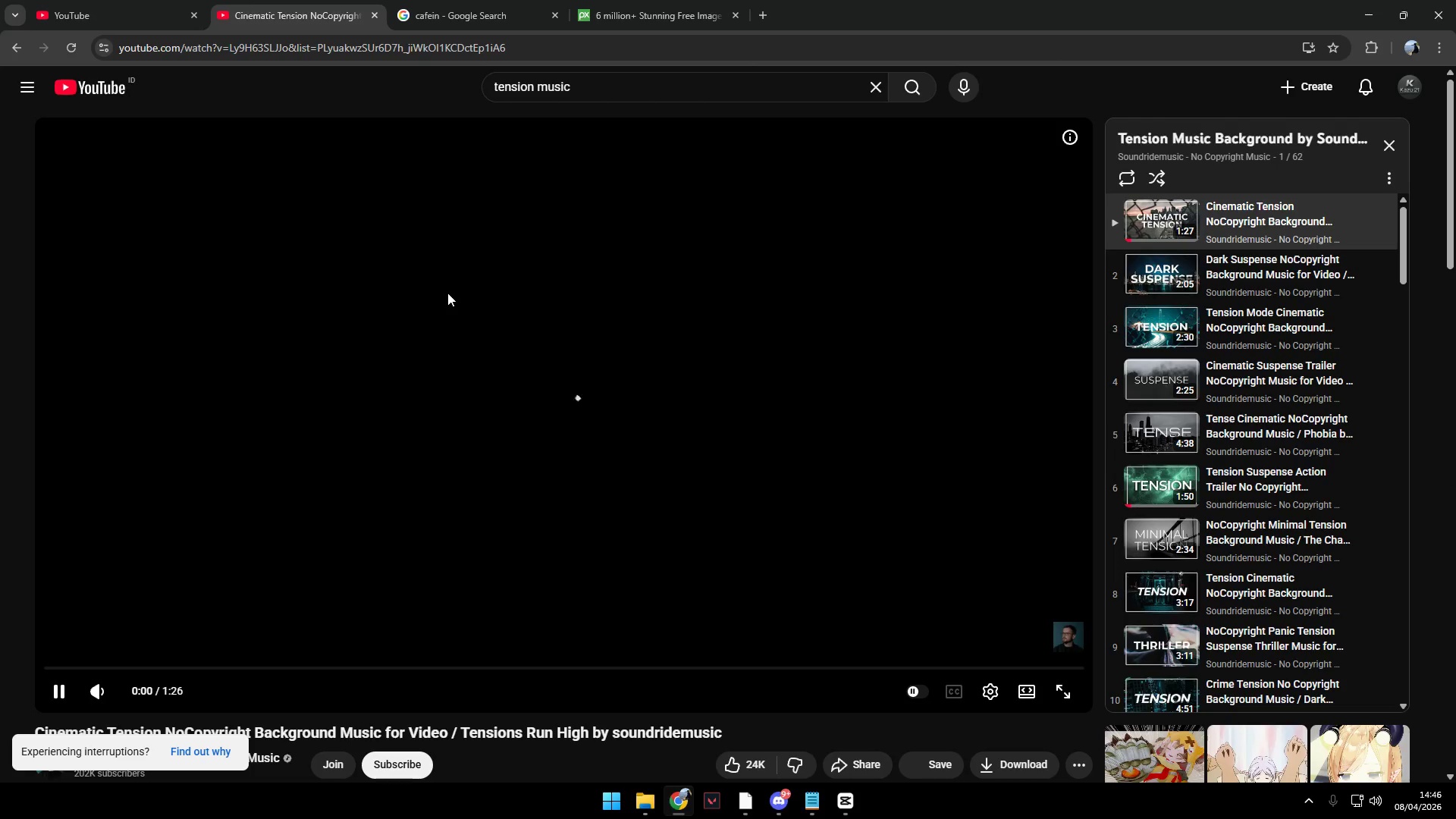 
wait(13.47)
 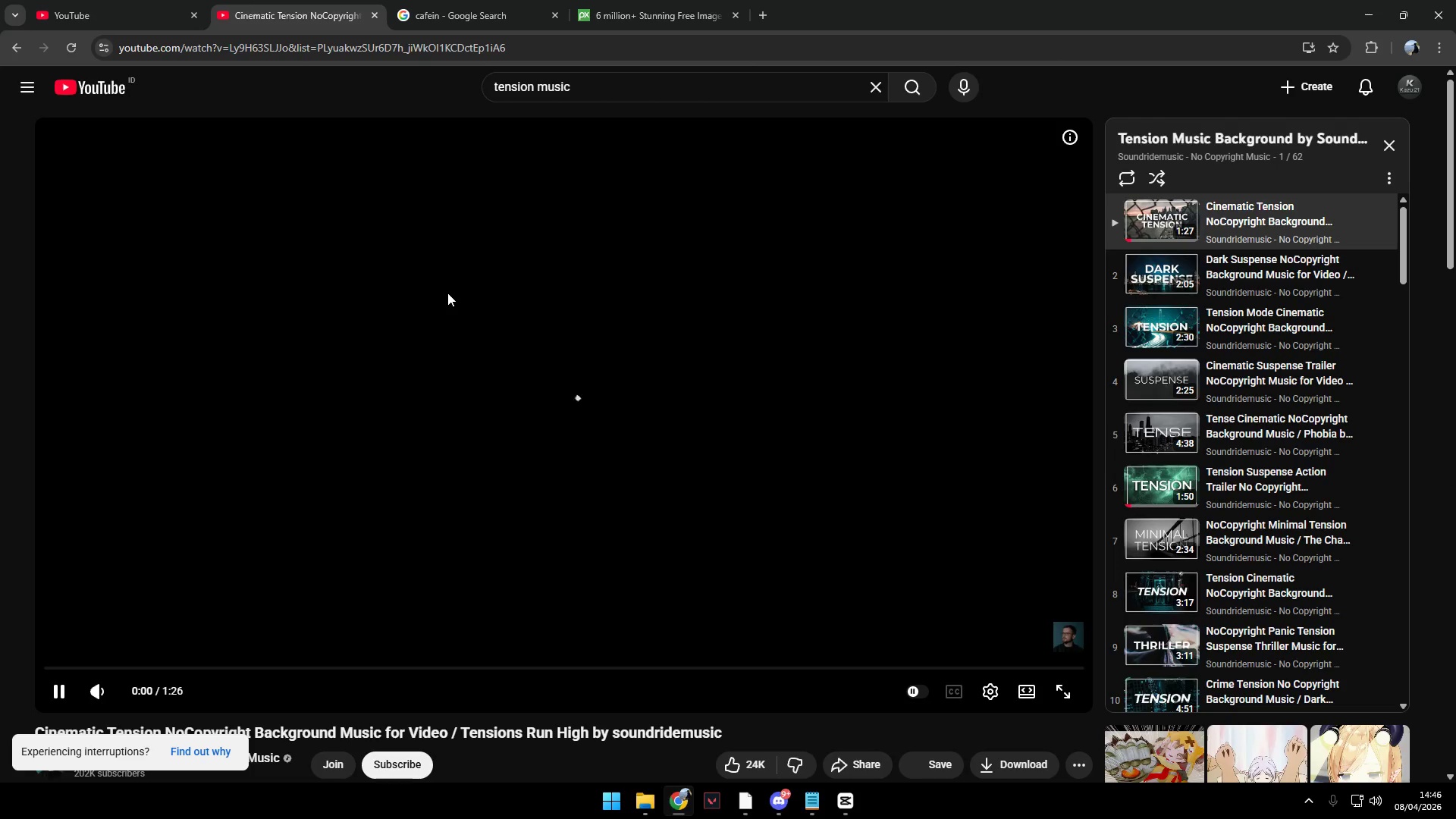 
left_click([1156, 283])
 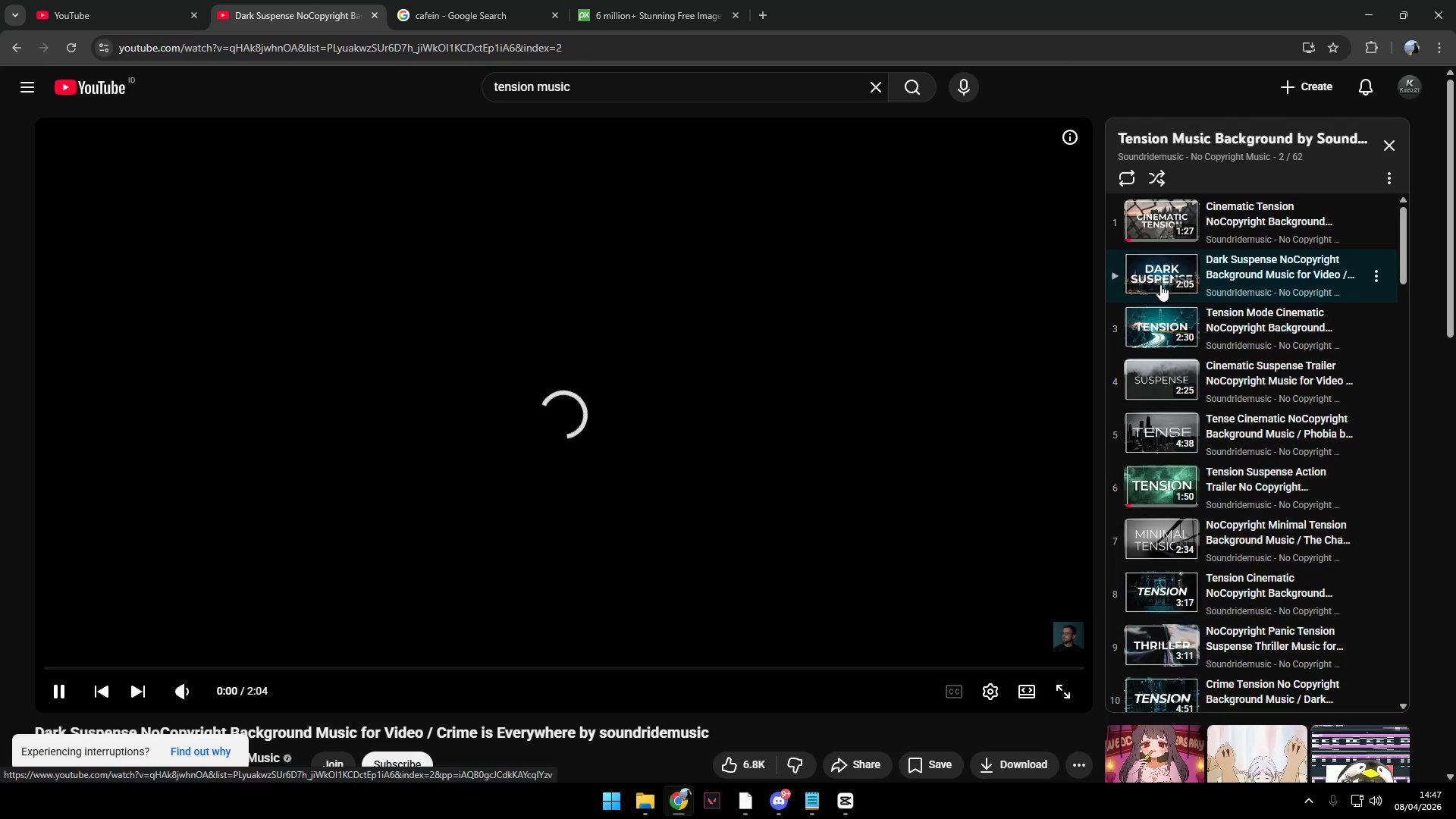 
wait(9.16)
 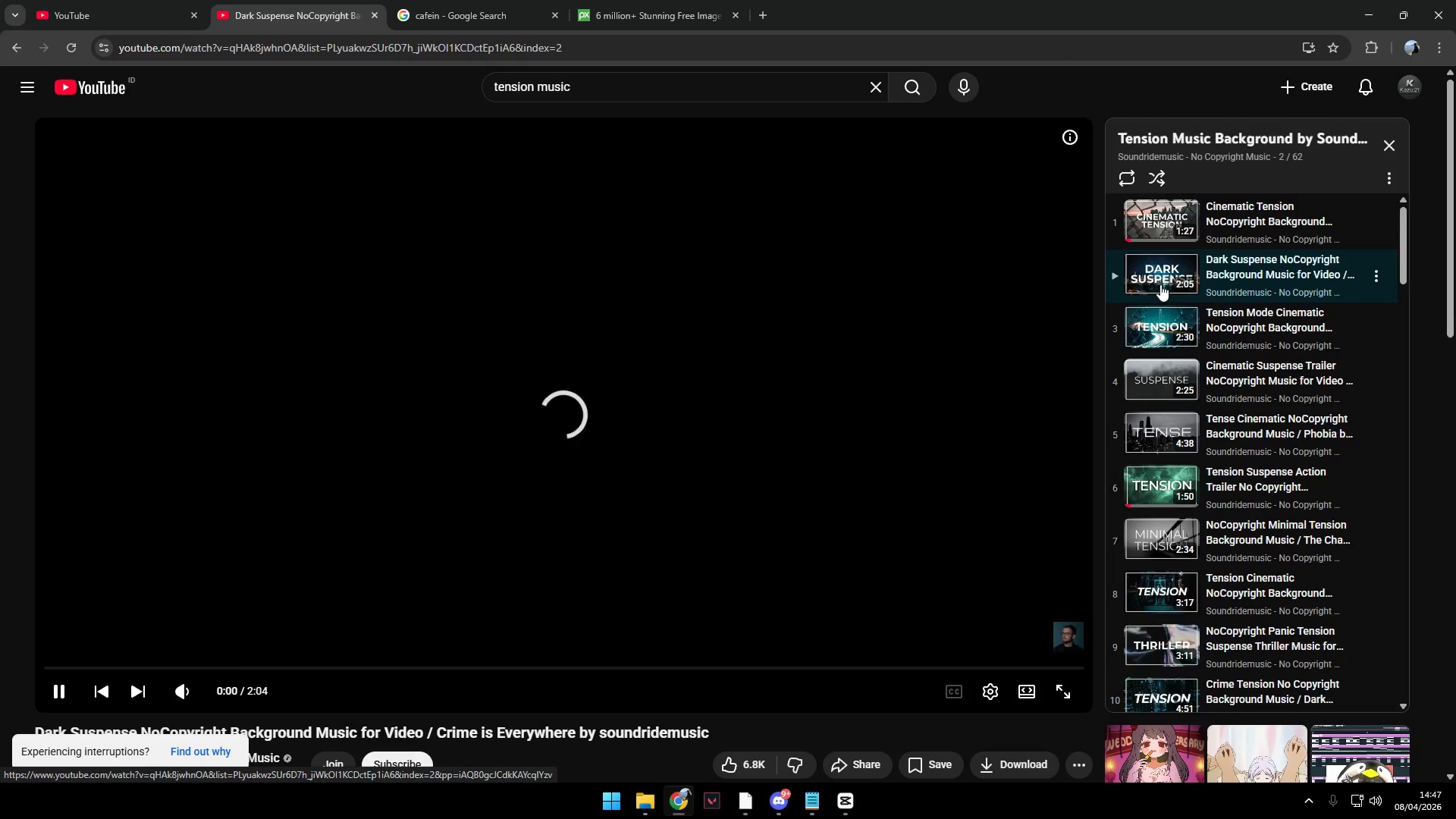 
left_click([1164, 317])
 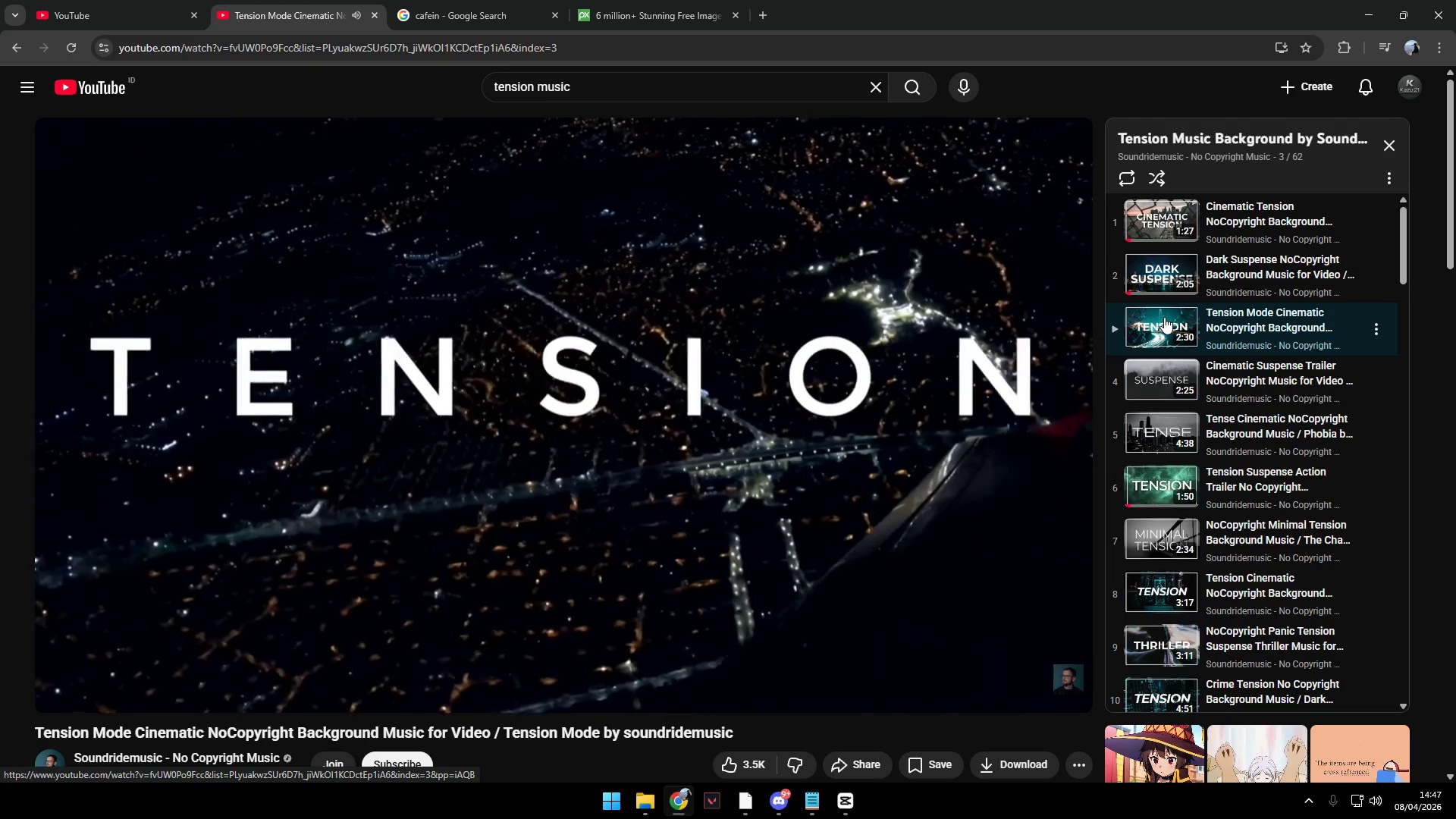 
wait(18.31)
 